 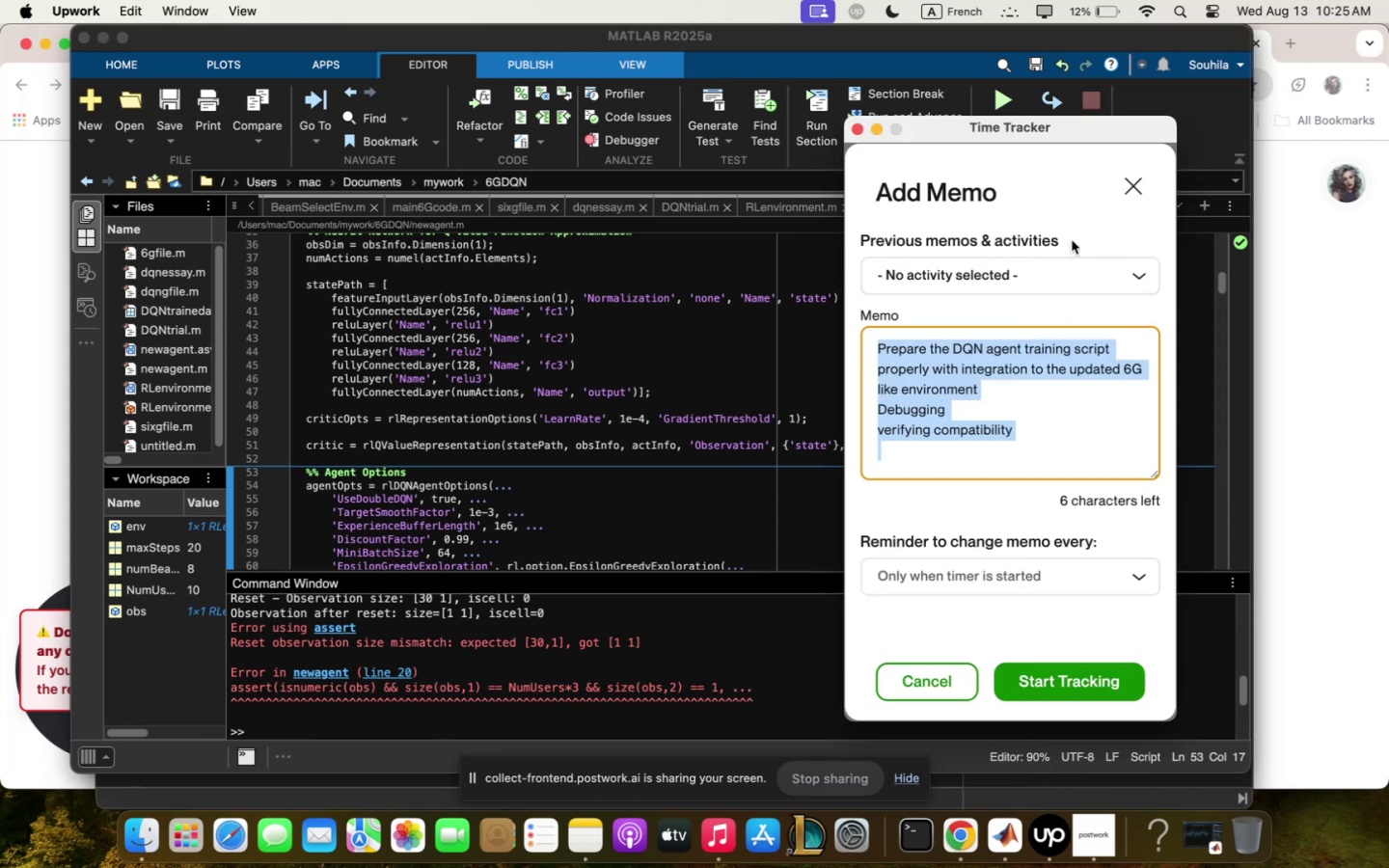 
left_click([1066, 432])
 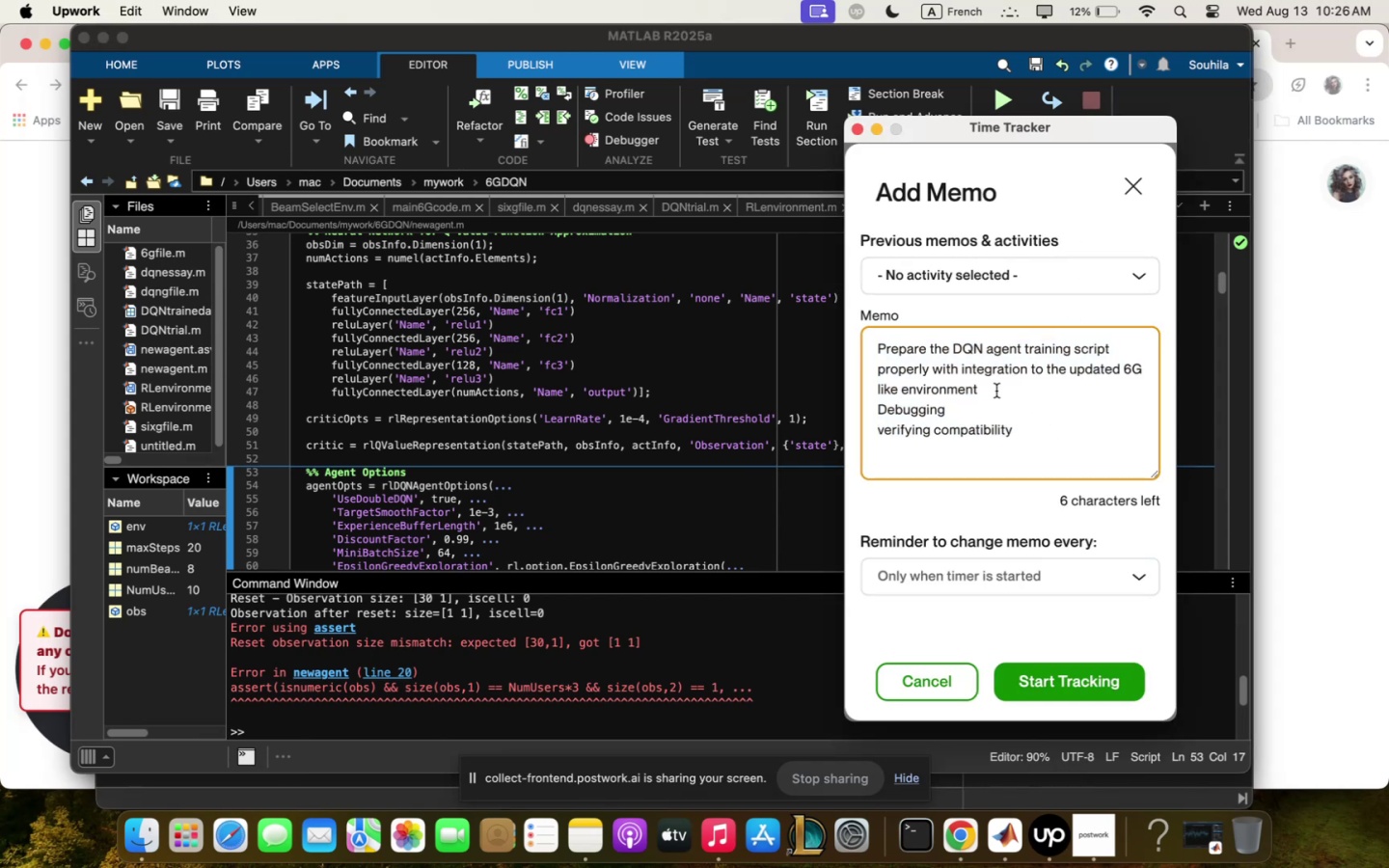 
left_click_drag(start_coordinate=[996, 391], to_coordinate=[837, 343])
 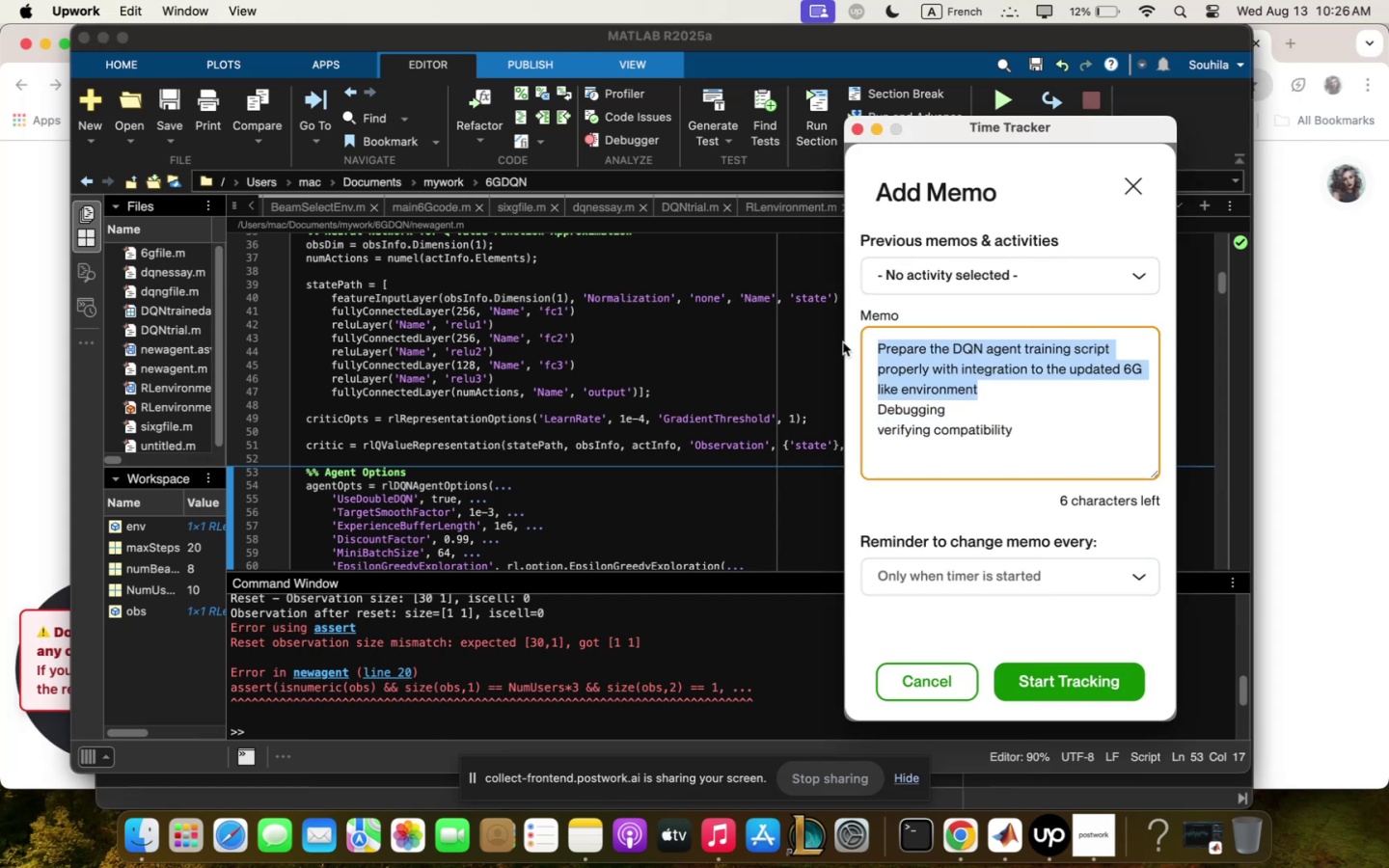 
key(Backspace)
 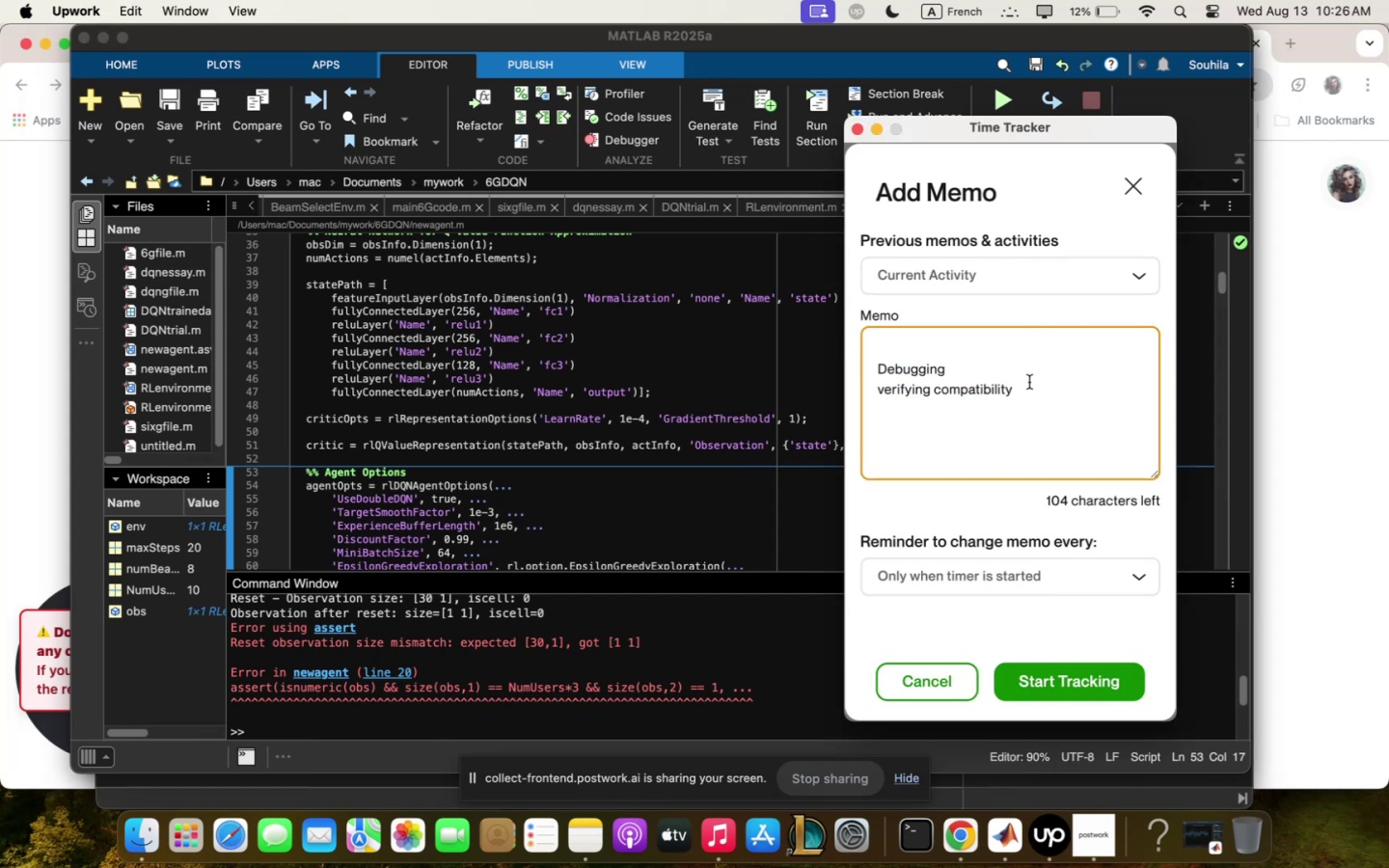 
left_click([1029, 382])
 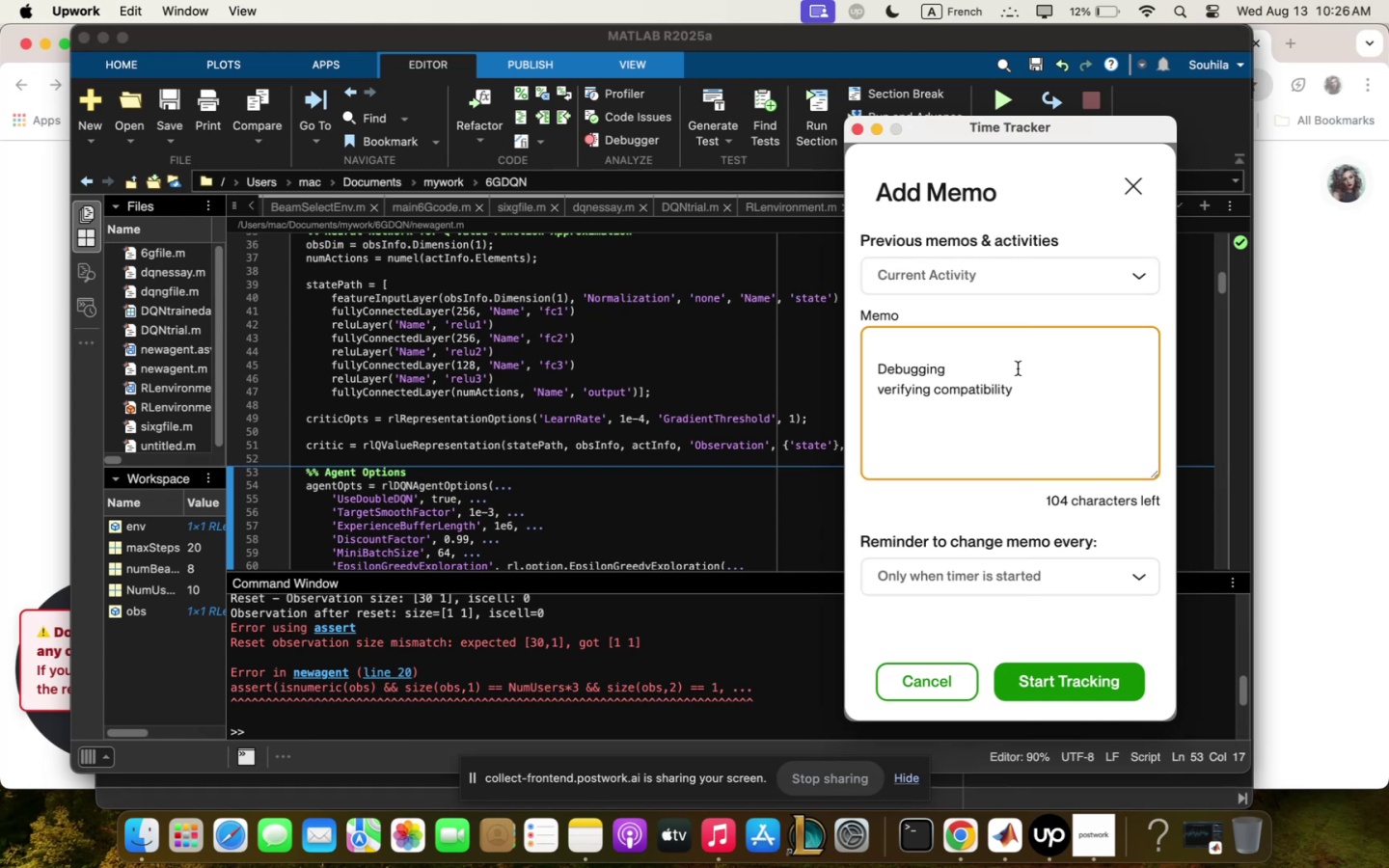 
type( 5 continue- )
 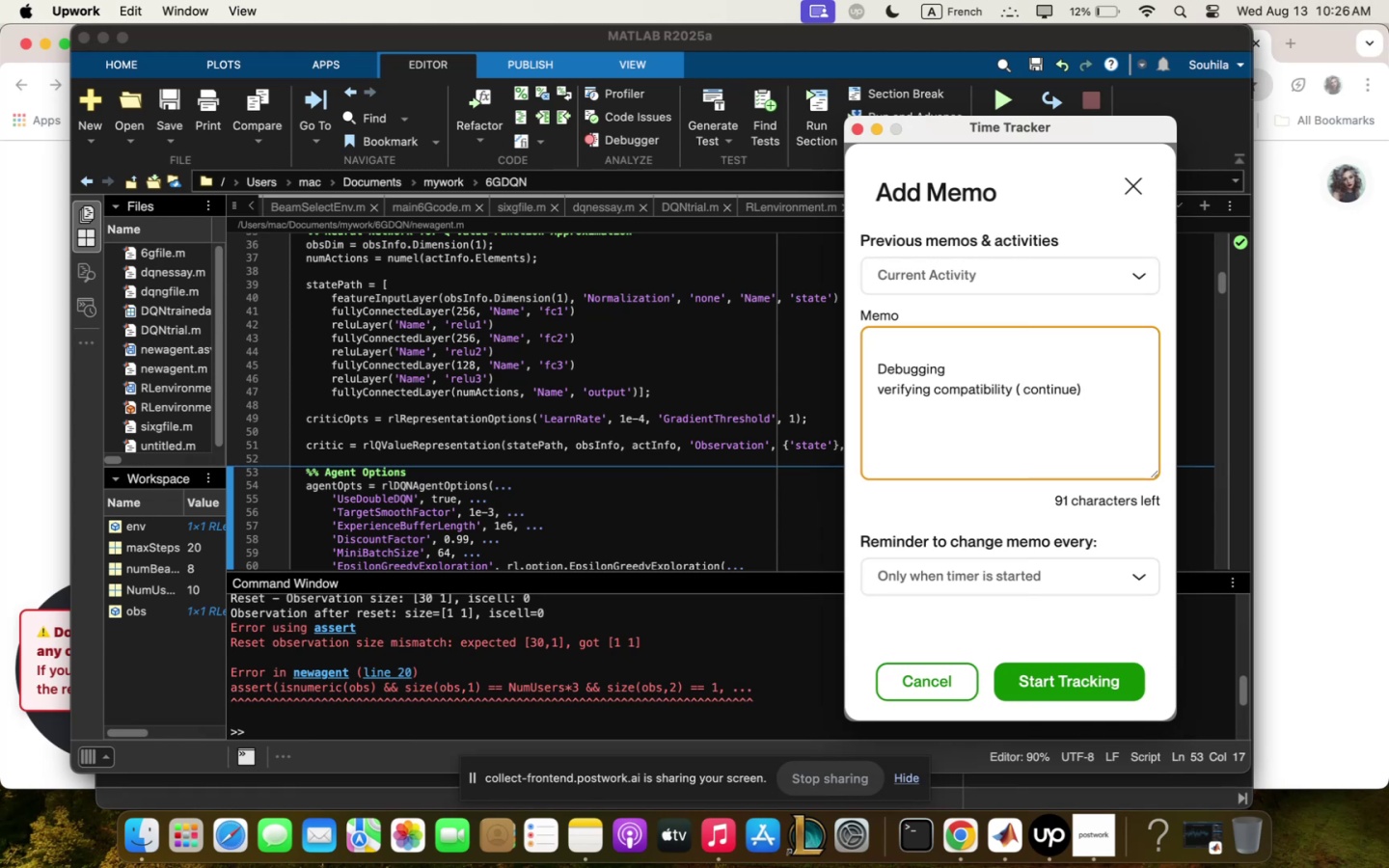 
key(Enter)
 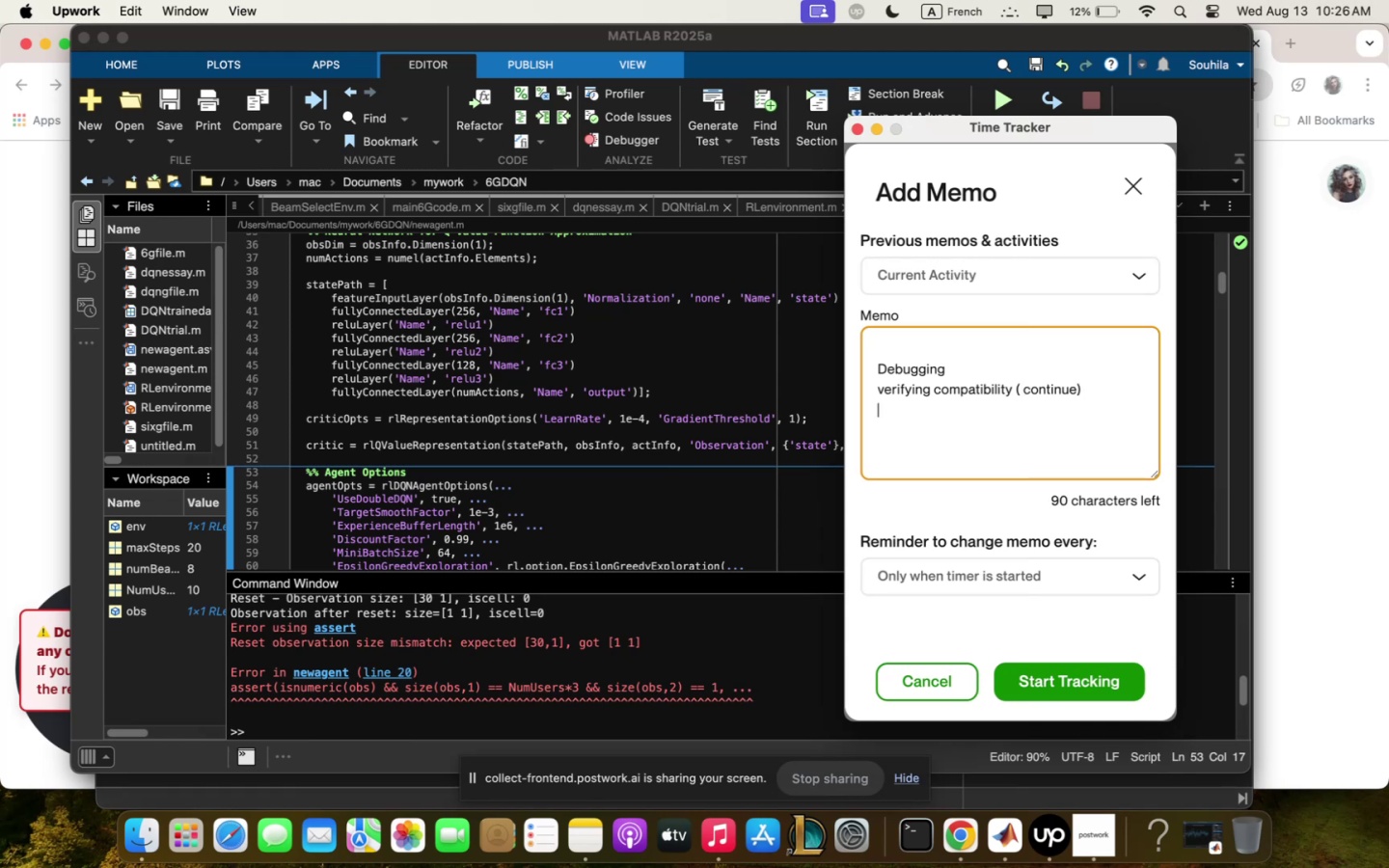 
type(qnd stqrt DAN trqining zith the updqte ^G like env)
 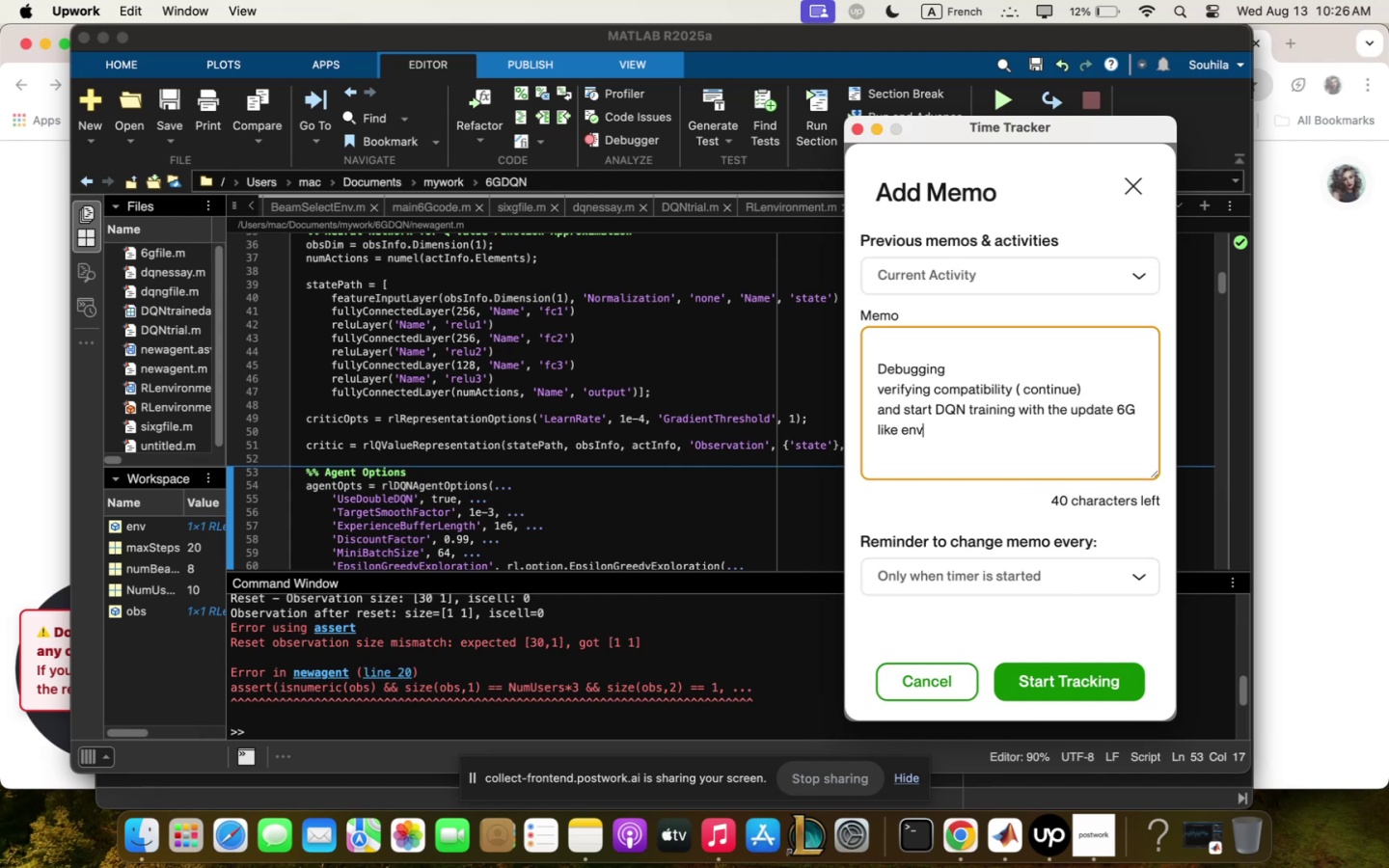 
left_click([1079, 706])
 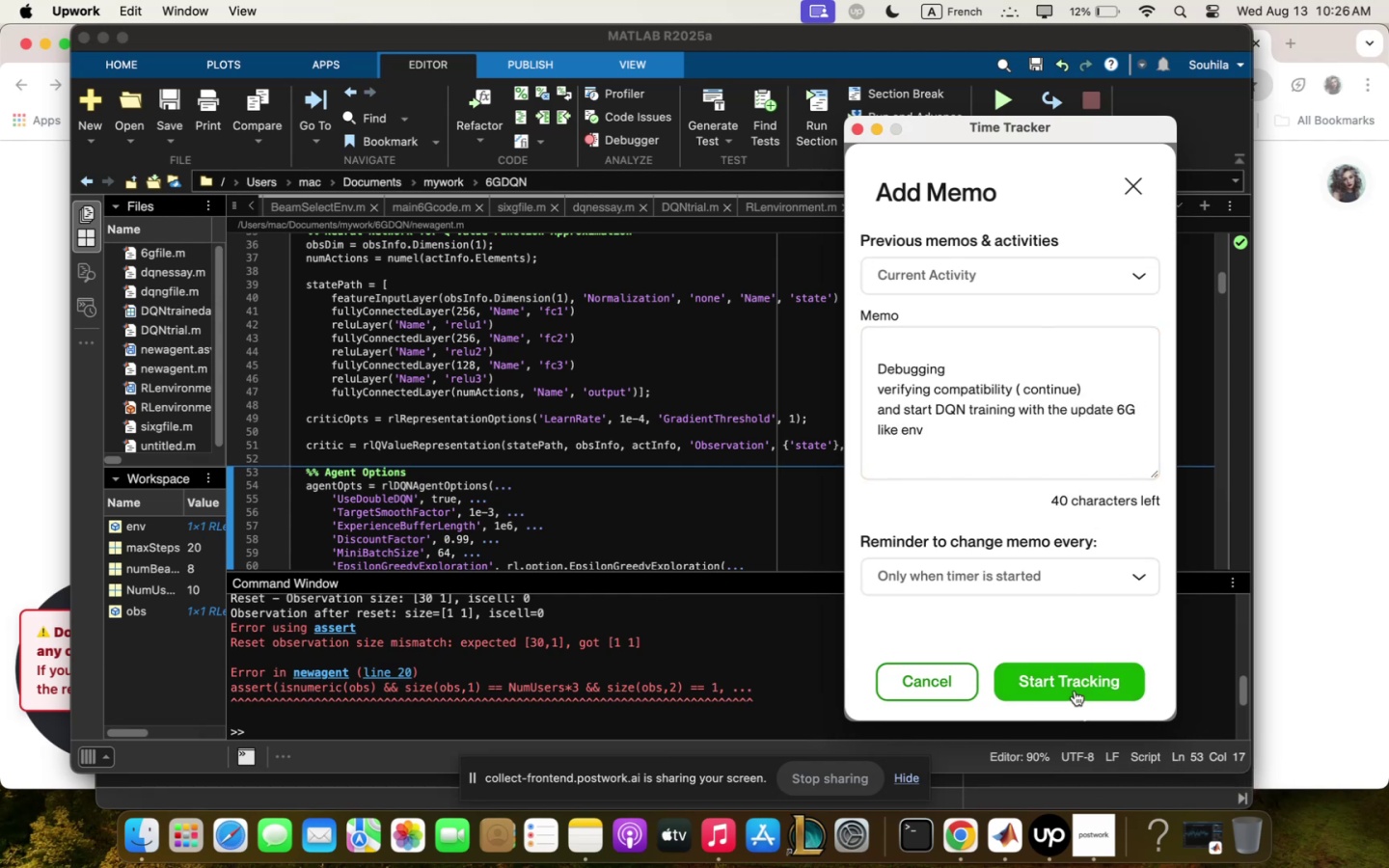 
left_click([1075, 691])
 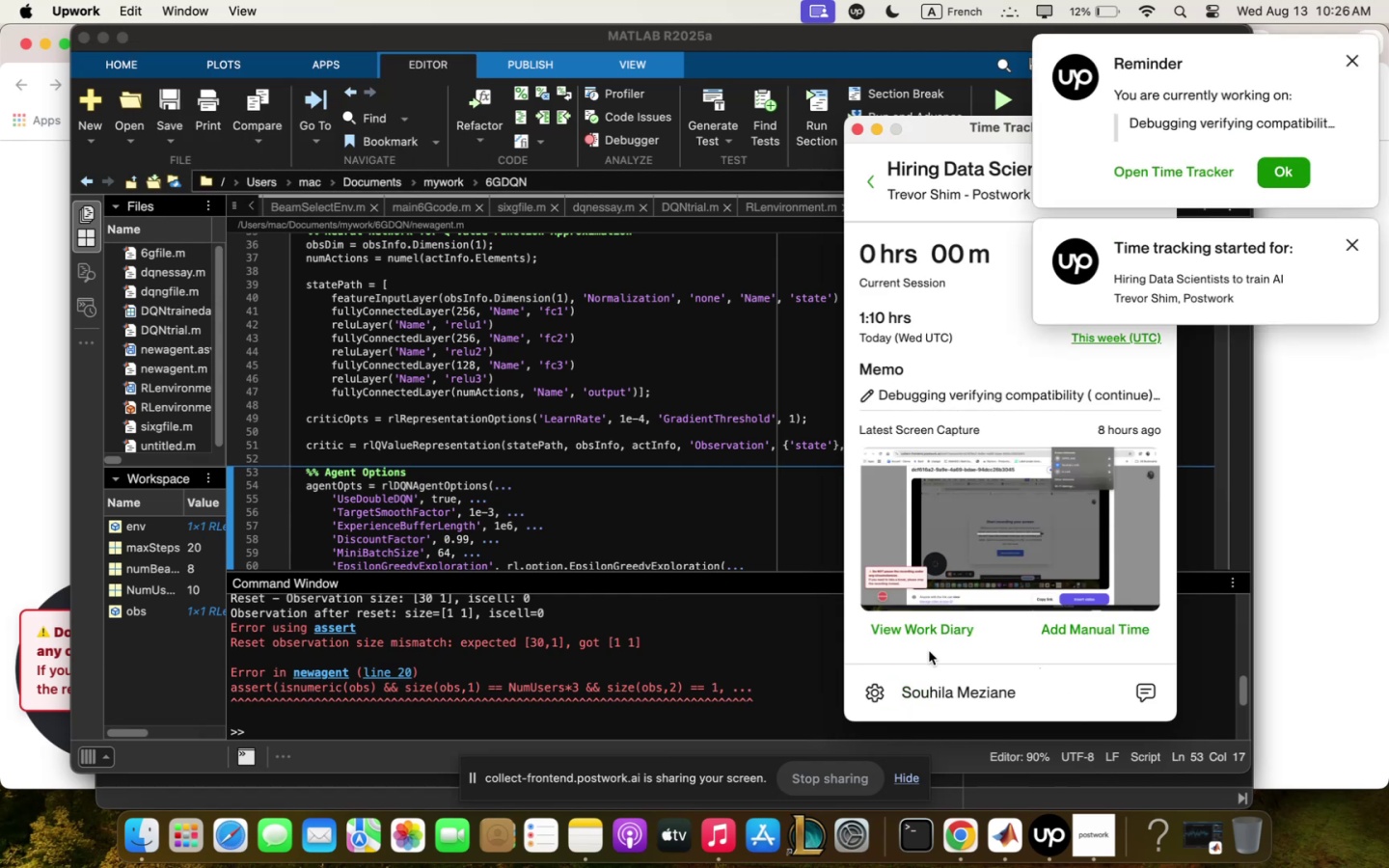 
left_click([682, 416])
 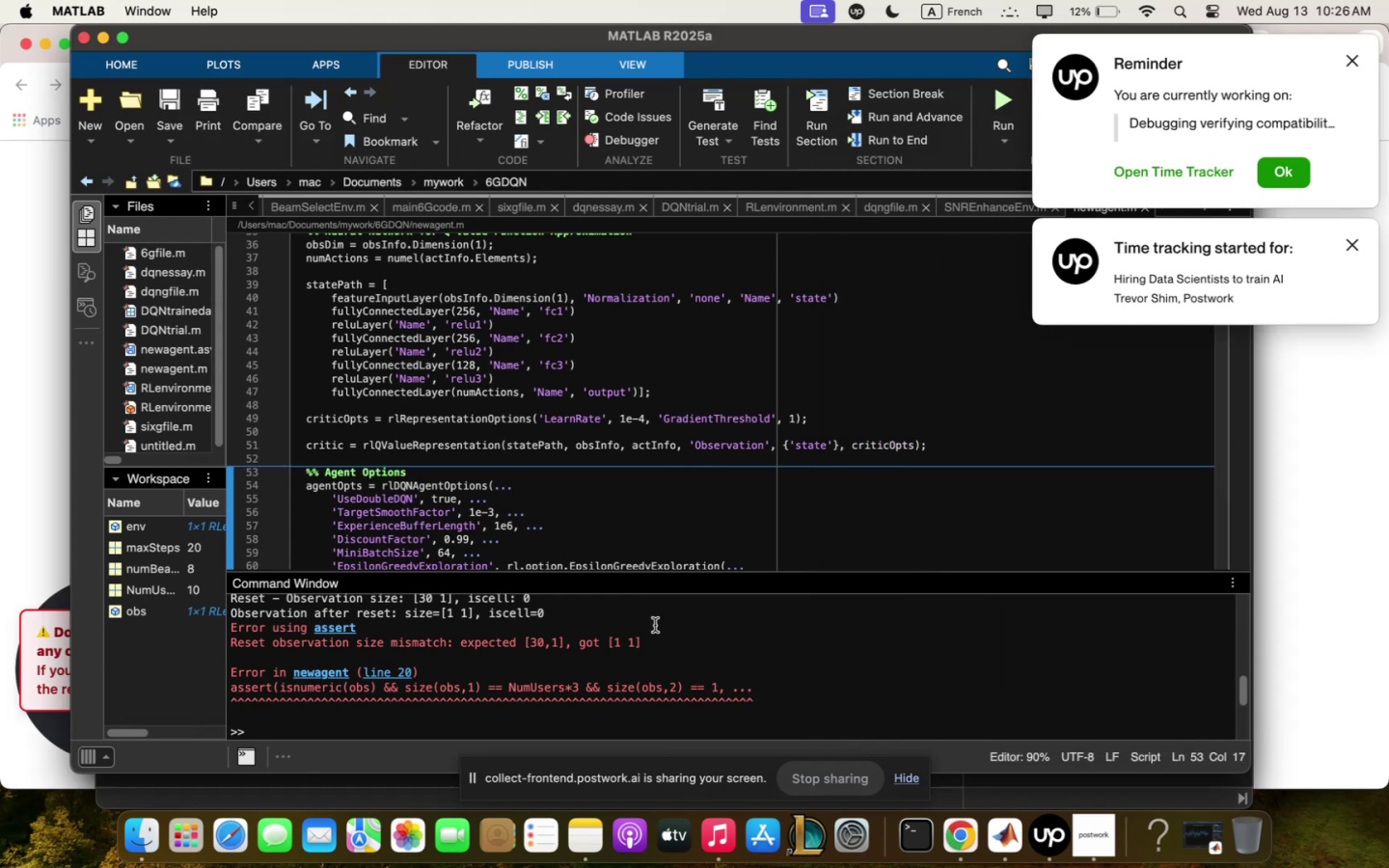 
scroll: coordinate [646, 647], scroll_direction: up, amount: 6.0
 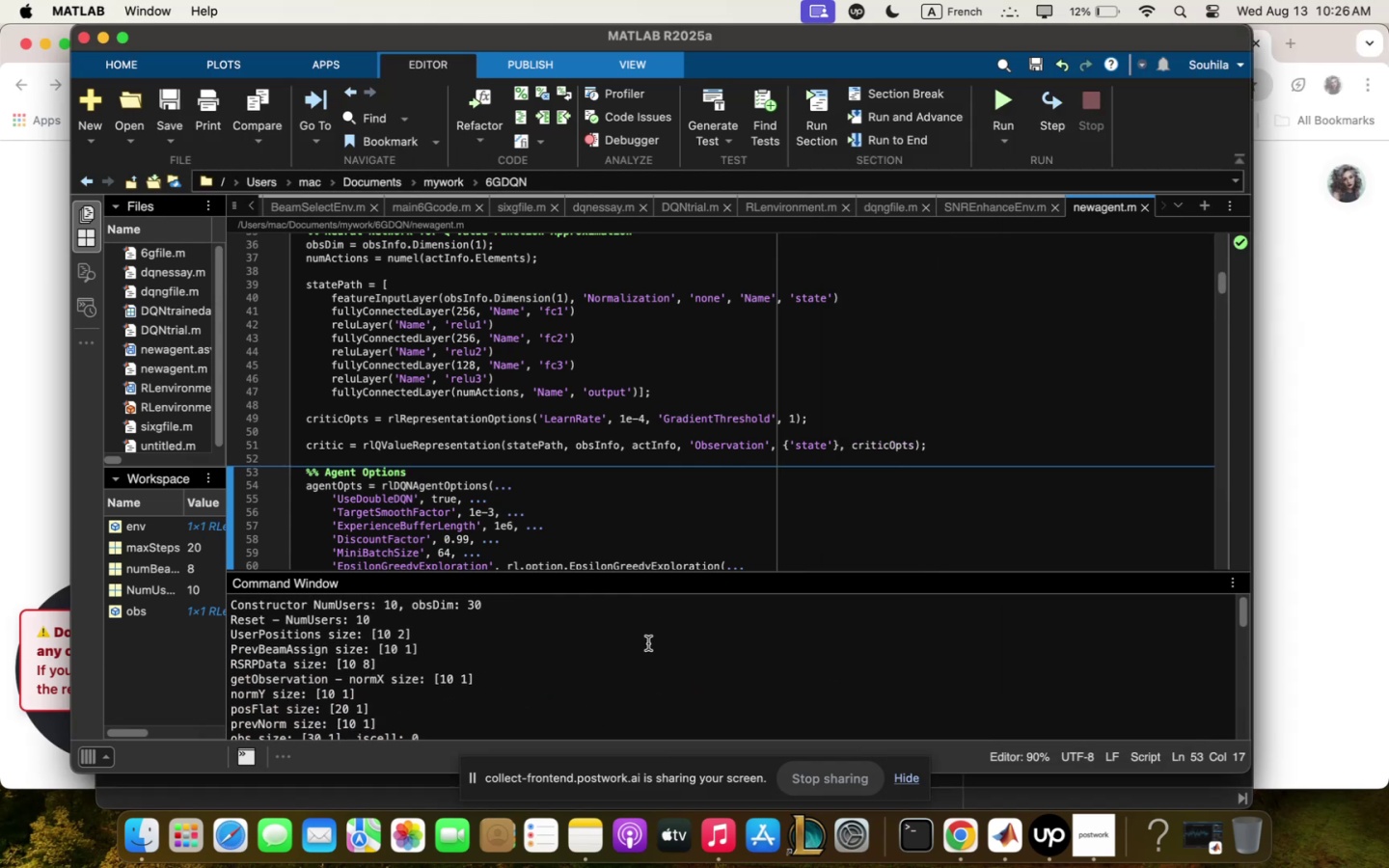 
left_click_drag(start_coordinate=[665, 572], to_coordinate=[666, 499])
 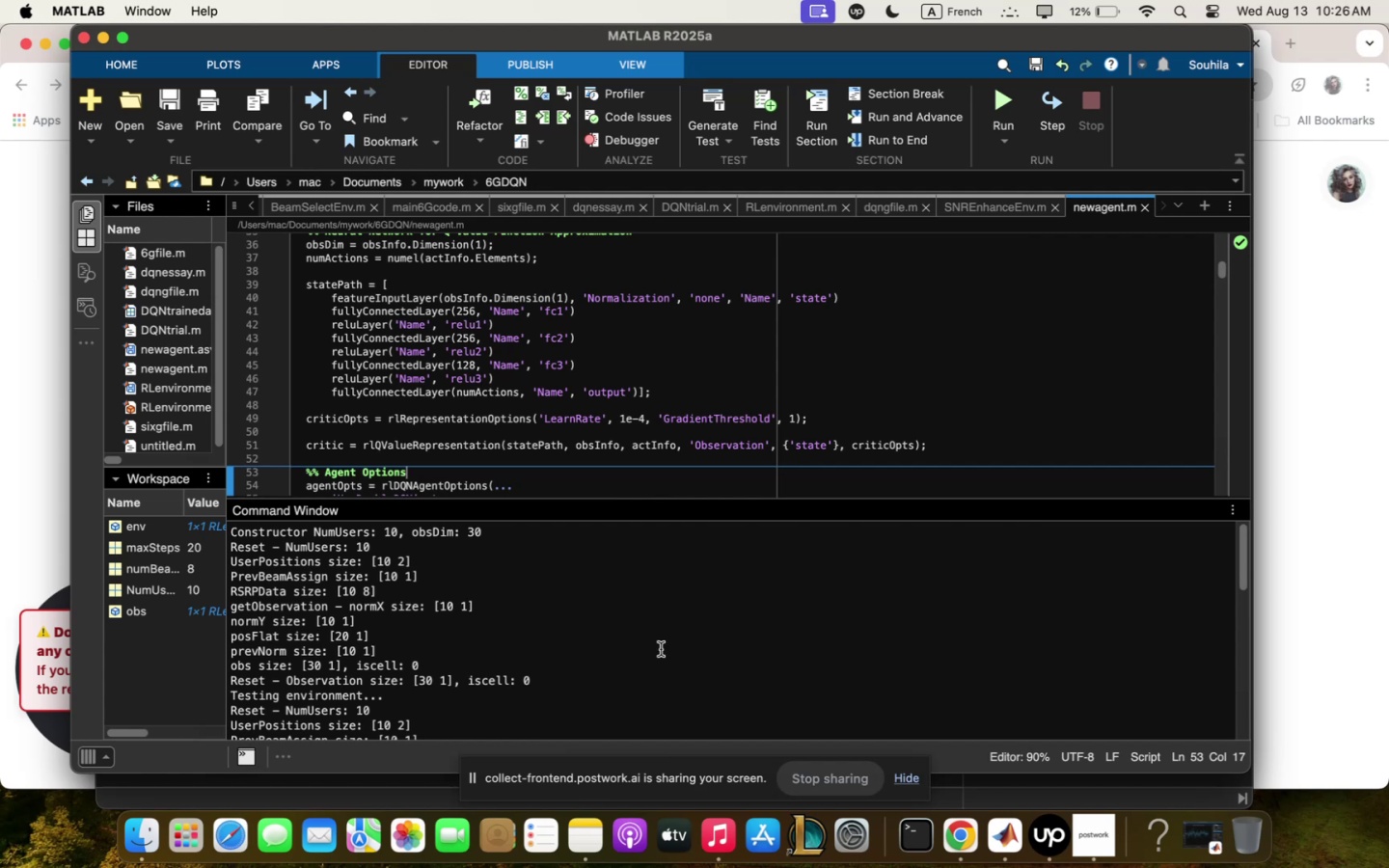 
scroll: coordinate [661, 649], scroll_direction: down, amount: 3.0
 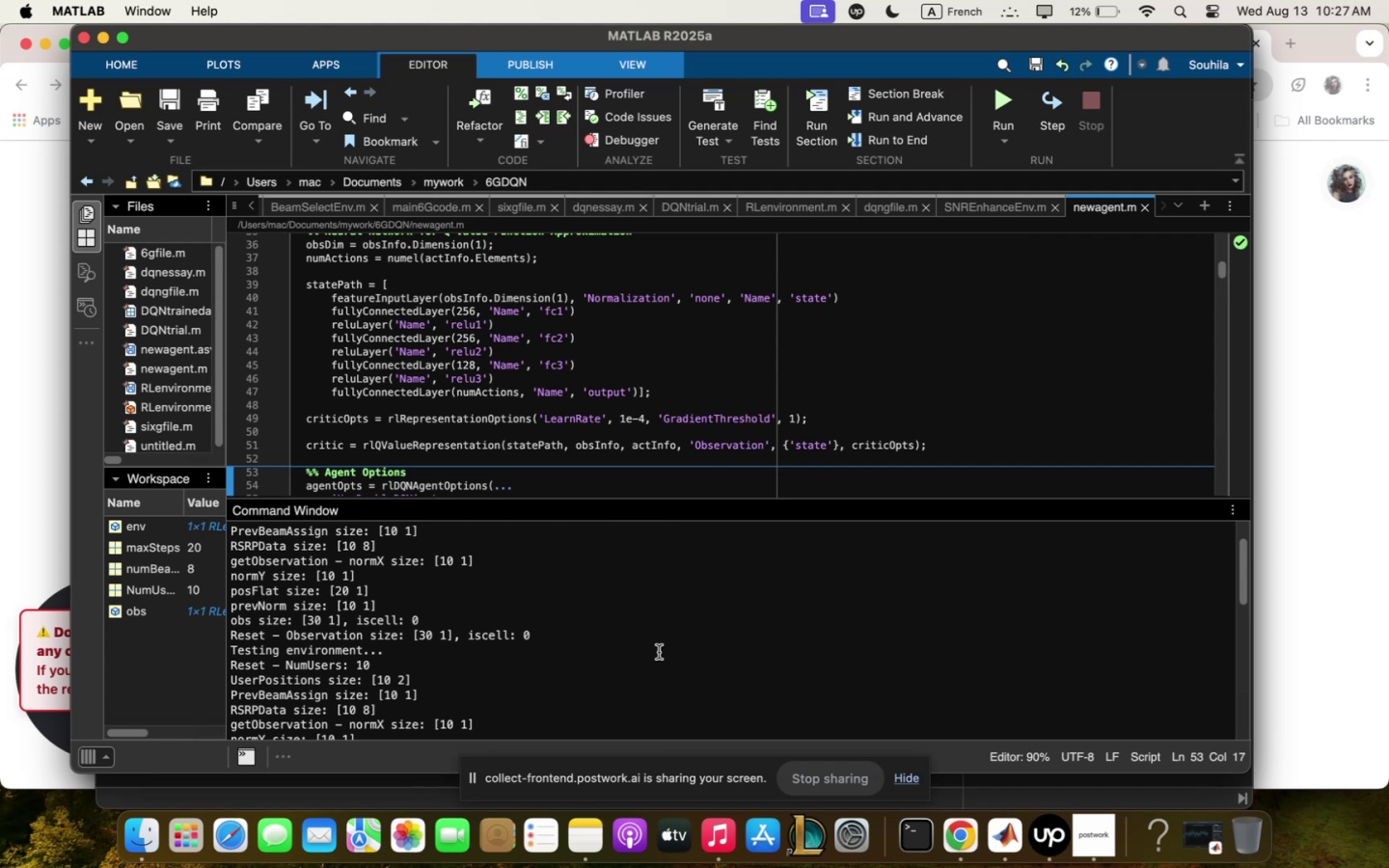 
wait(46.87)
 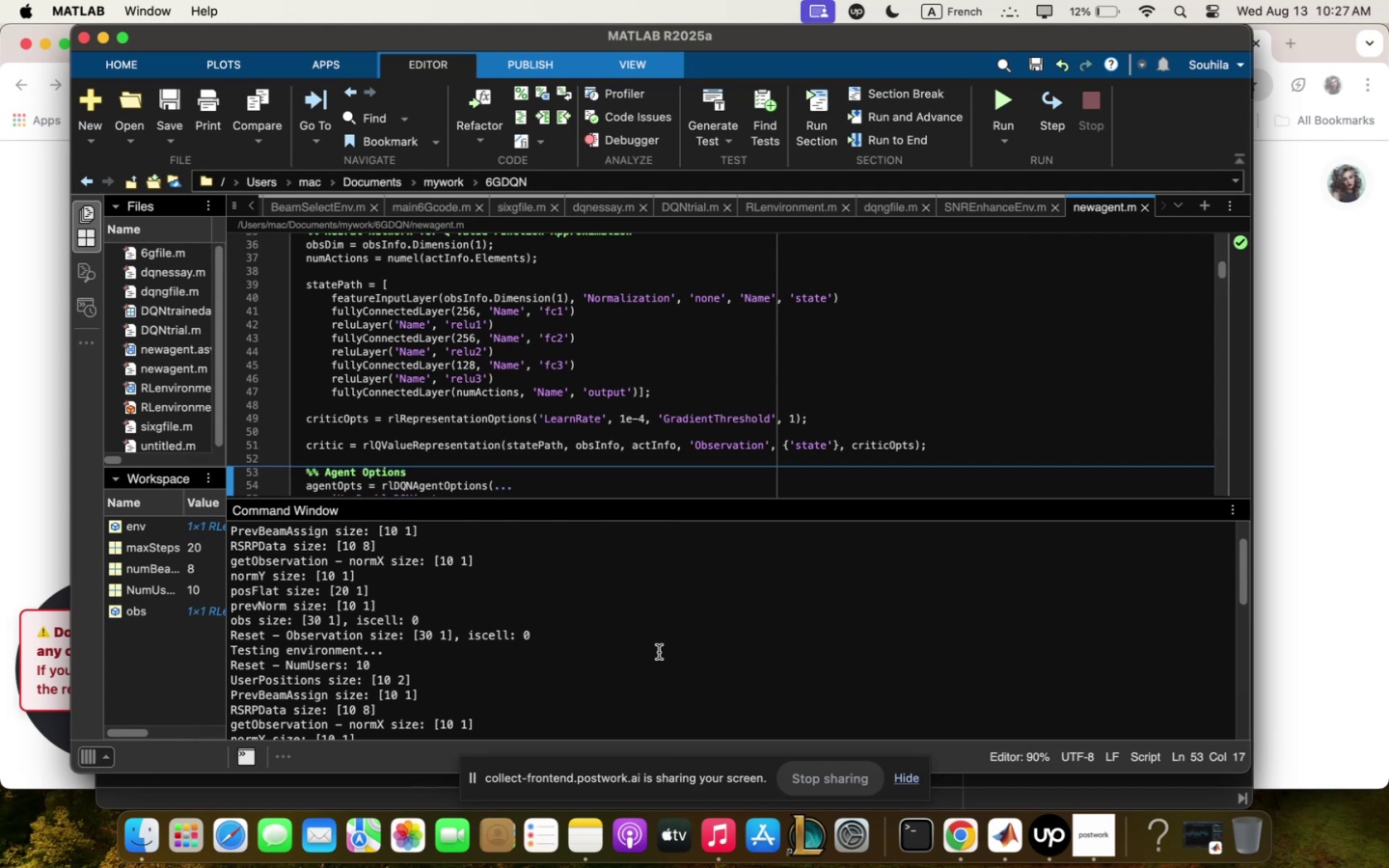 
scroll: coordinate [643, 610], scroll_direction: up, amount: 12.0
 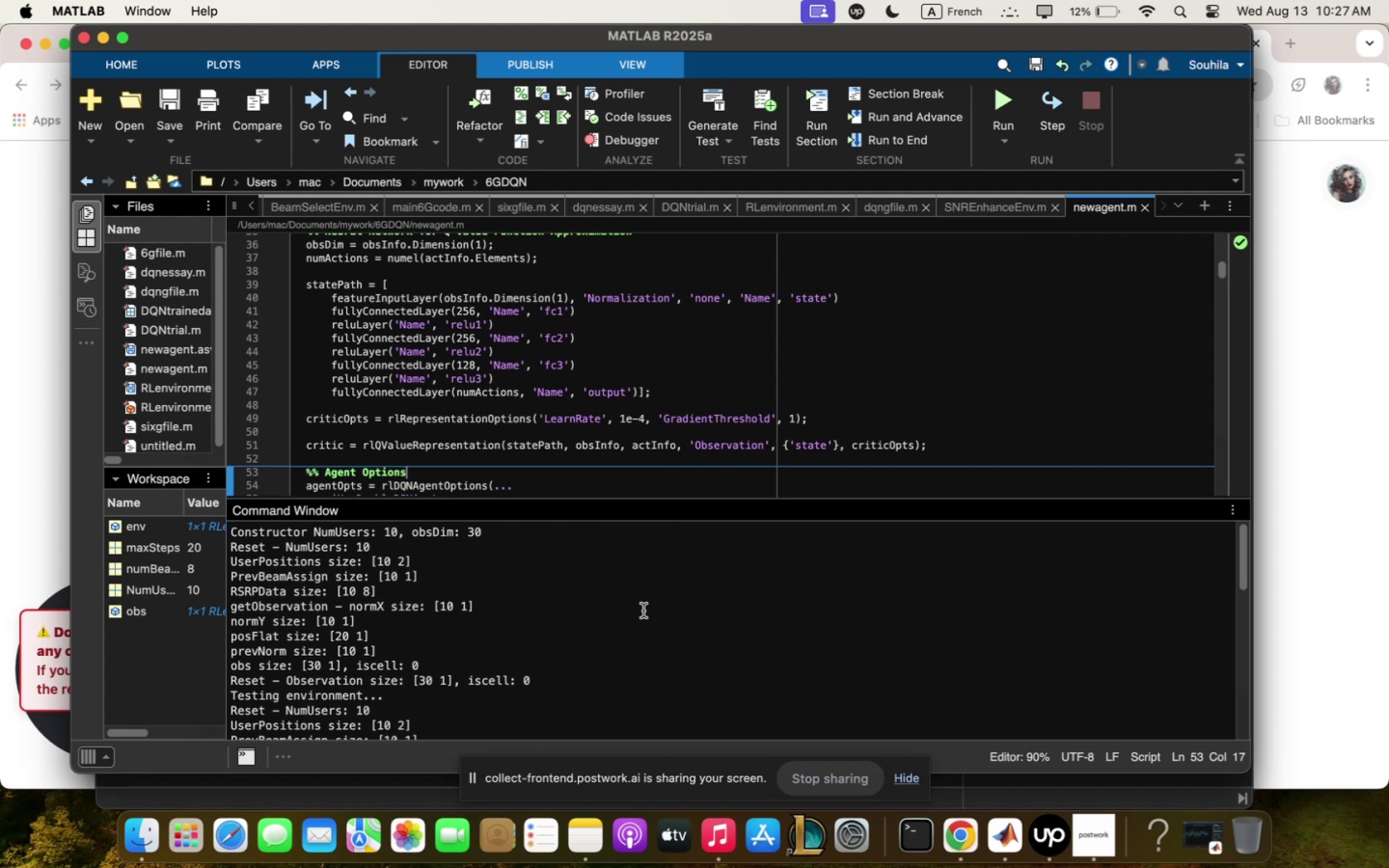 
wait(8.82)
 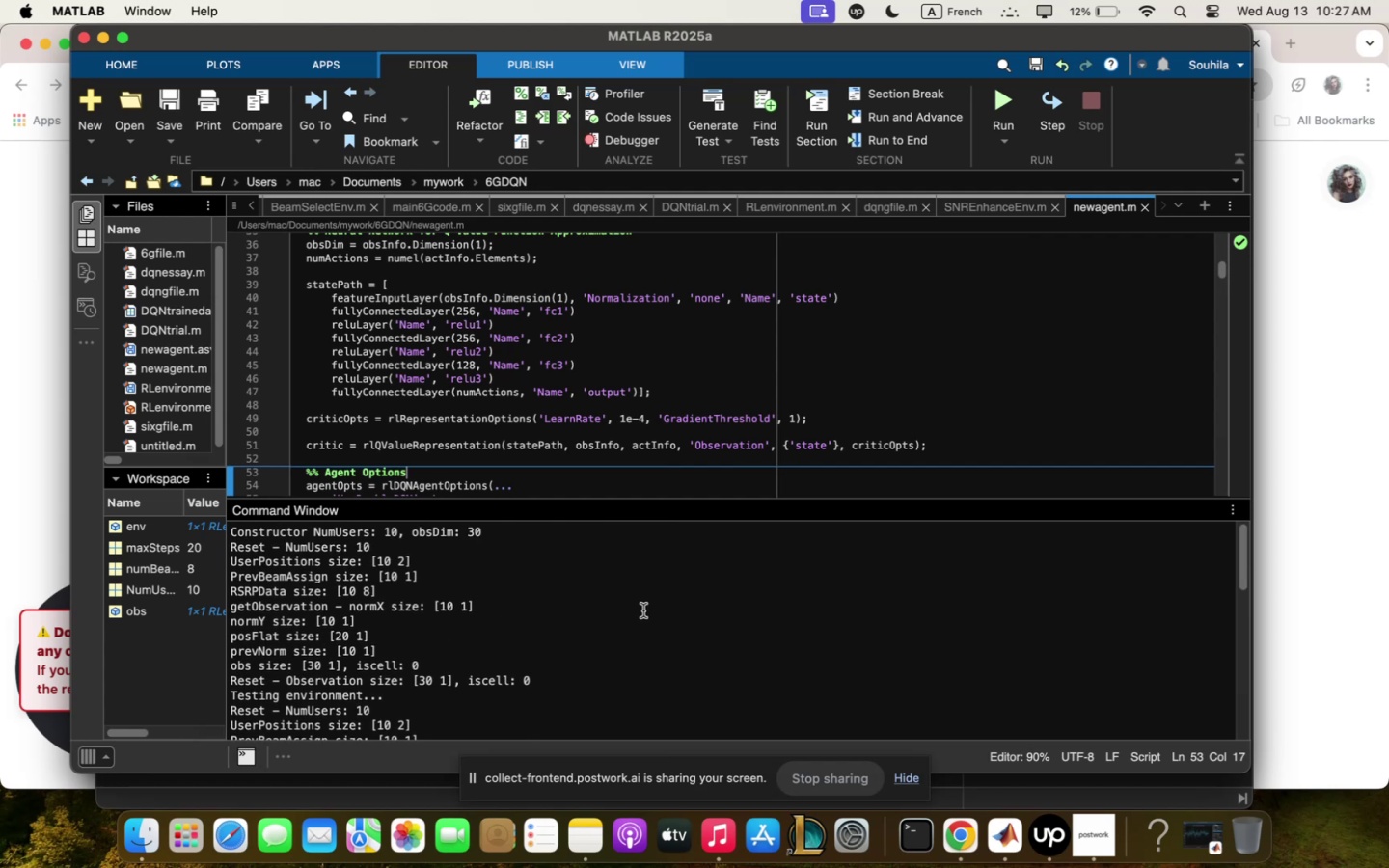 
scroll: coordinate [420, 620], scroll_direction: down, amount: 14.0
 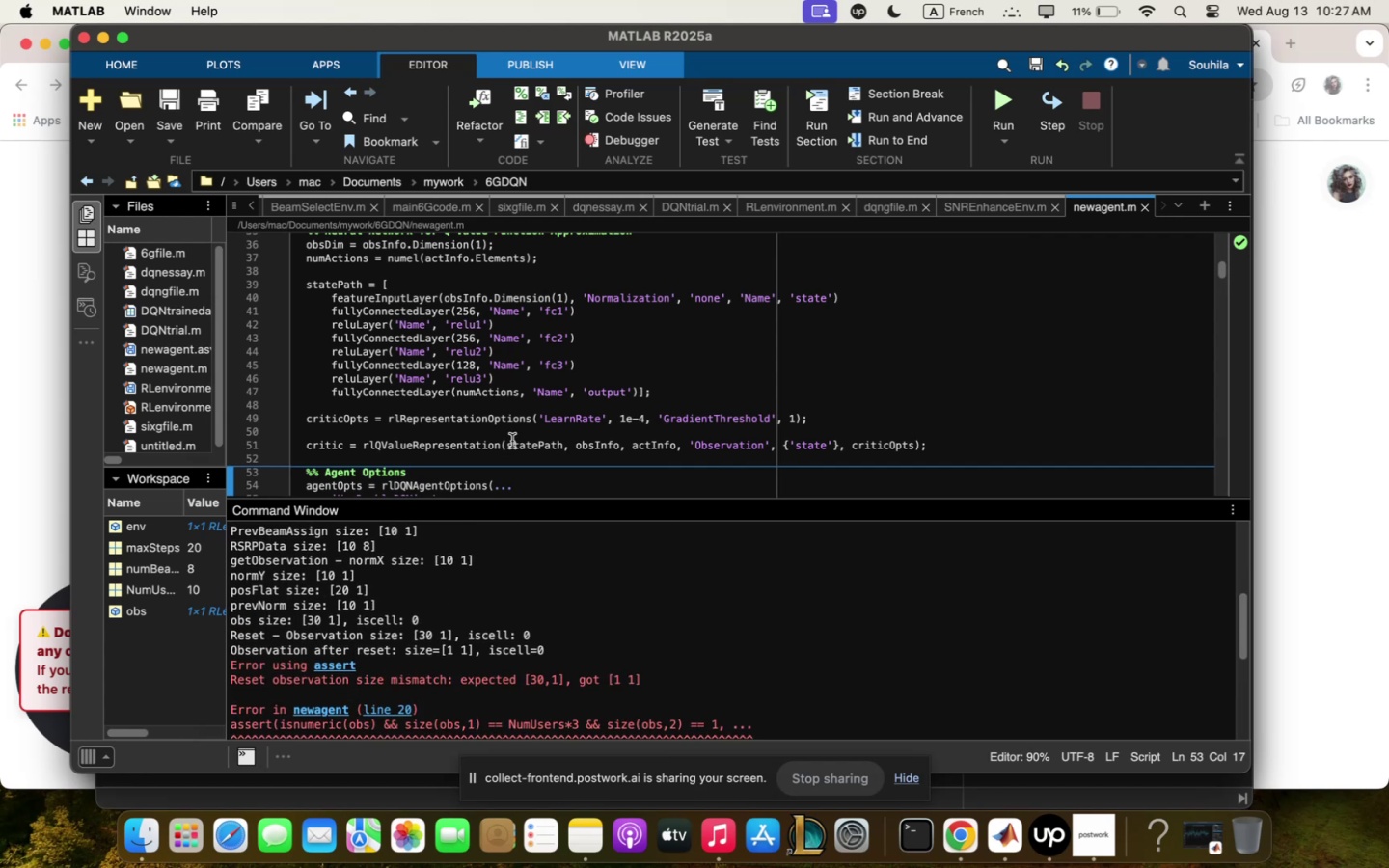 
left_click([586, 374])
 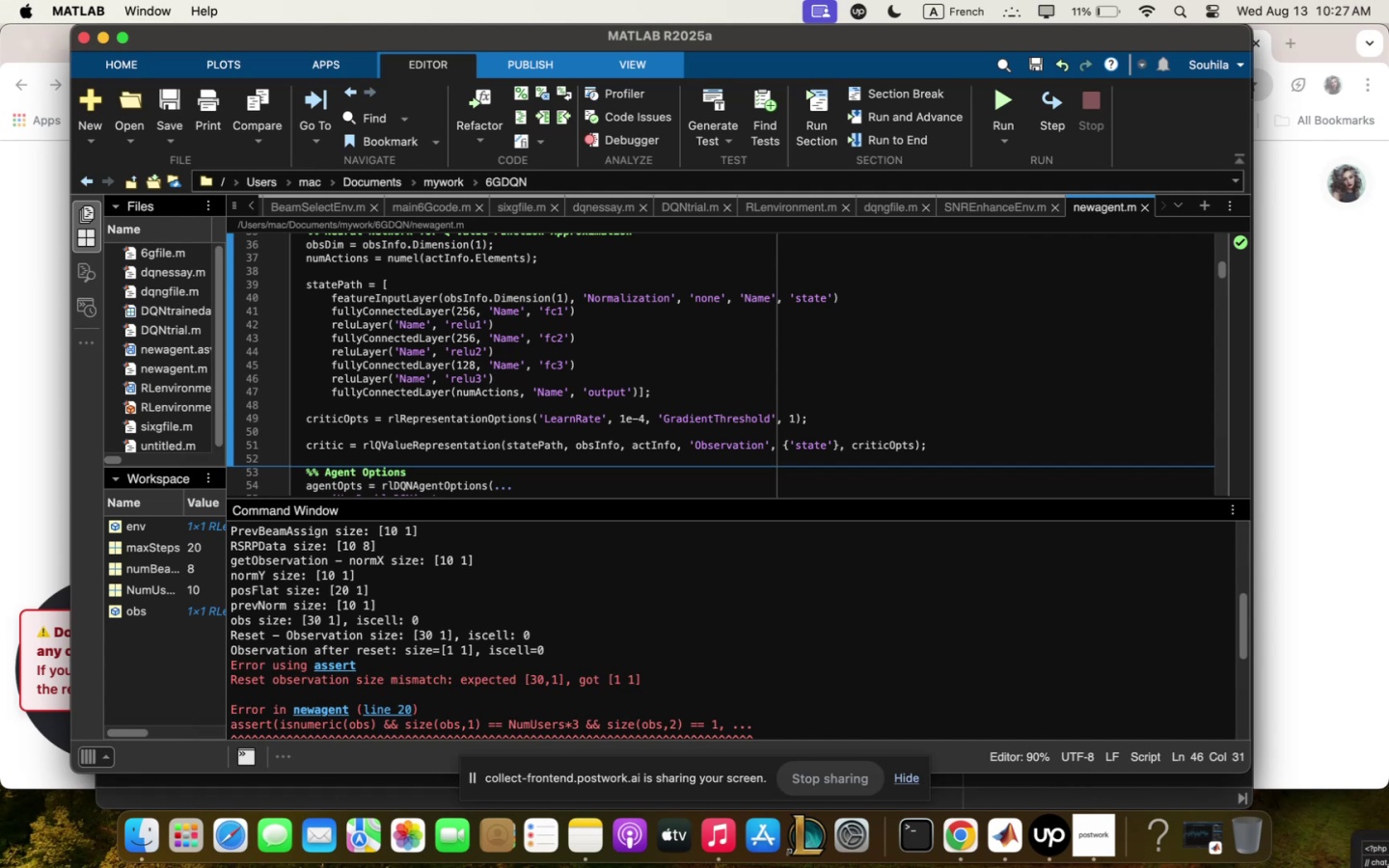 
wait(9.15)
 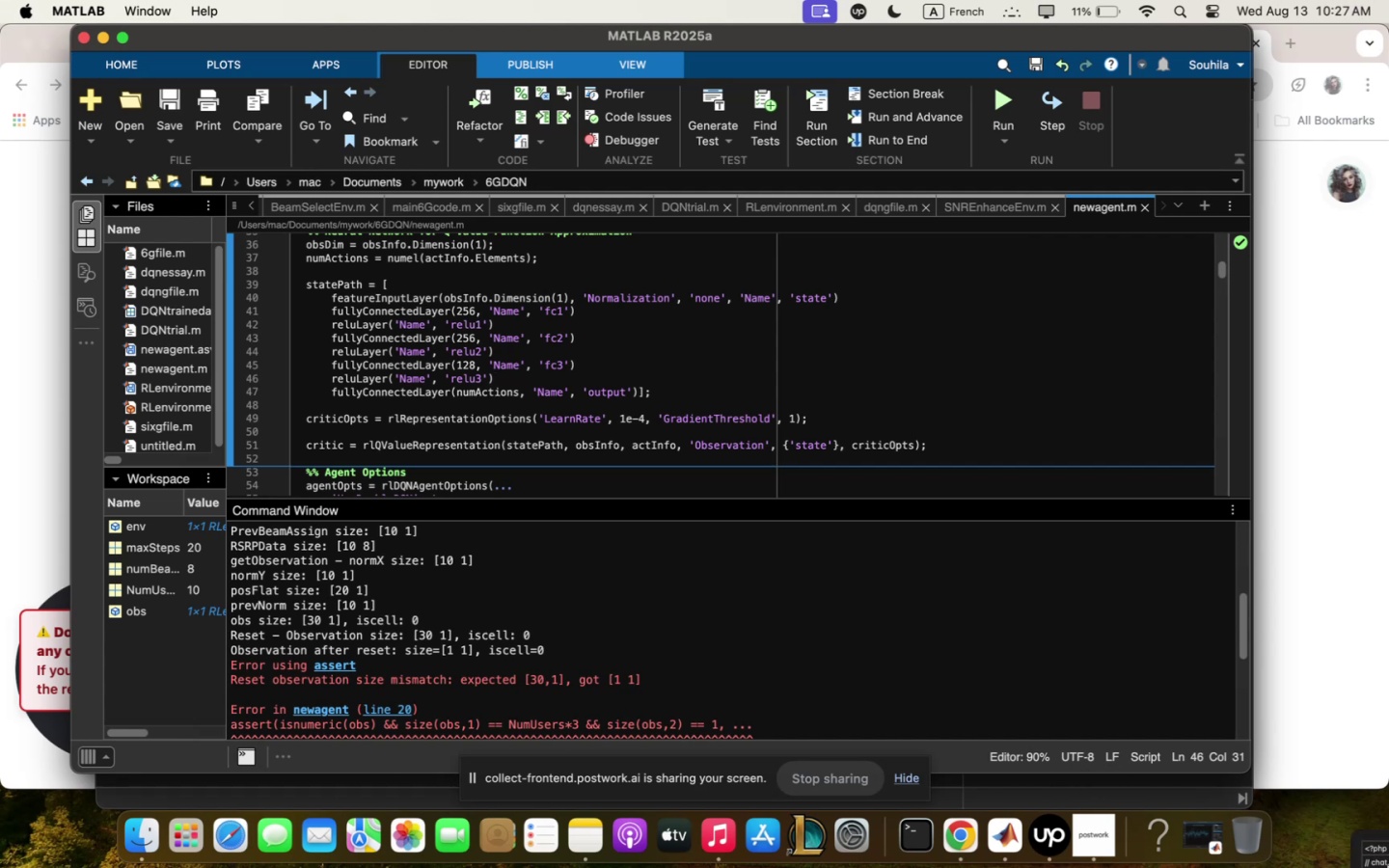 
scroll: coordinate [655, 399], scroll_direction: down, amount: 5.0
 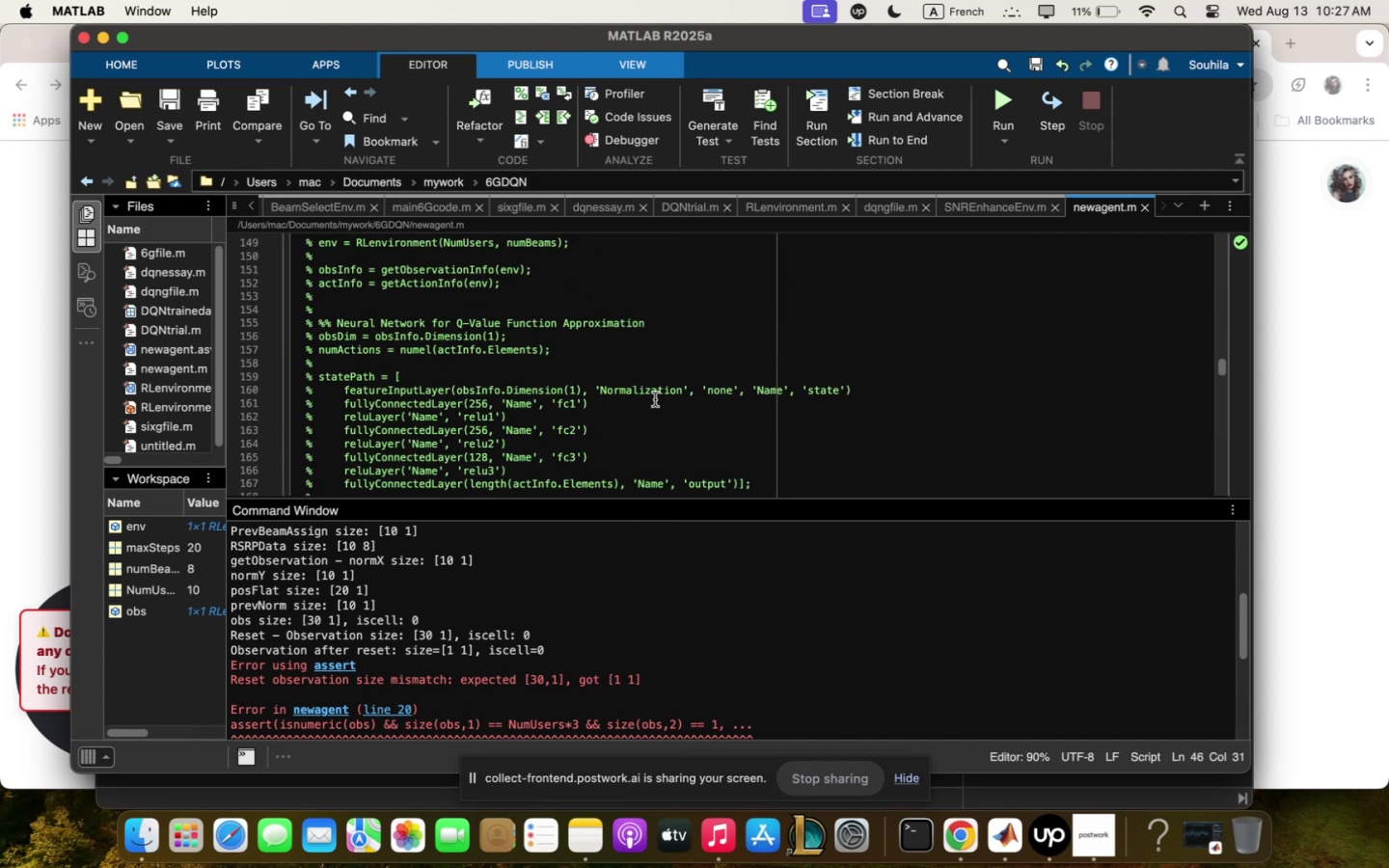 
scroll: coordinate [655, 399], scroll_direction: up, amount: 9.0
 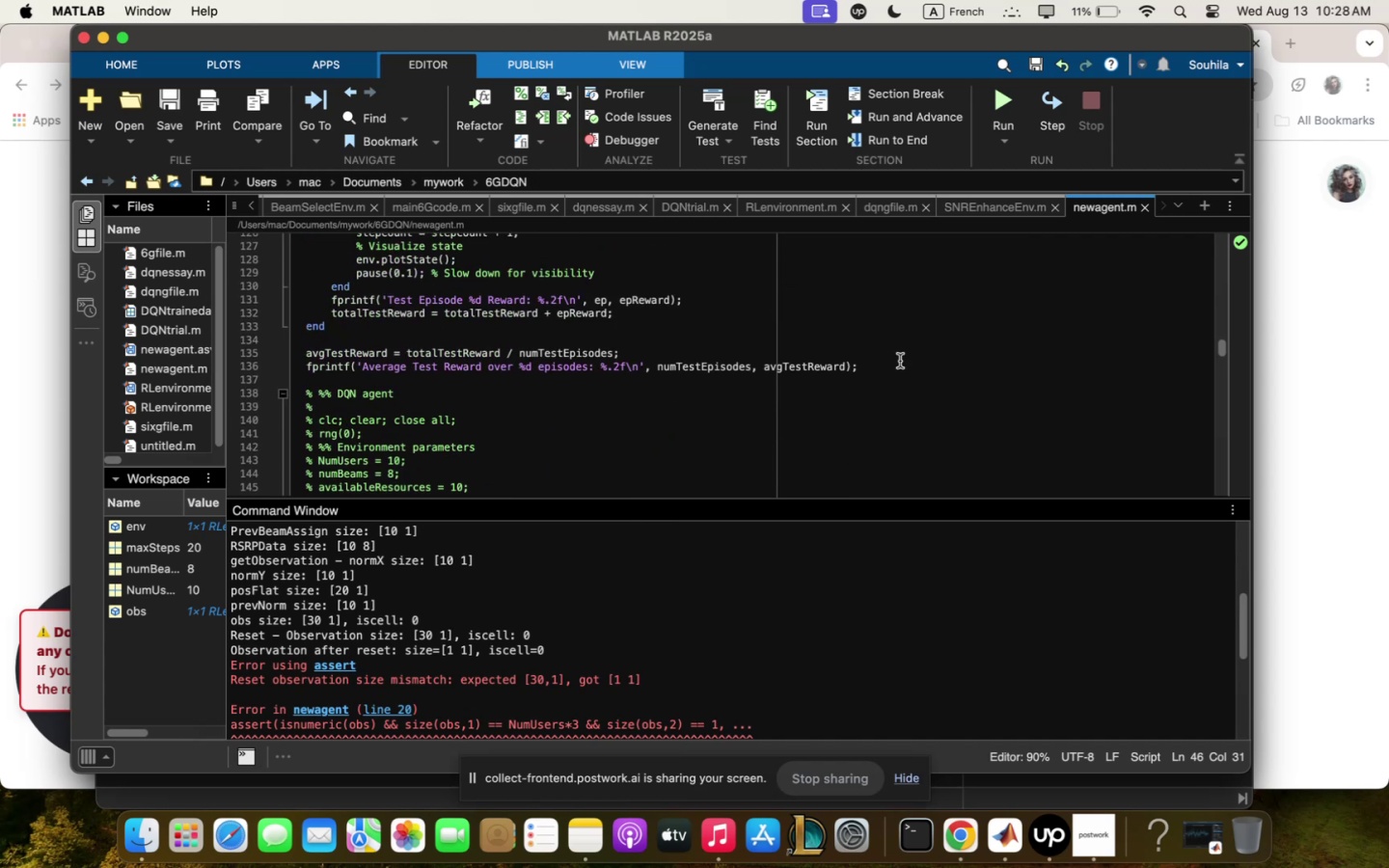 
wait(5.72)
 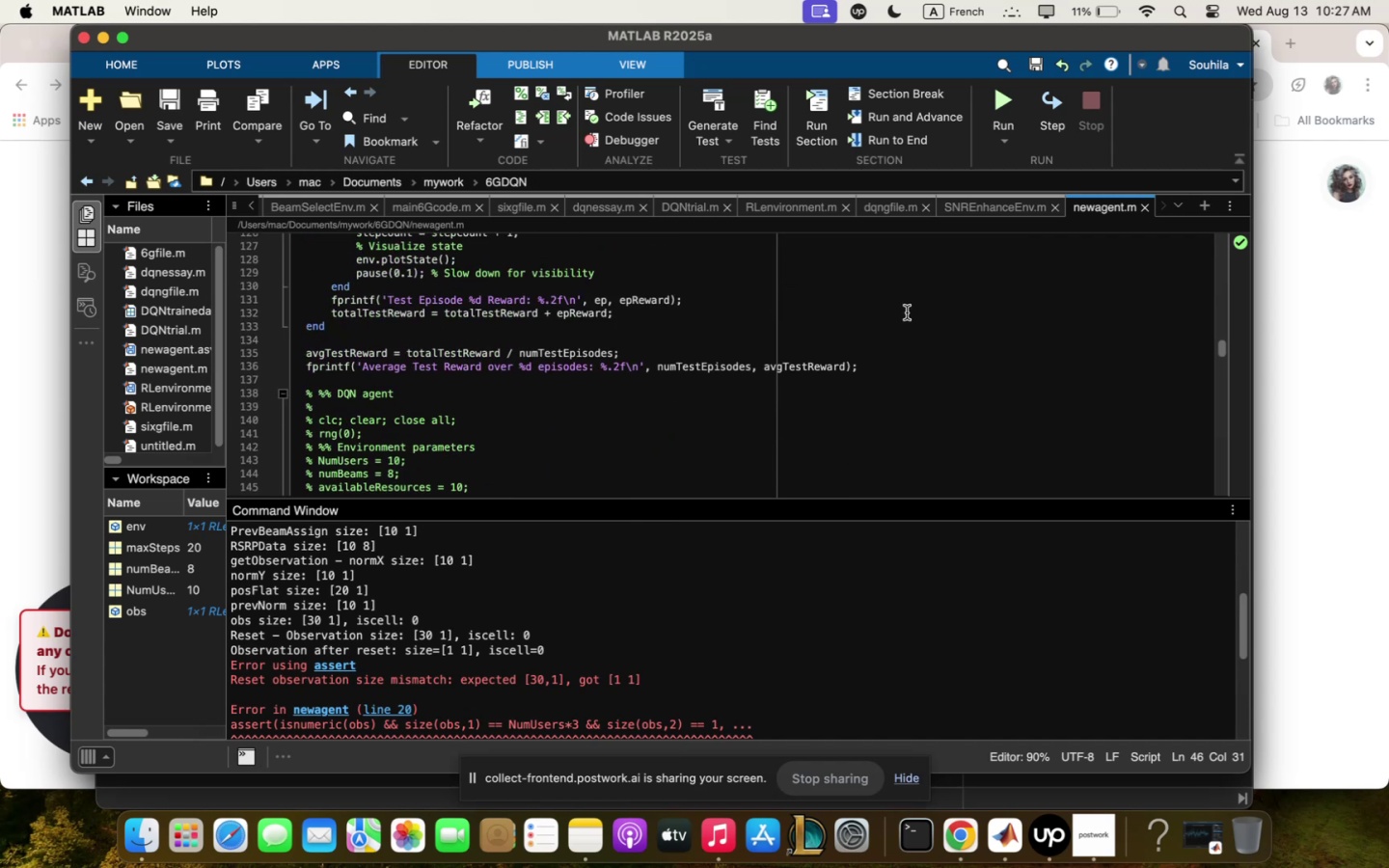 
left_click_drag(start_coordinate=[898, 363], to_coordinate=[202, 202])
 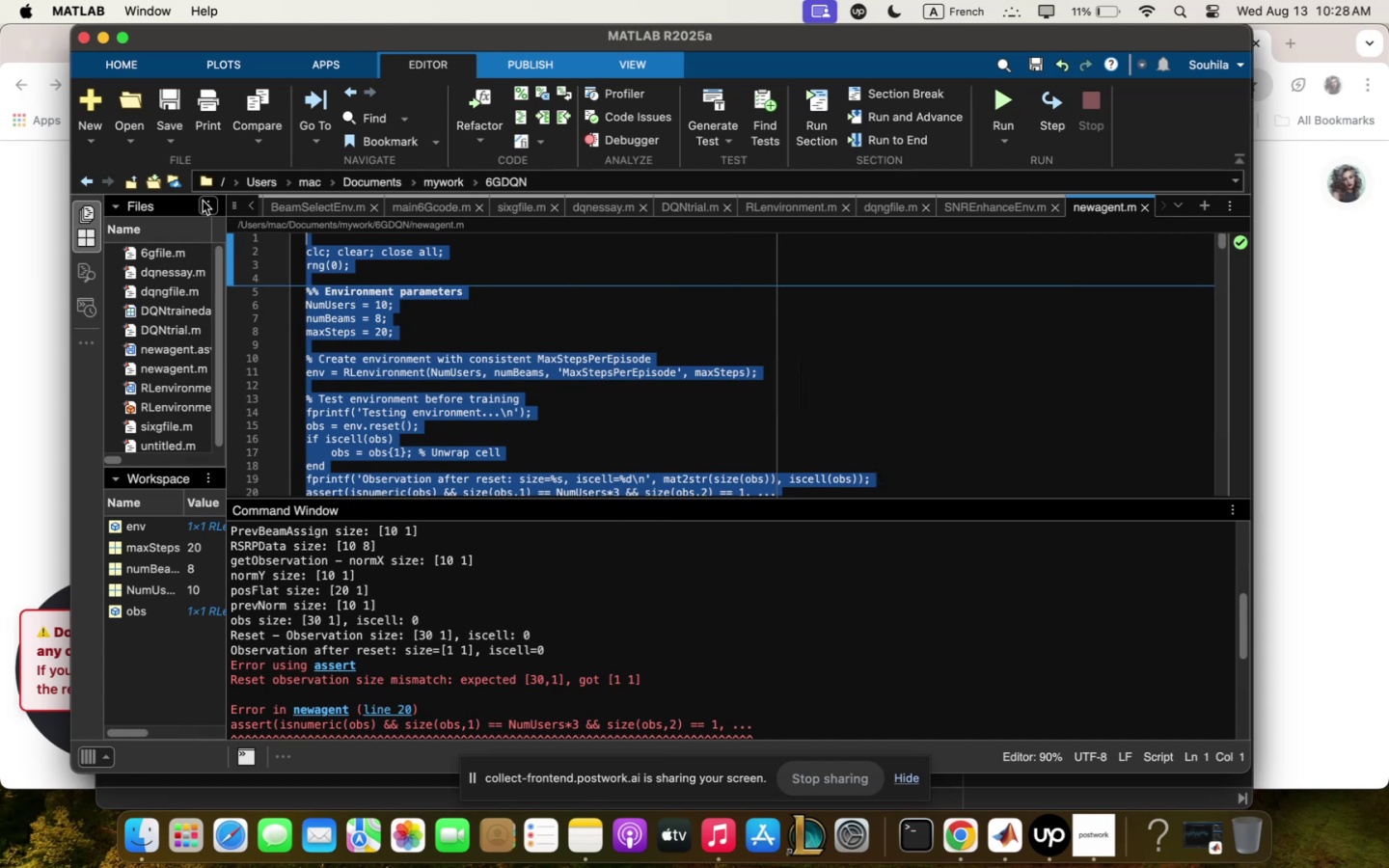 
key(Meta+C)
 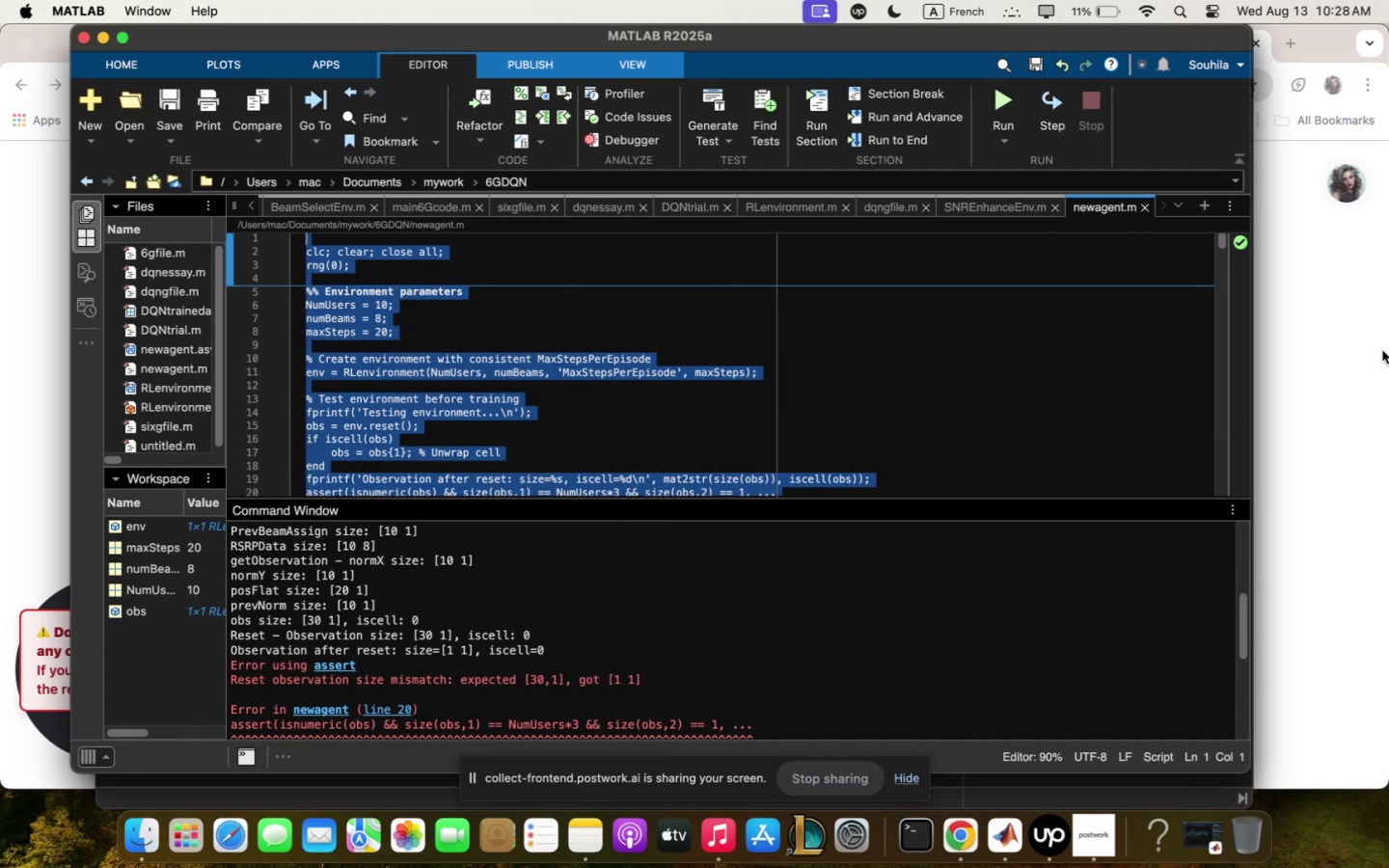 
left_click([1378, 348])
 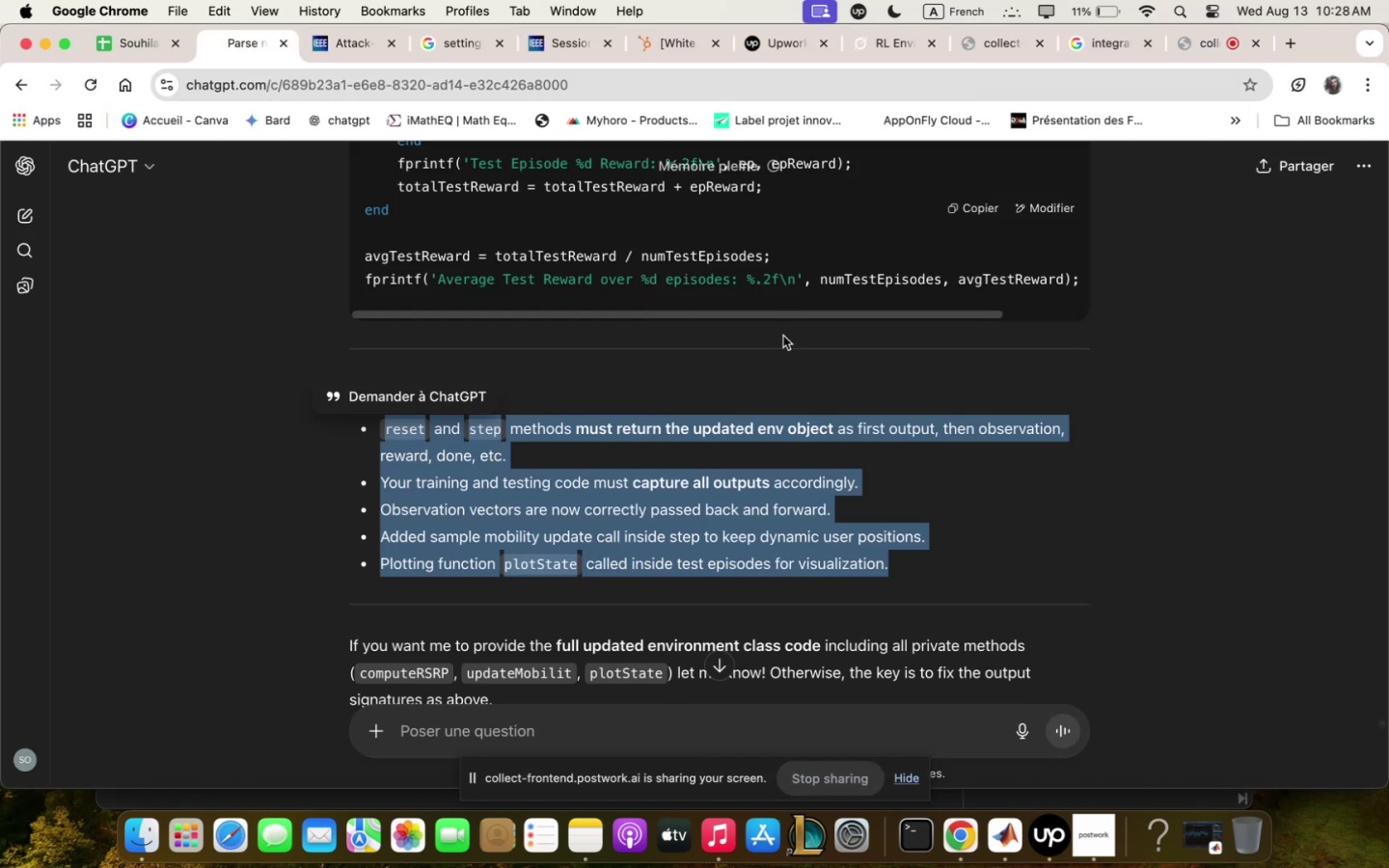 
scroll: coordinate [788, 403], scroll_direction: down, amount: 6.0
 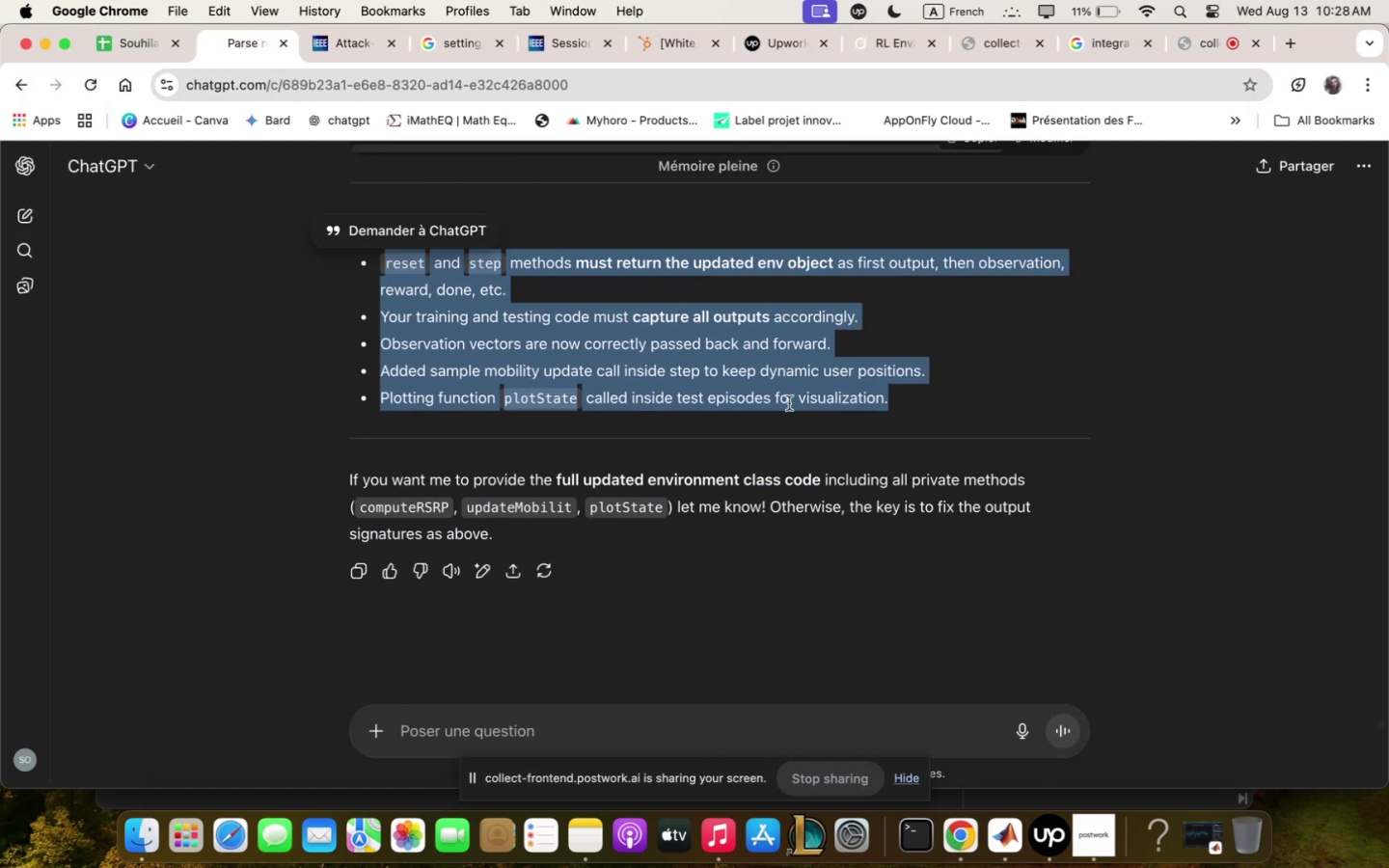 
left_click([789, 403])
 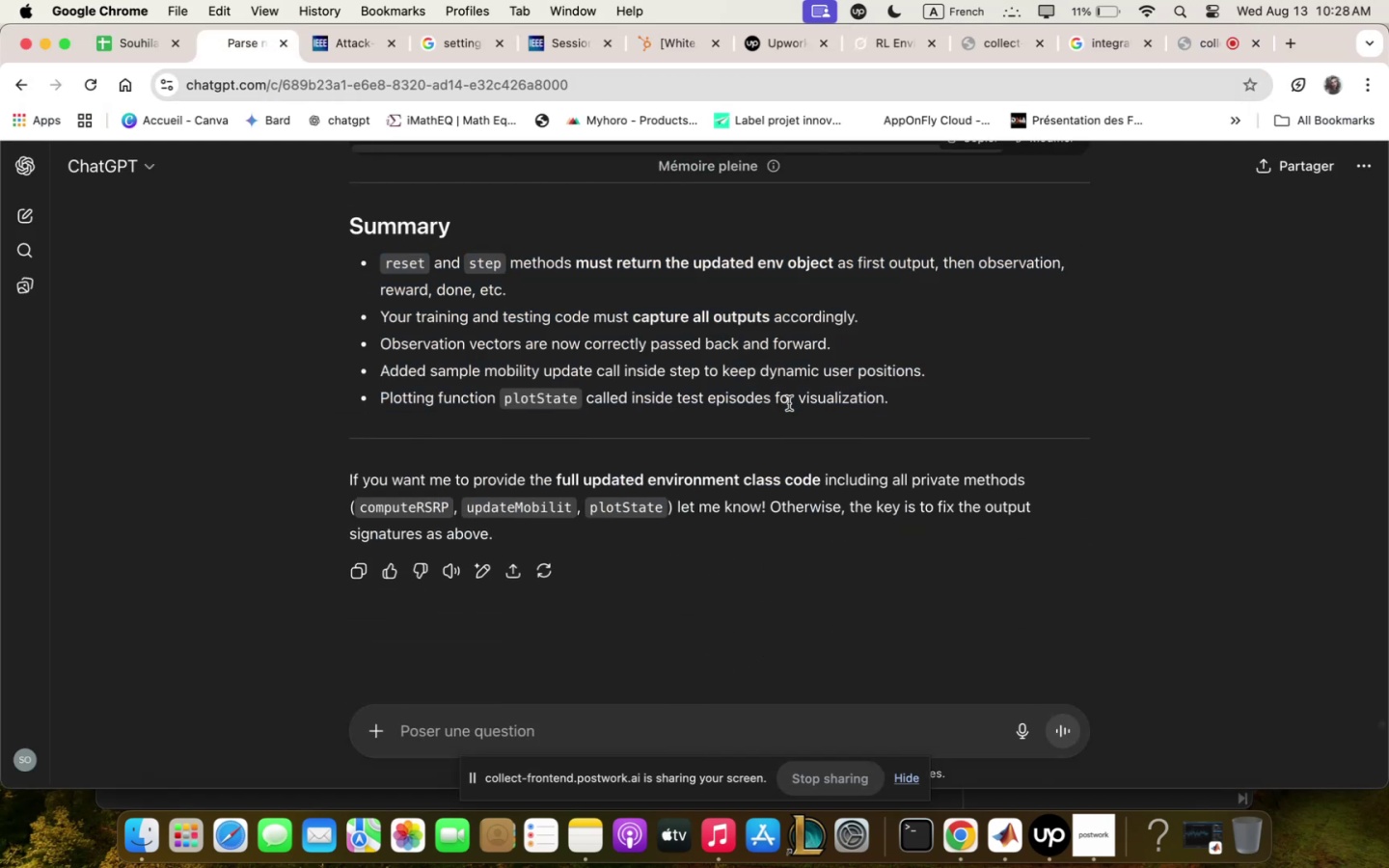 
scroll: coordinate [804, 367], scroll_direction: up, amount: 134.0
 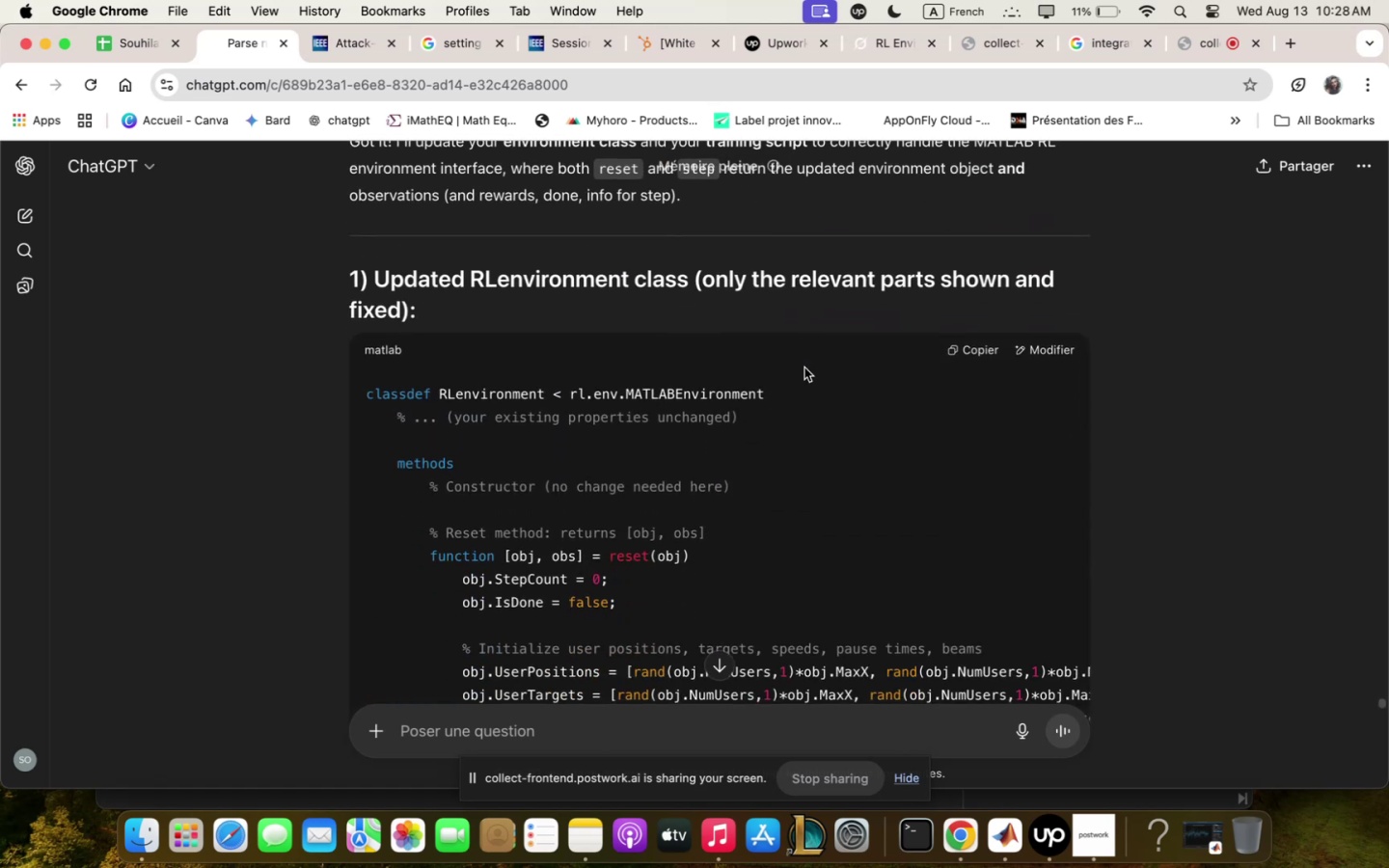 
scroll: coordinate [805, 365], scroll_direction: down, amount: 42.0
 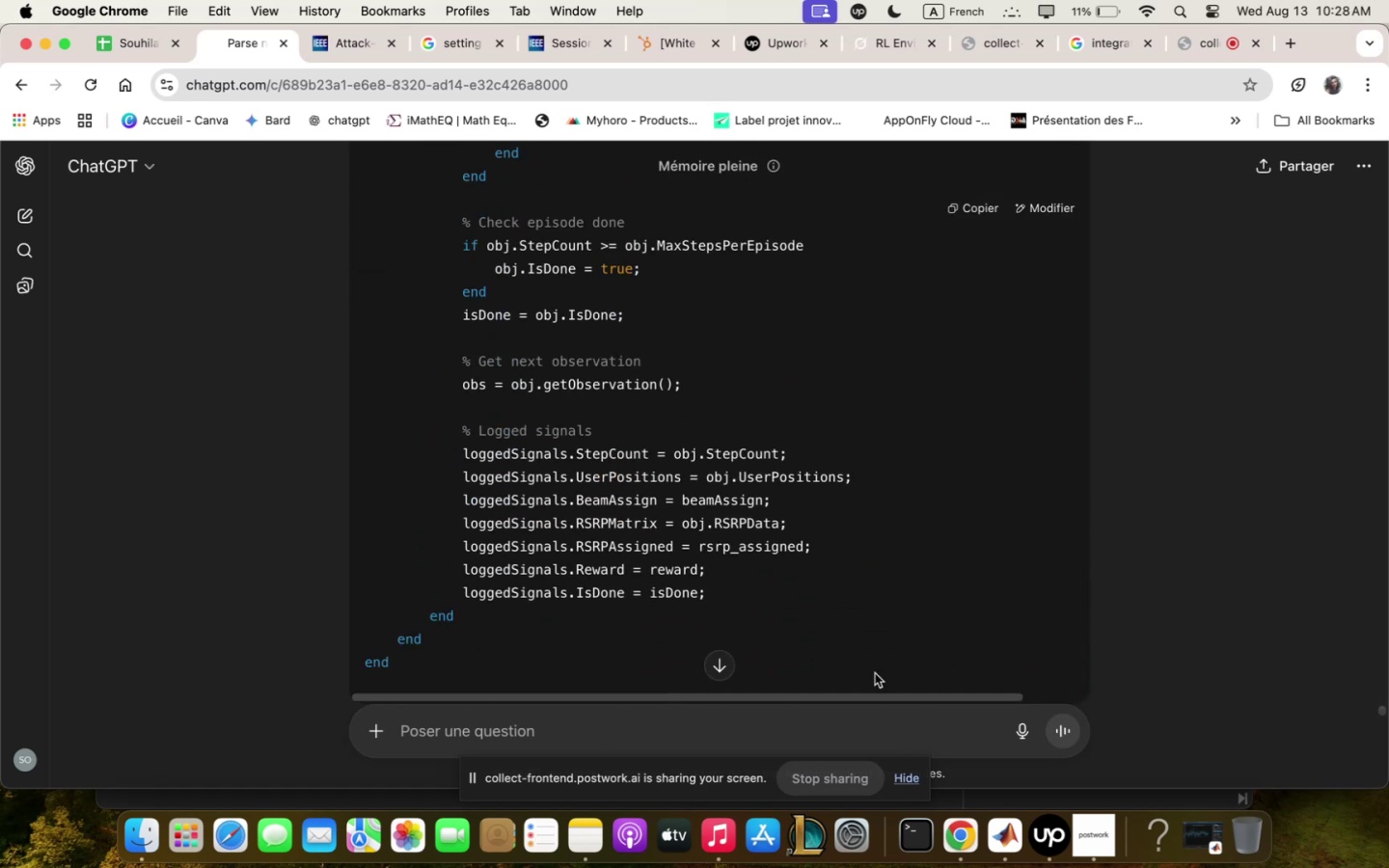 
left_click([839, 755])
 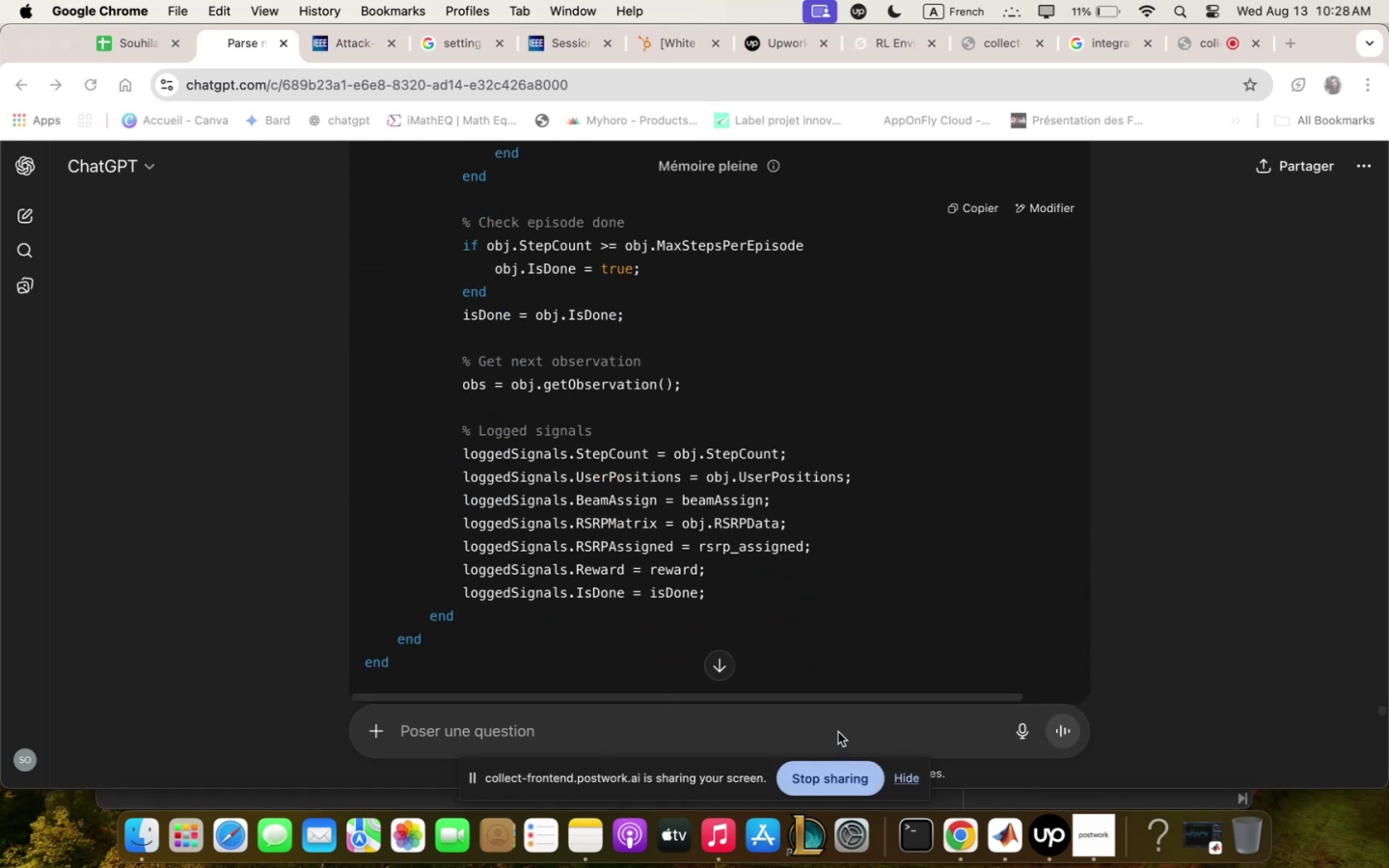 
left_click([838, 729])
 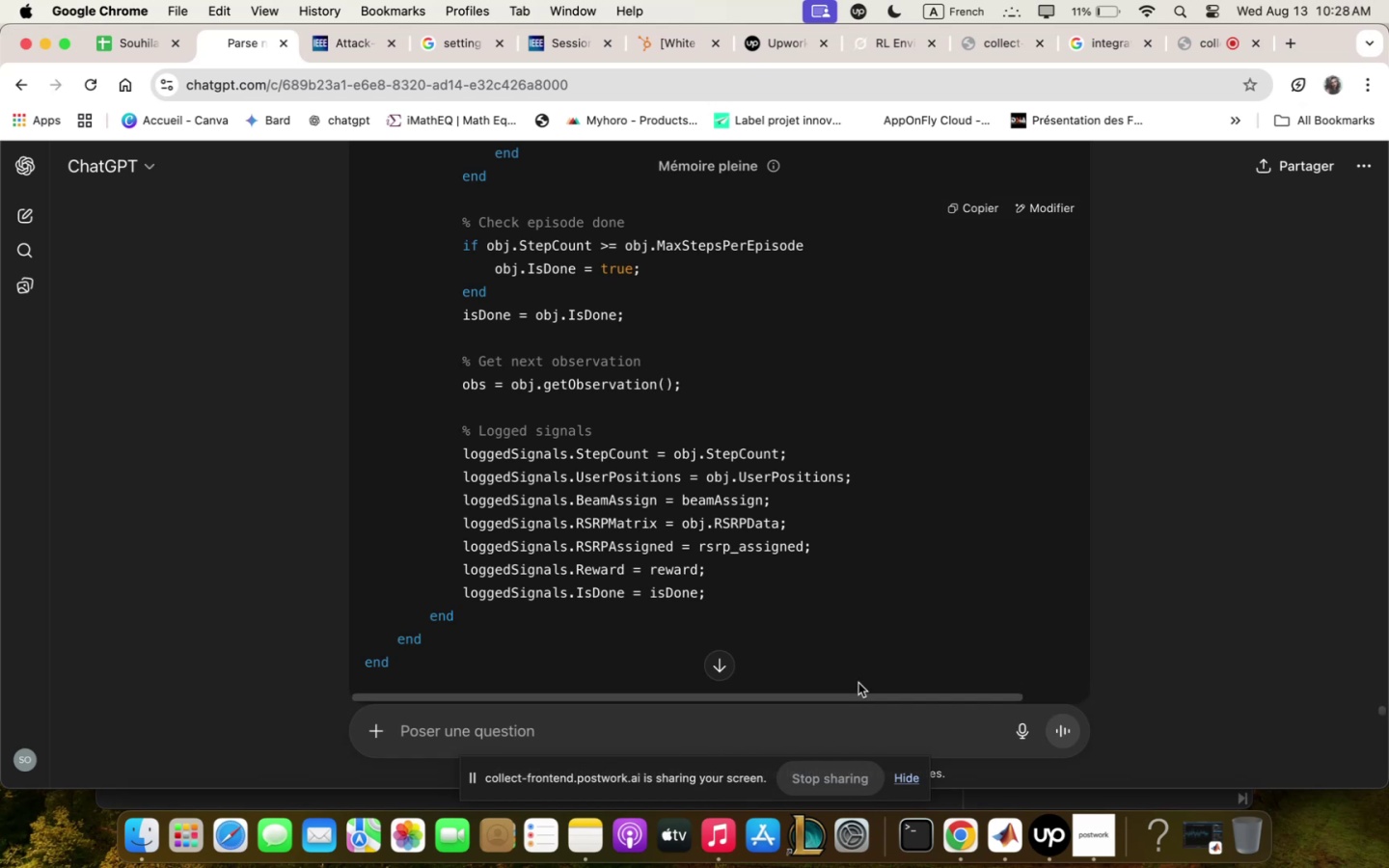 
wait(8.54)
 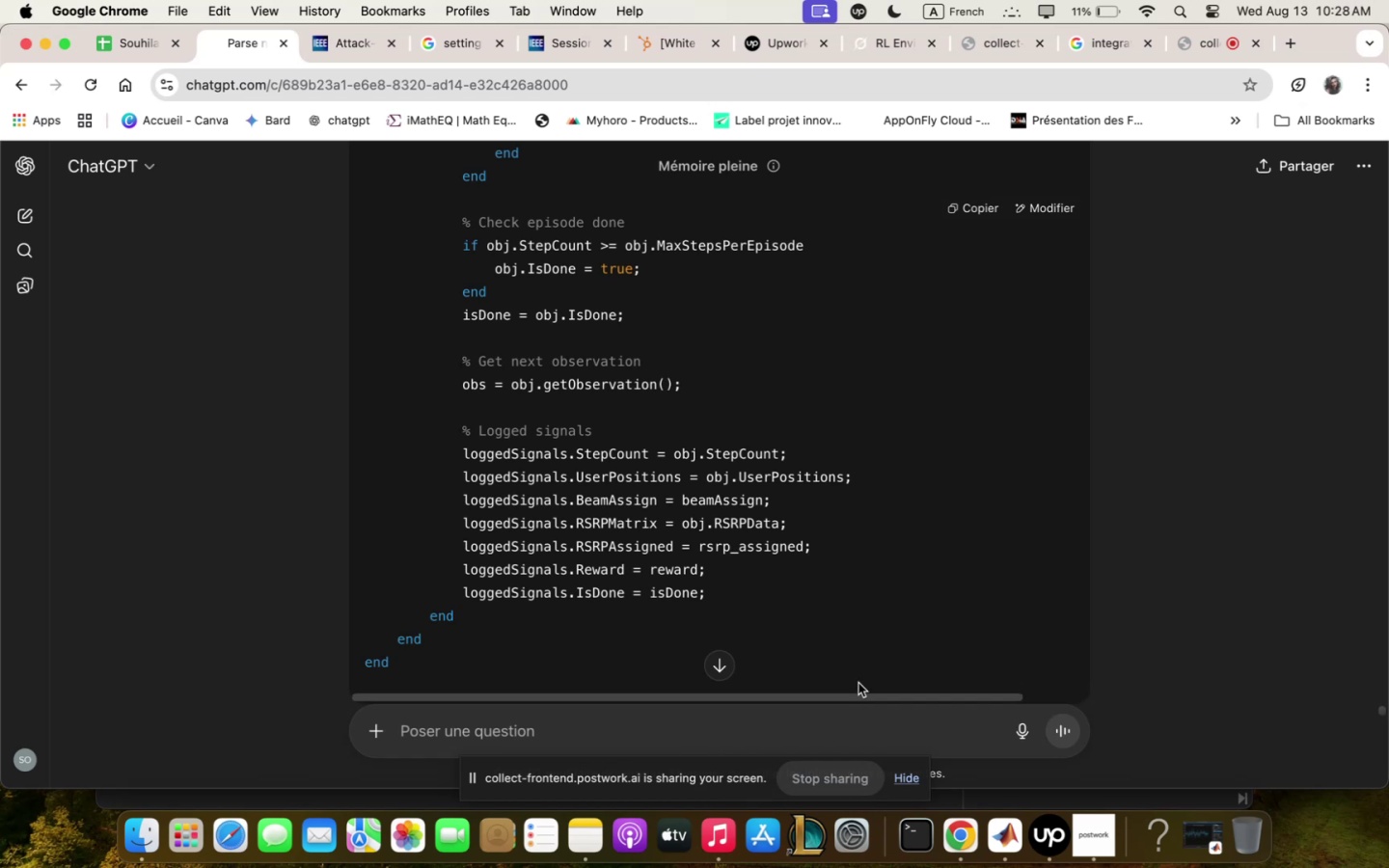 
left_click([1200, 43])
 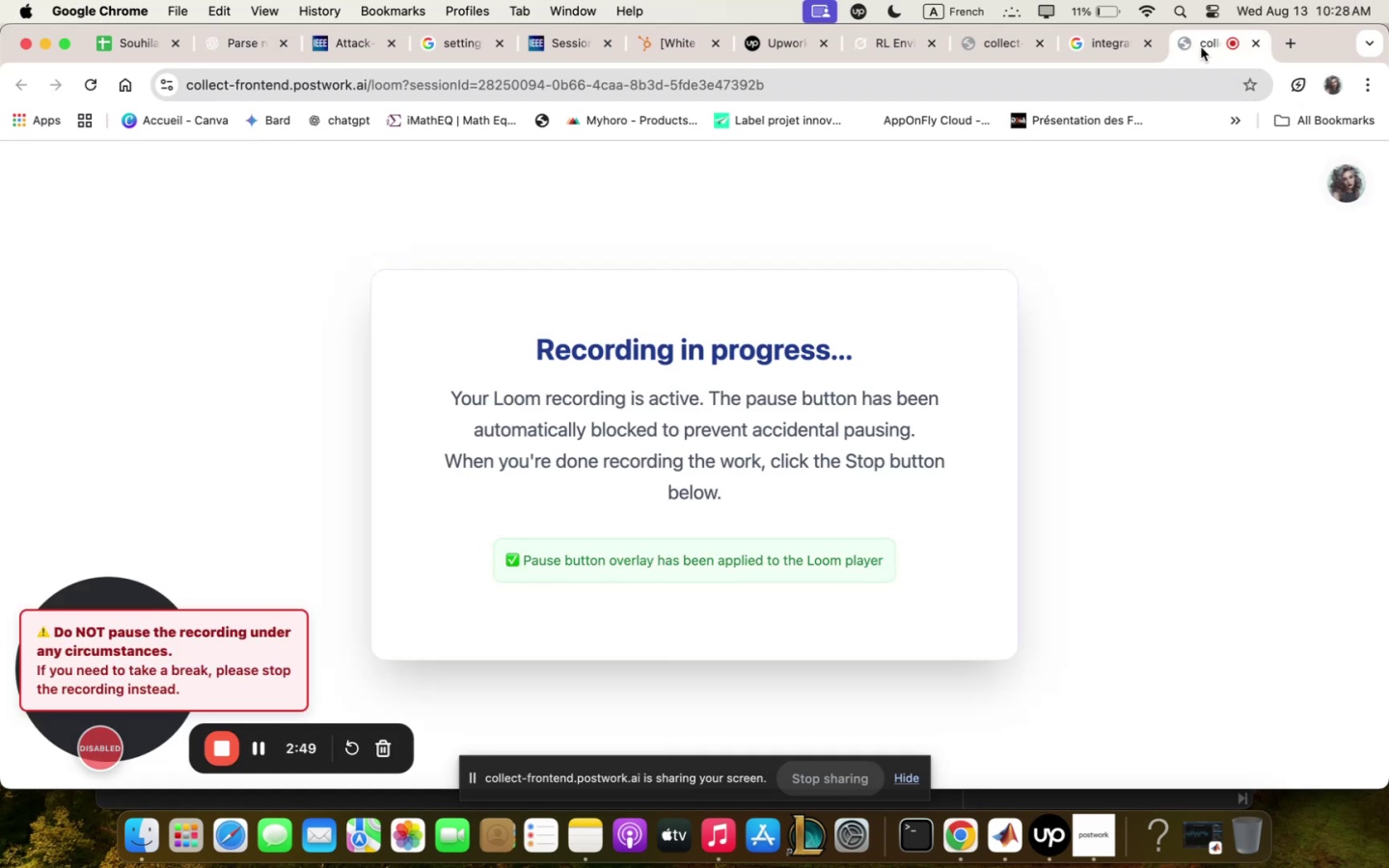 
mouse_move([291, 52])
 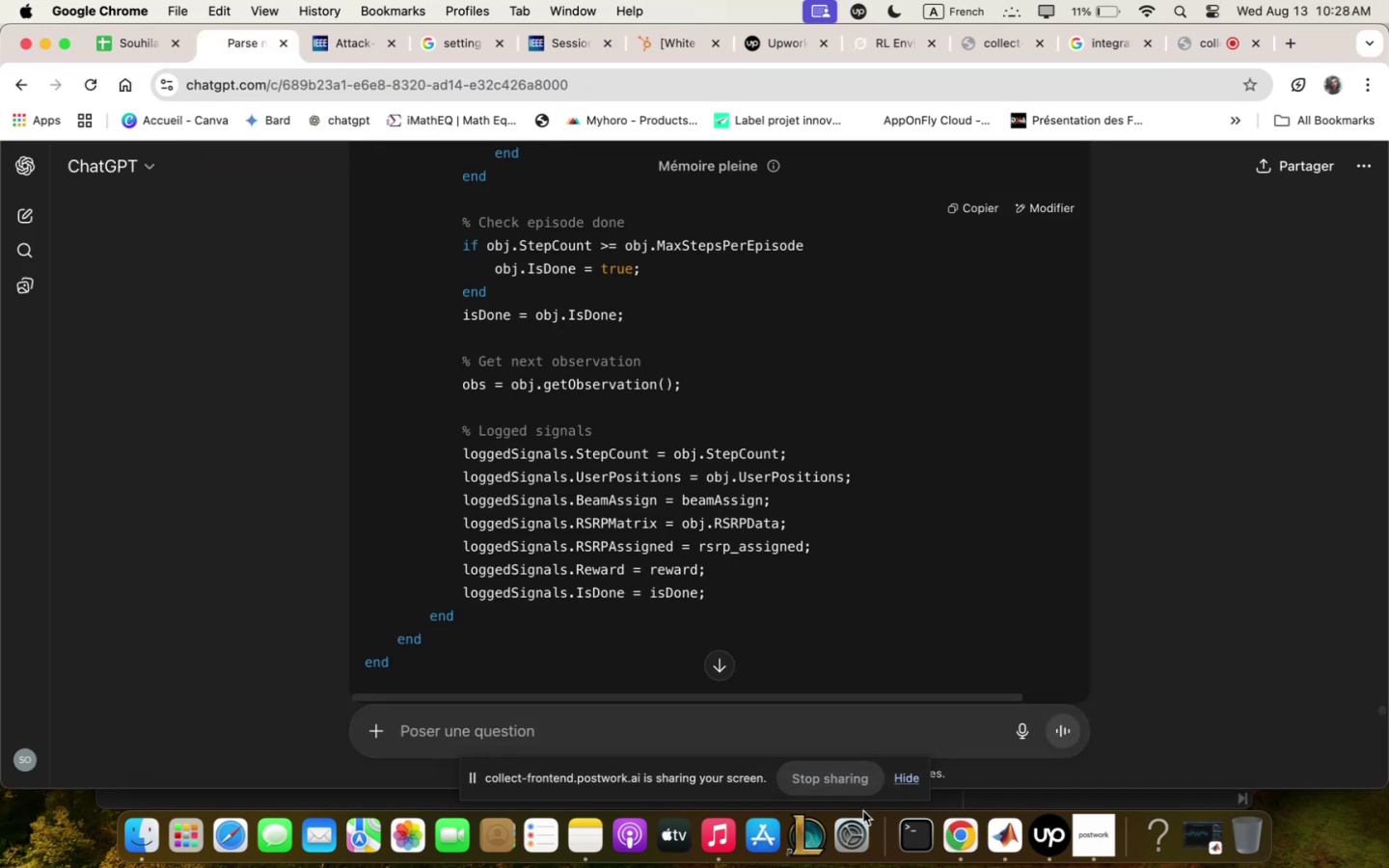 
left_click([910, 785])
 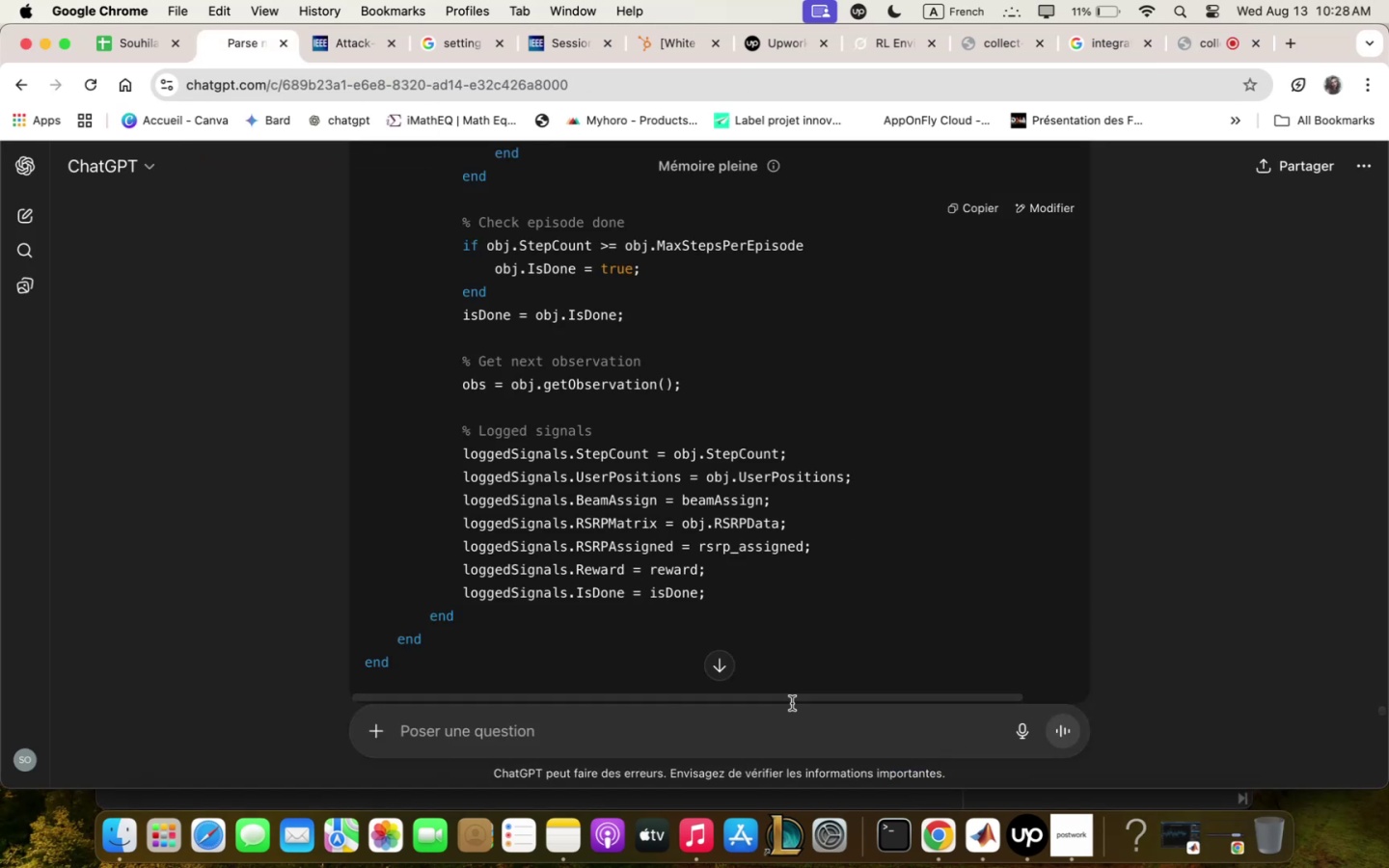 
left_click([791, 727])
 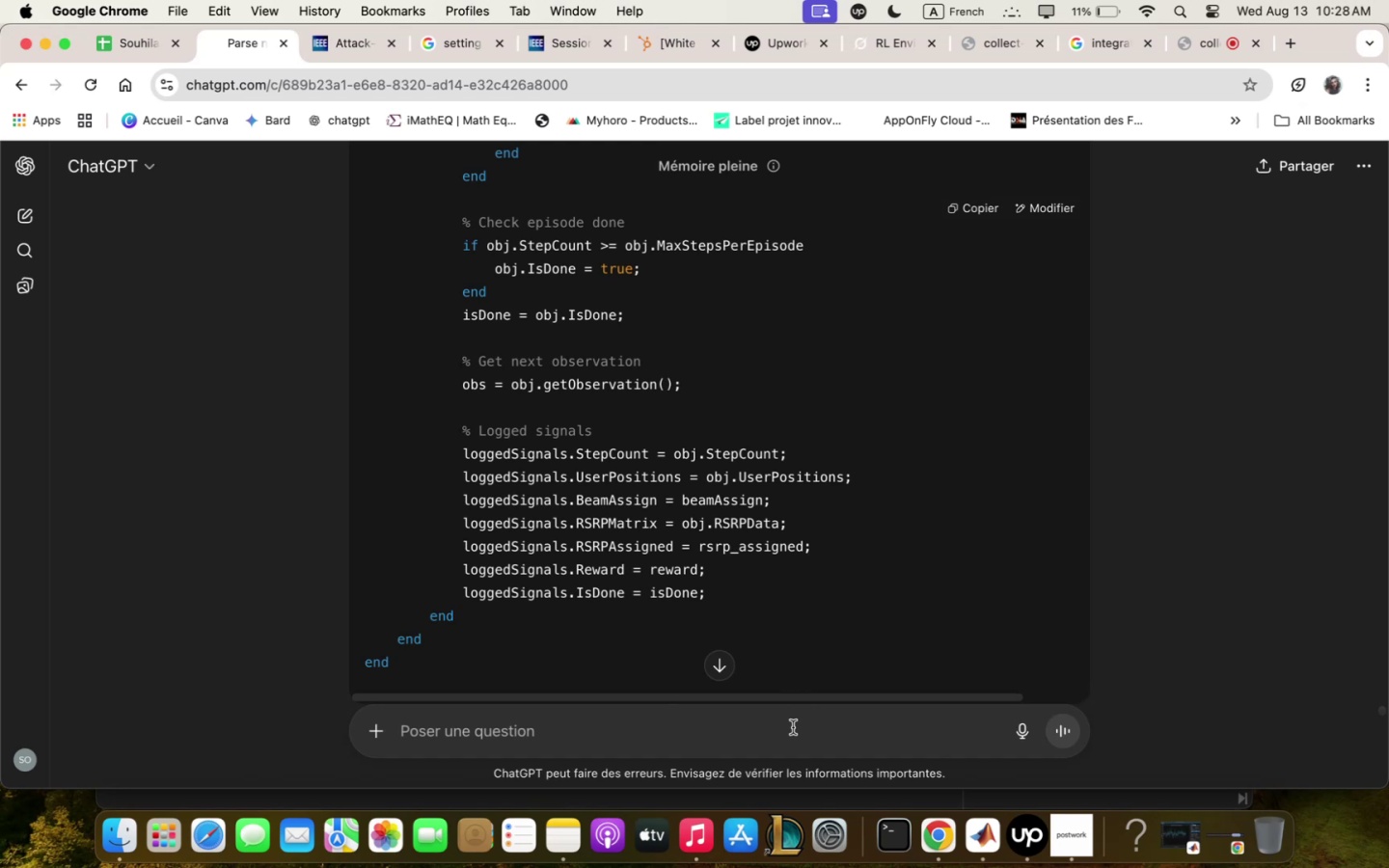 
type(updqte fu)
key(Backspace)
key(Backspace)
type(RL env script zith the ne)
 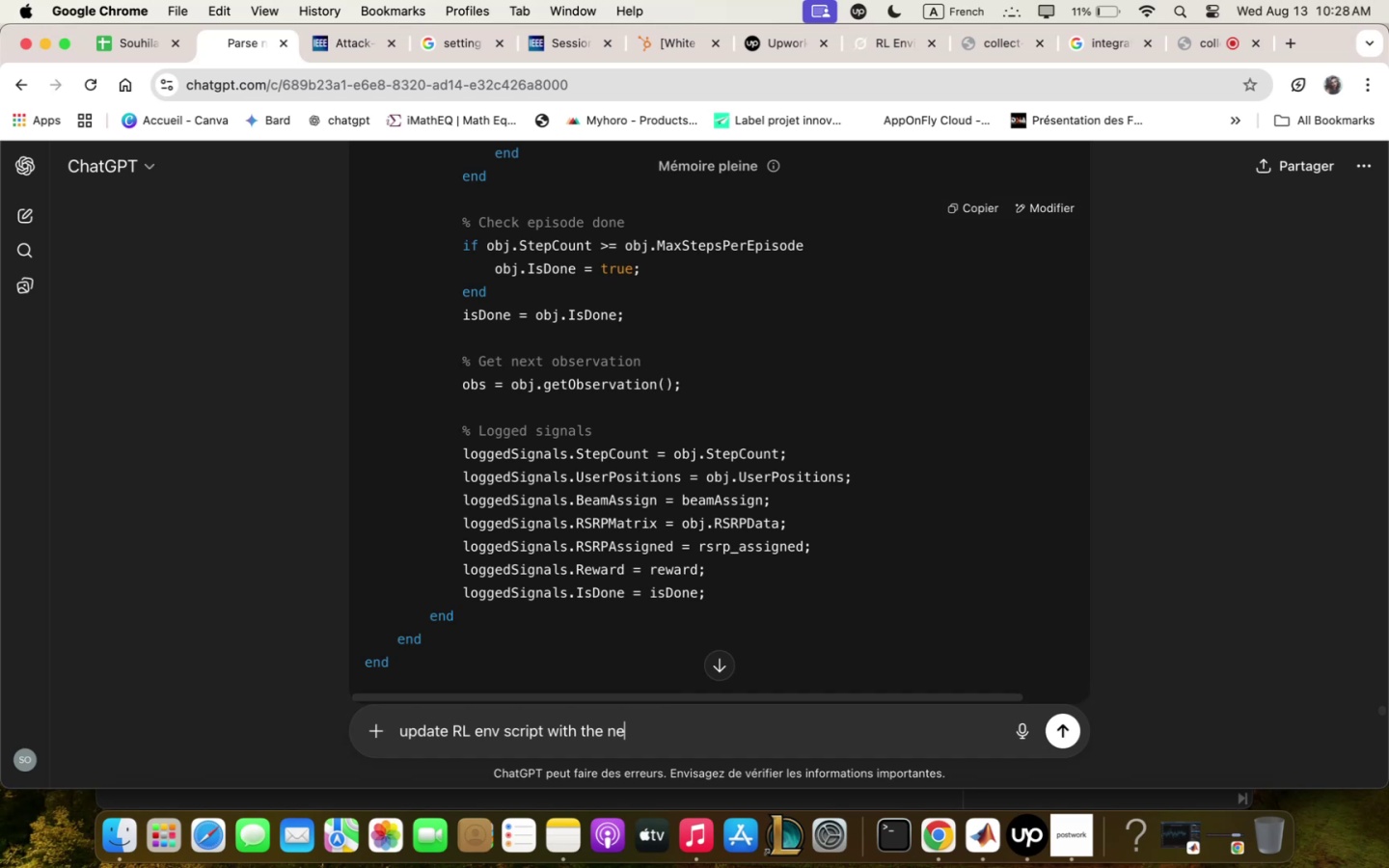 
scroll: coordinate [685, 347], scroll_direction: up, amount: 45.0
 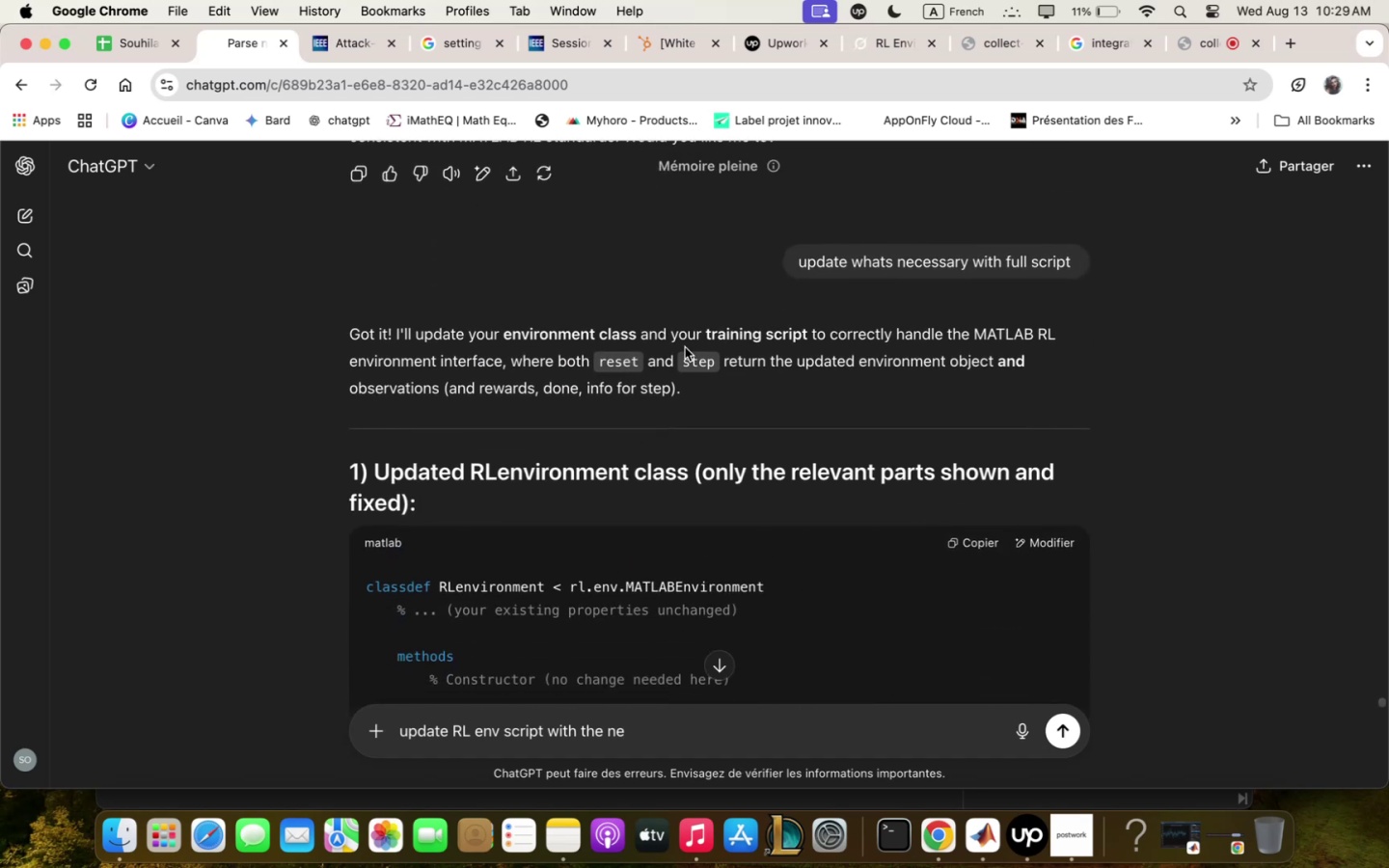 
wait(5.37)
 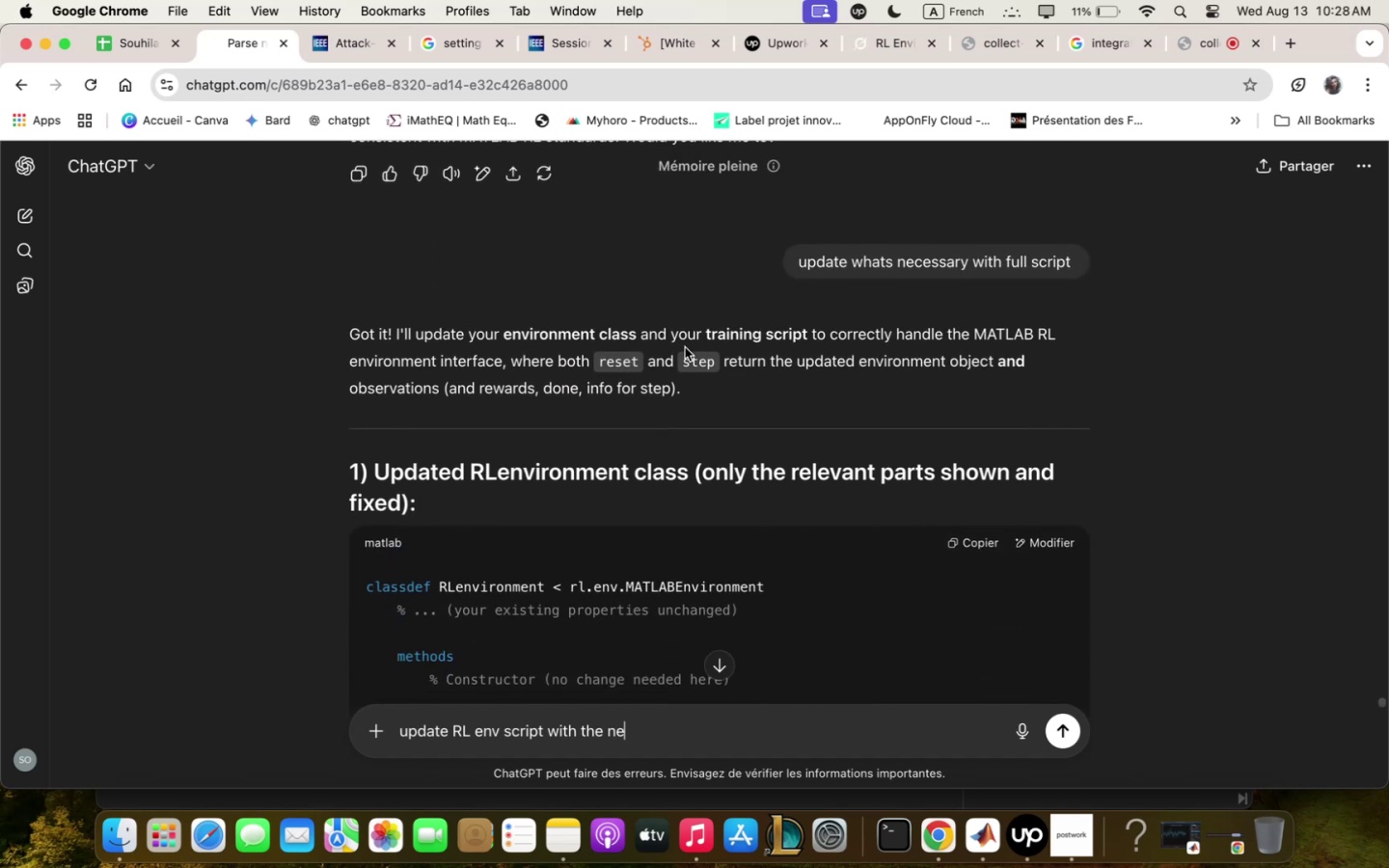 
scroll: coordinate [901, 465], scroll_direction: up, amount: 4.0
 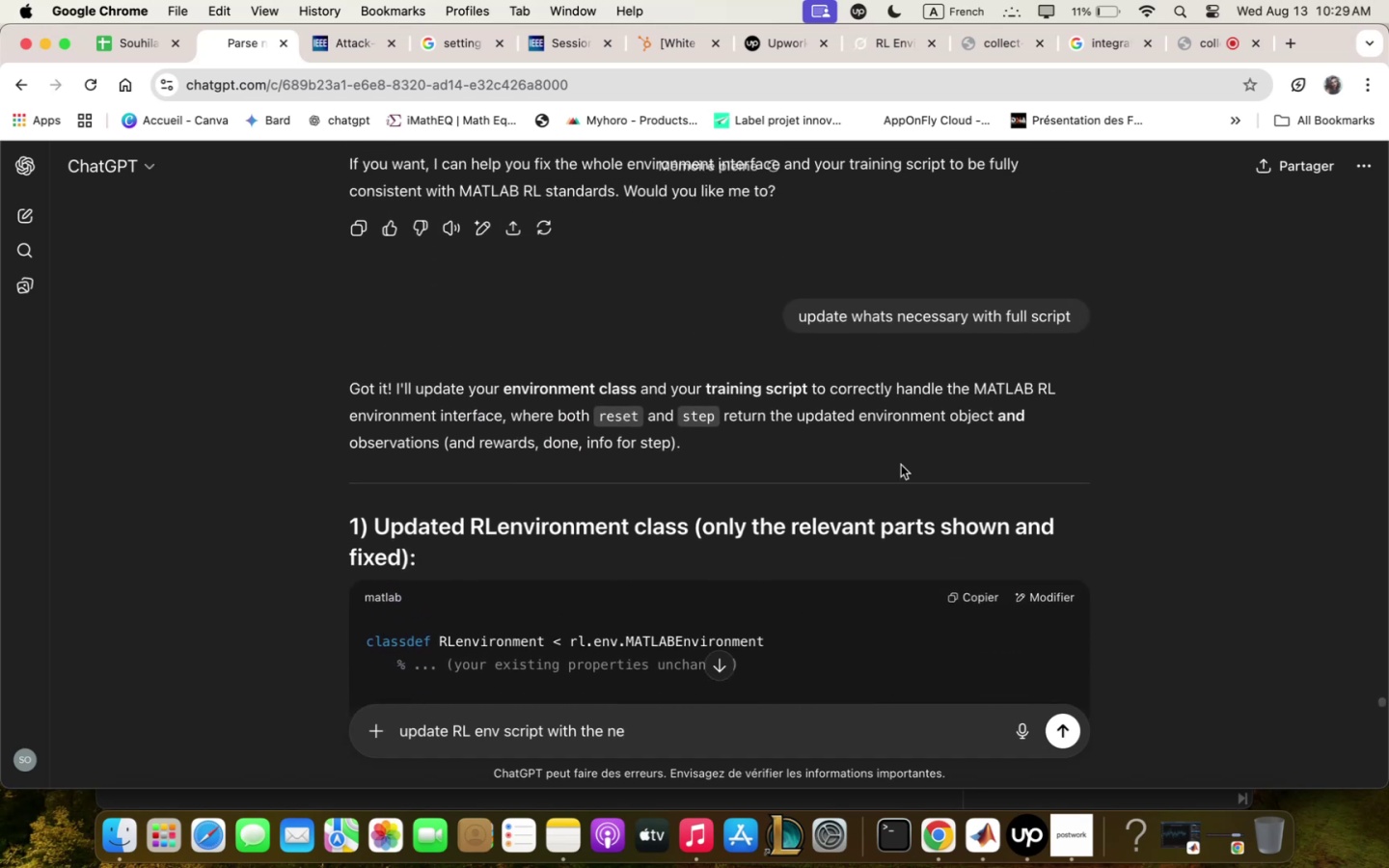 
scroll: coordinate [901, 465], scroll_direction: down, amount: 4.0
 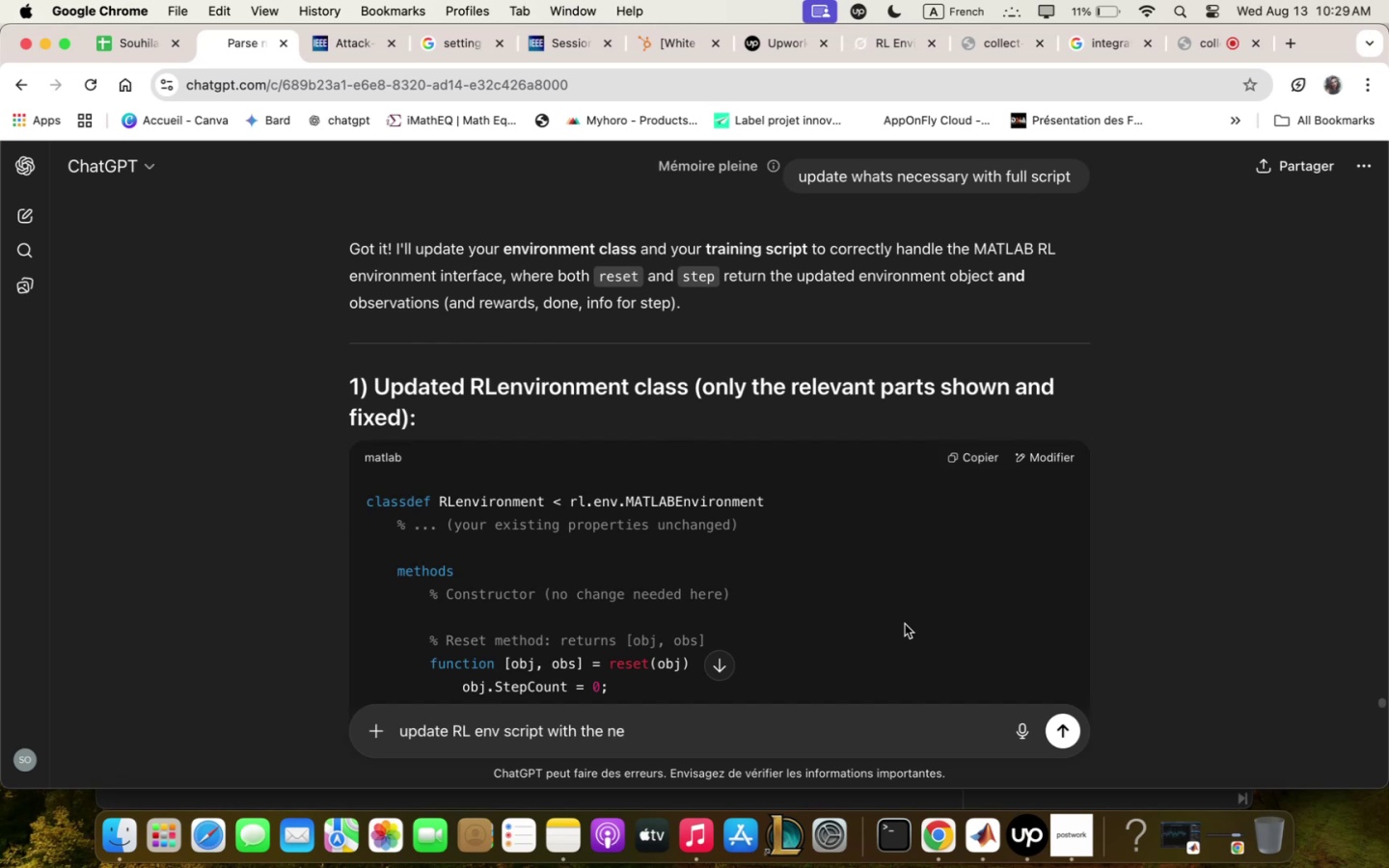 
wait(6.51)
 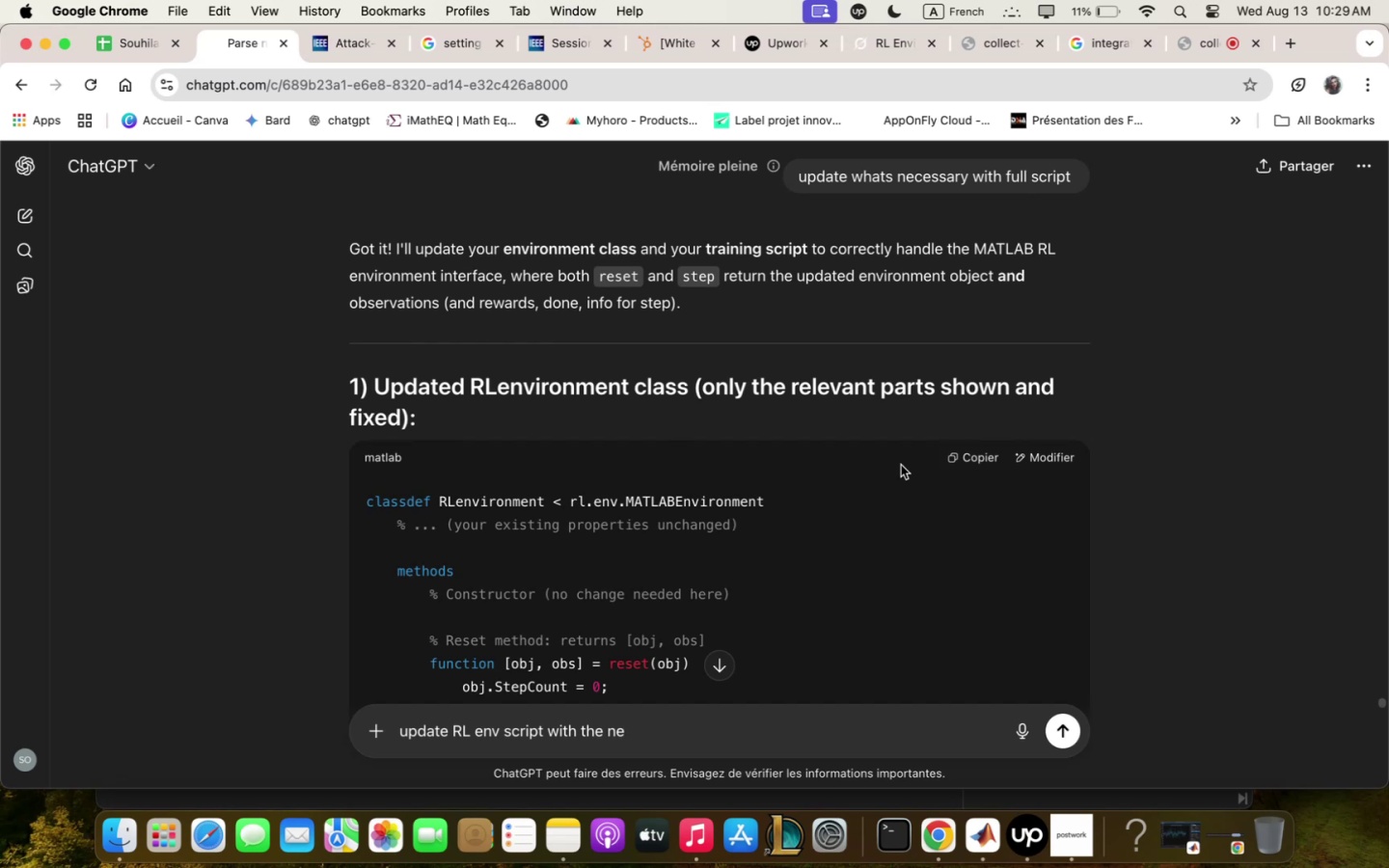 
type(z fixes in reset qnd step 5 give co;plete script-)
 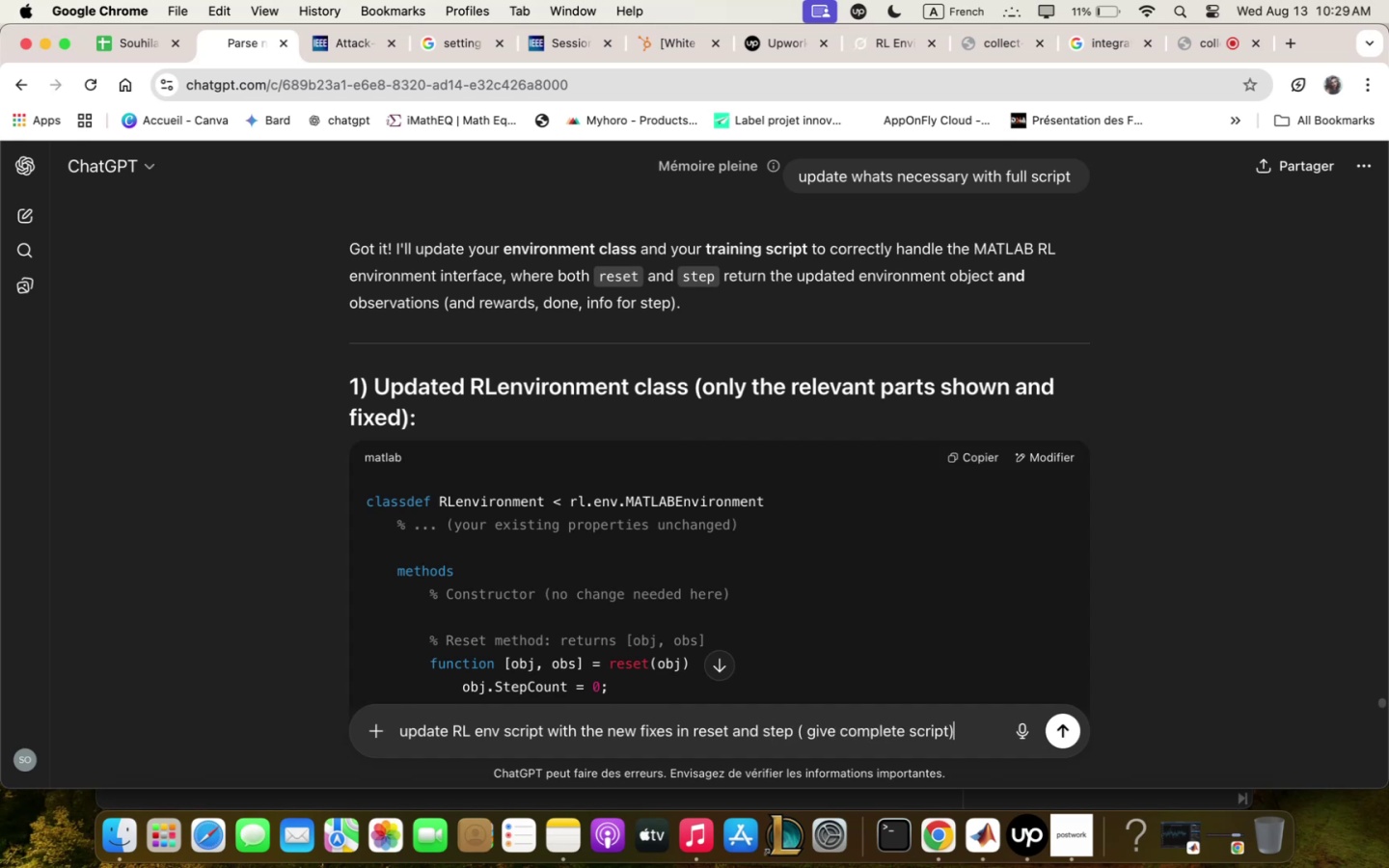 
key(Enter)
 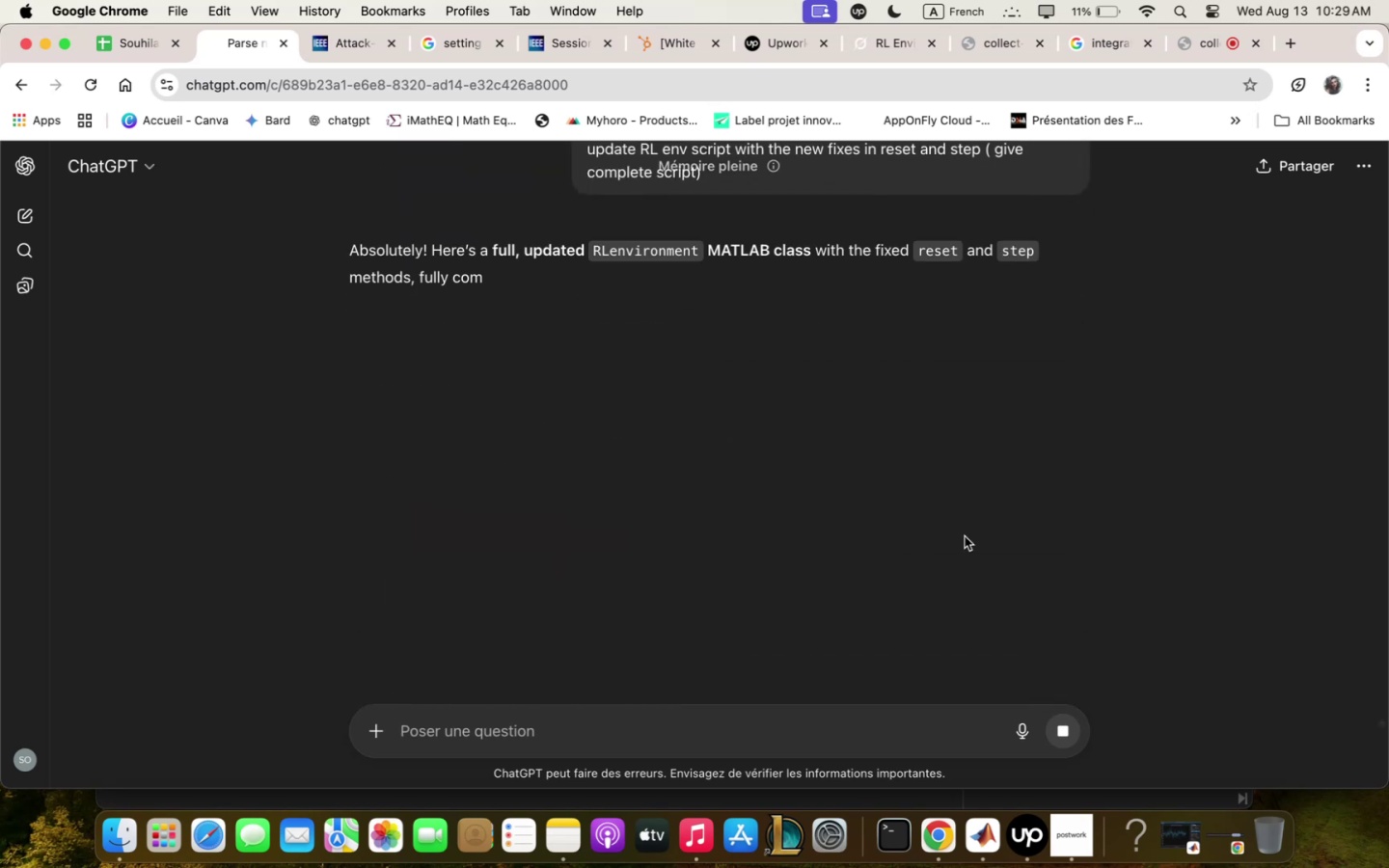 
mouse_move([806, 412])
 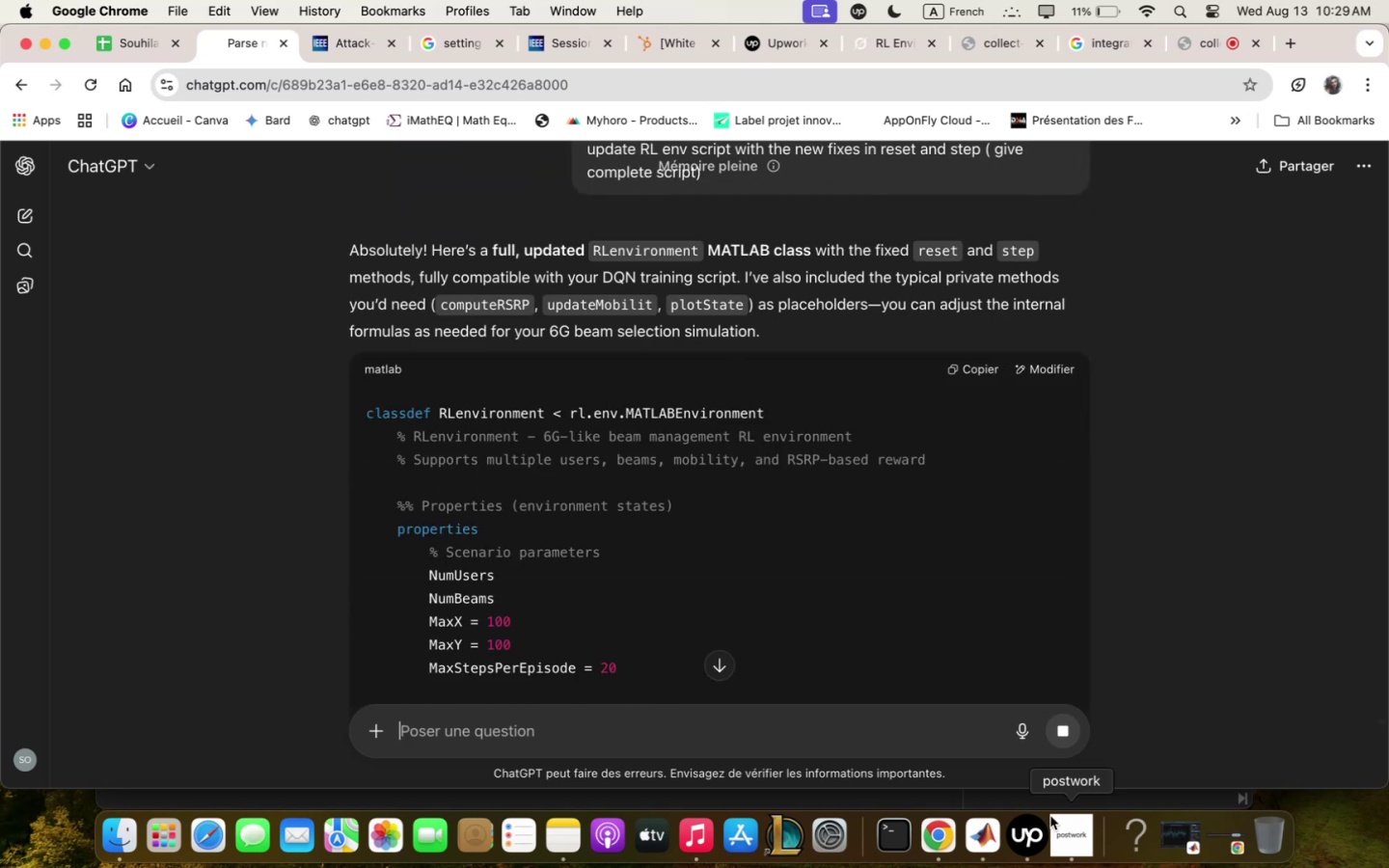 
left_click([1035, 844])
 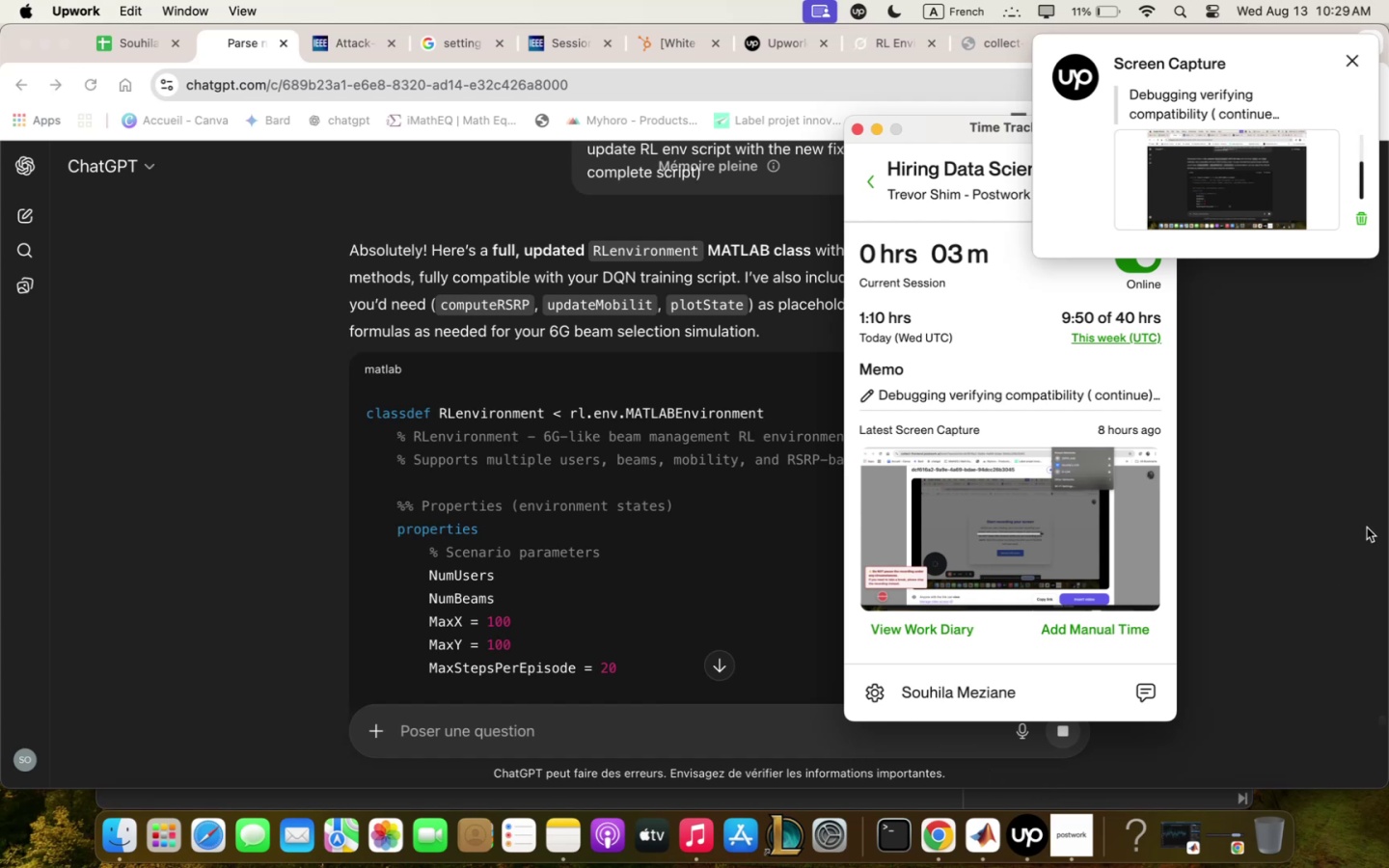 
wait(6.95)
 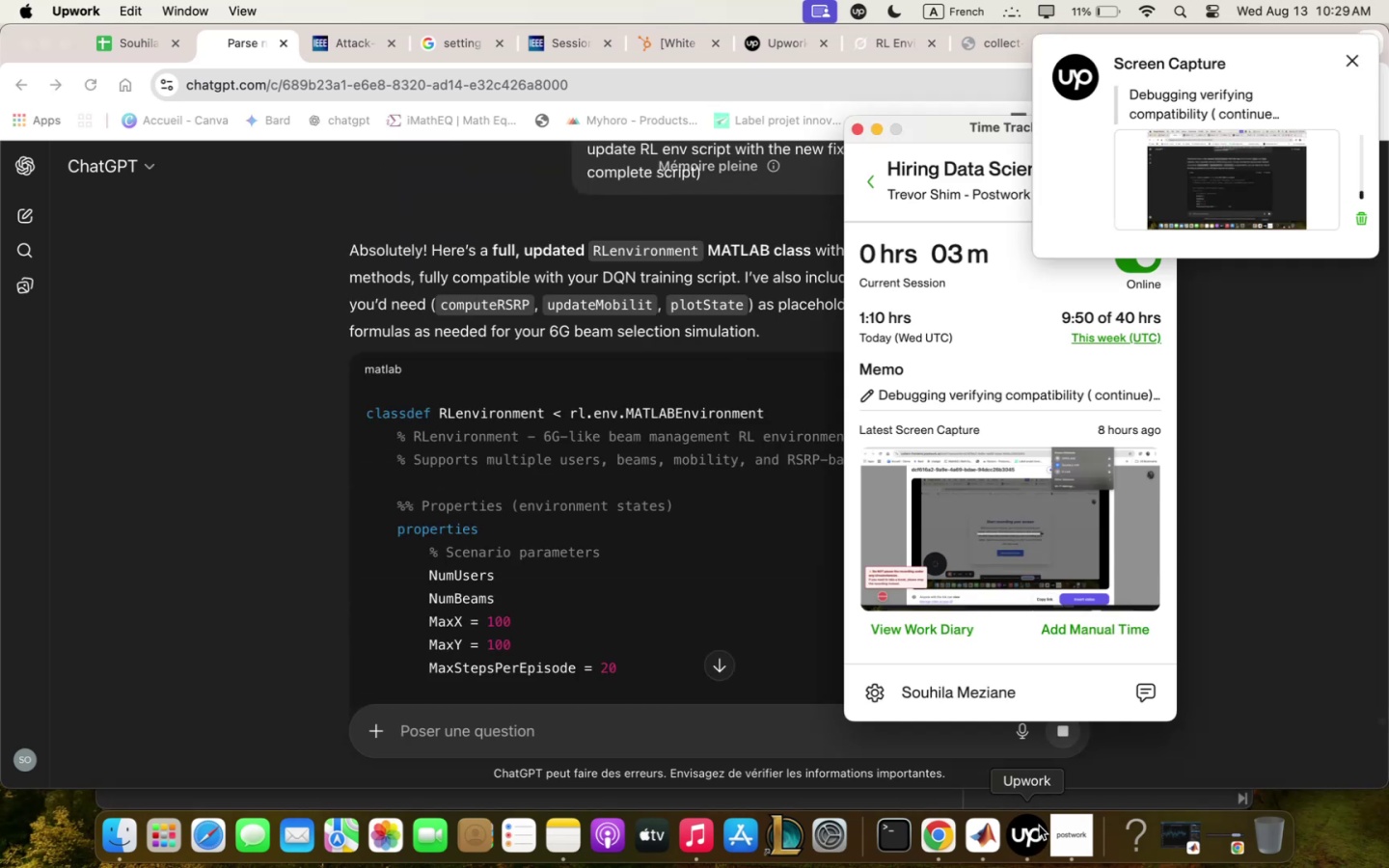 
left_click([1344, 548])
 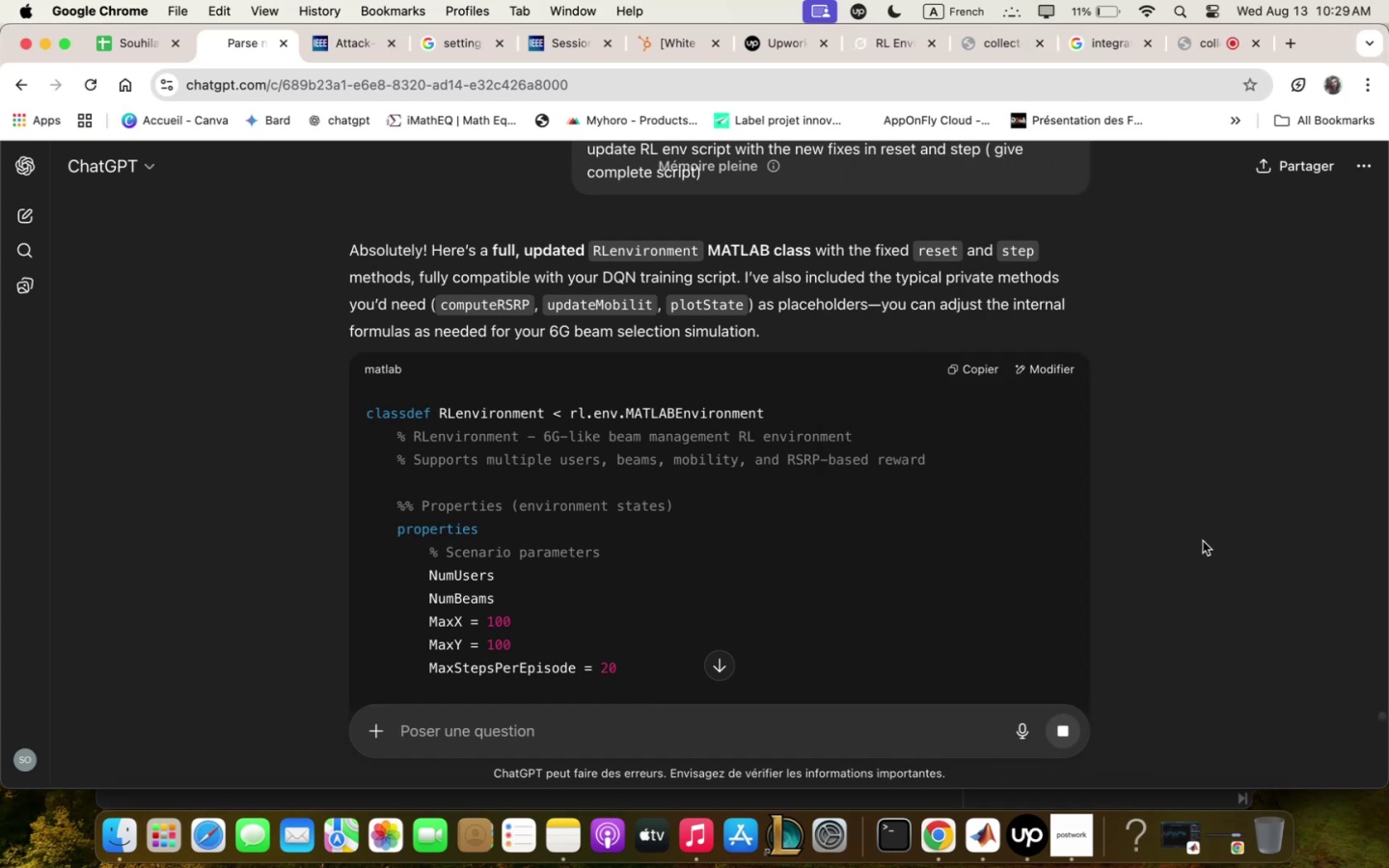 
wait(6.36)
 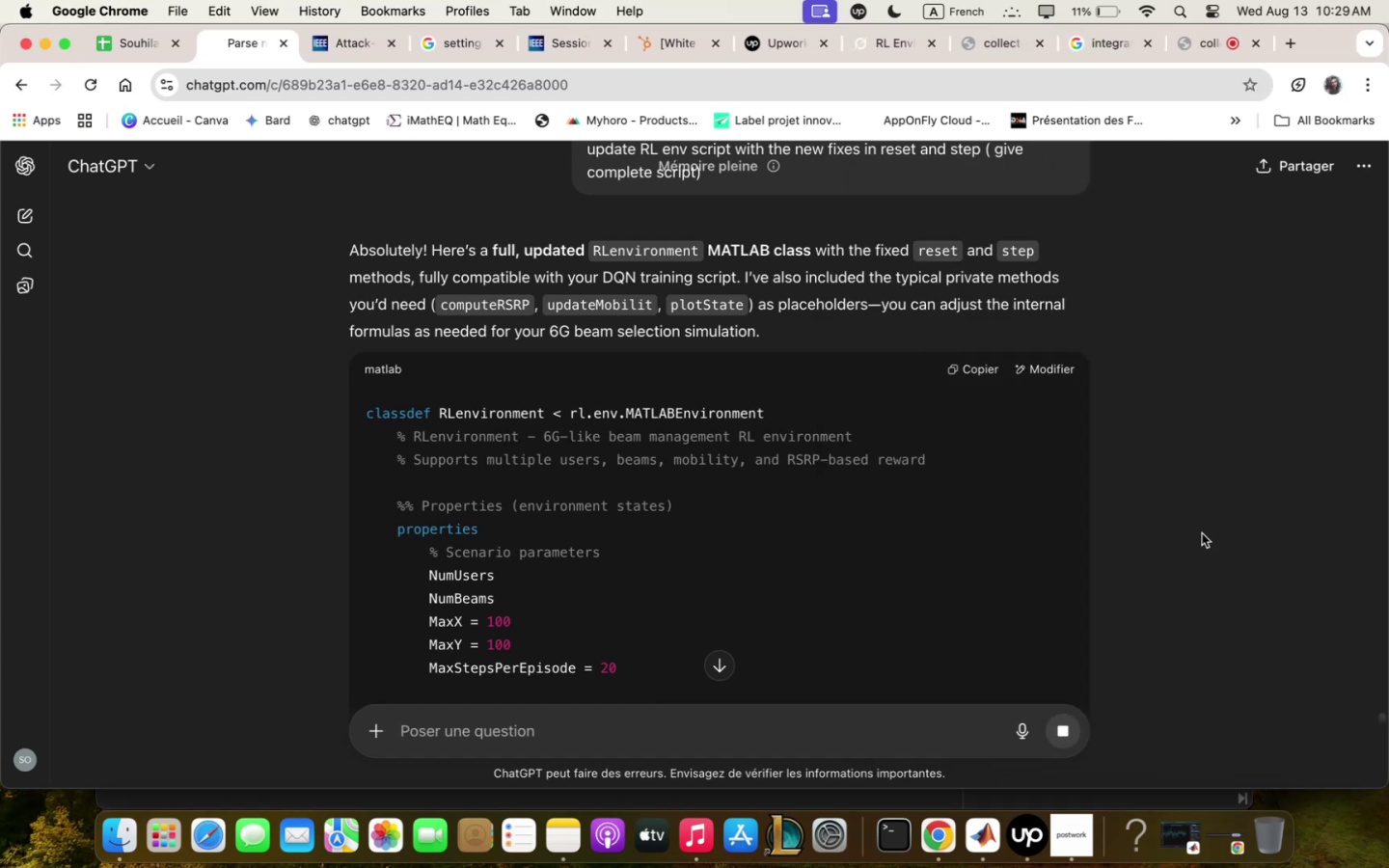 
scroll: coordinate [961, 509], scroll_direction: down, amount: 32.0
 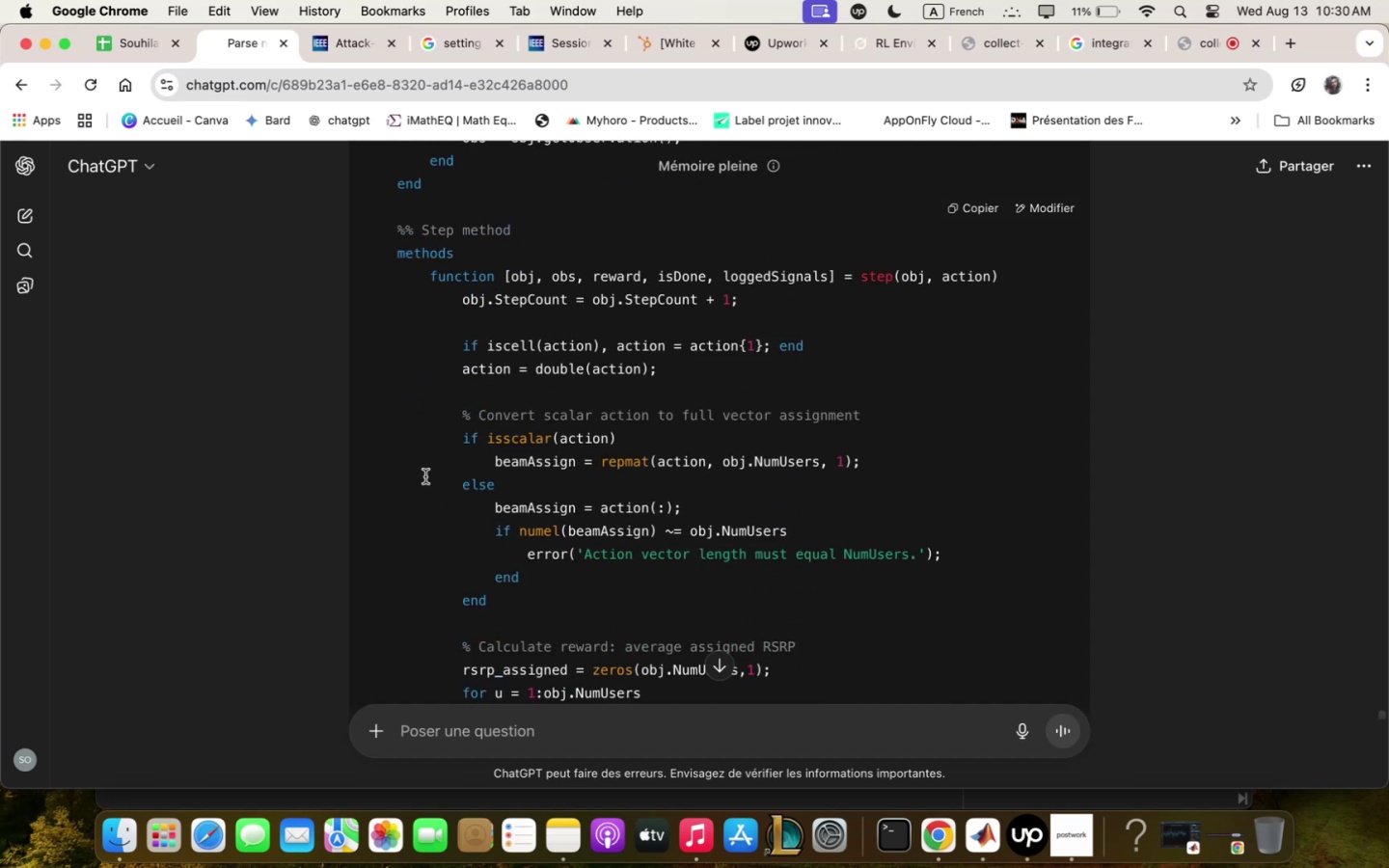 
wait(11.73)
 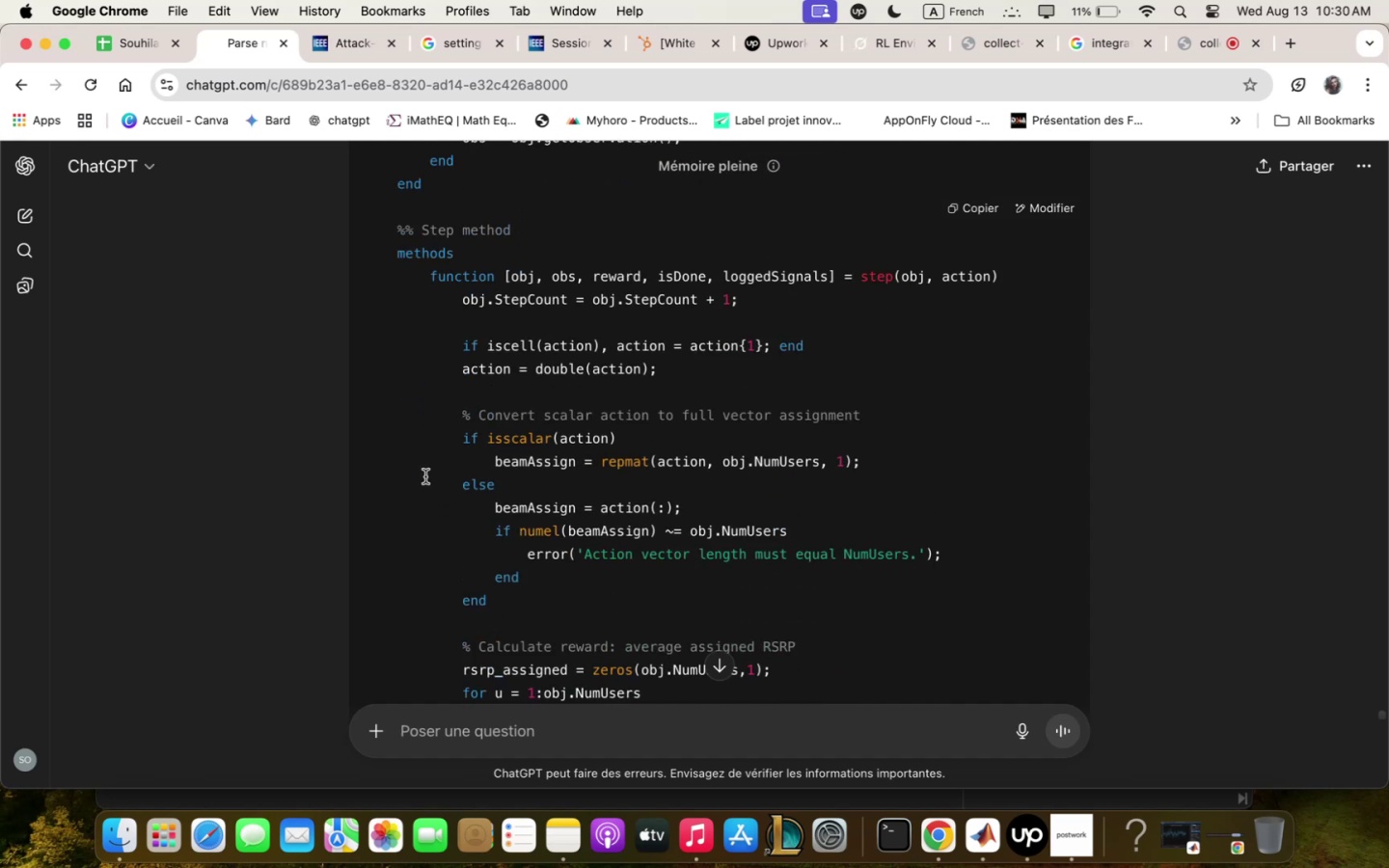 
scroll: coordinate [442, 487], scroll_direction: down, amount: 9.0
 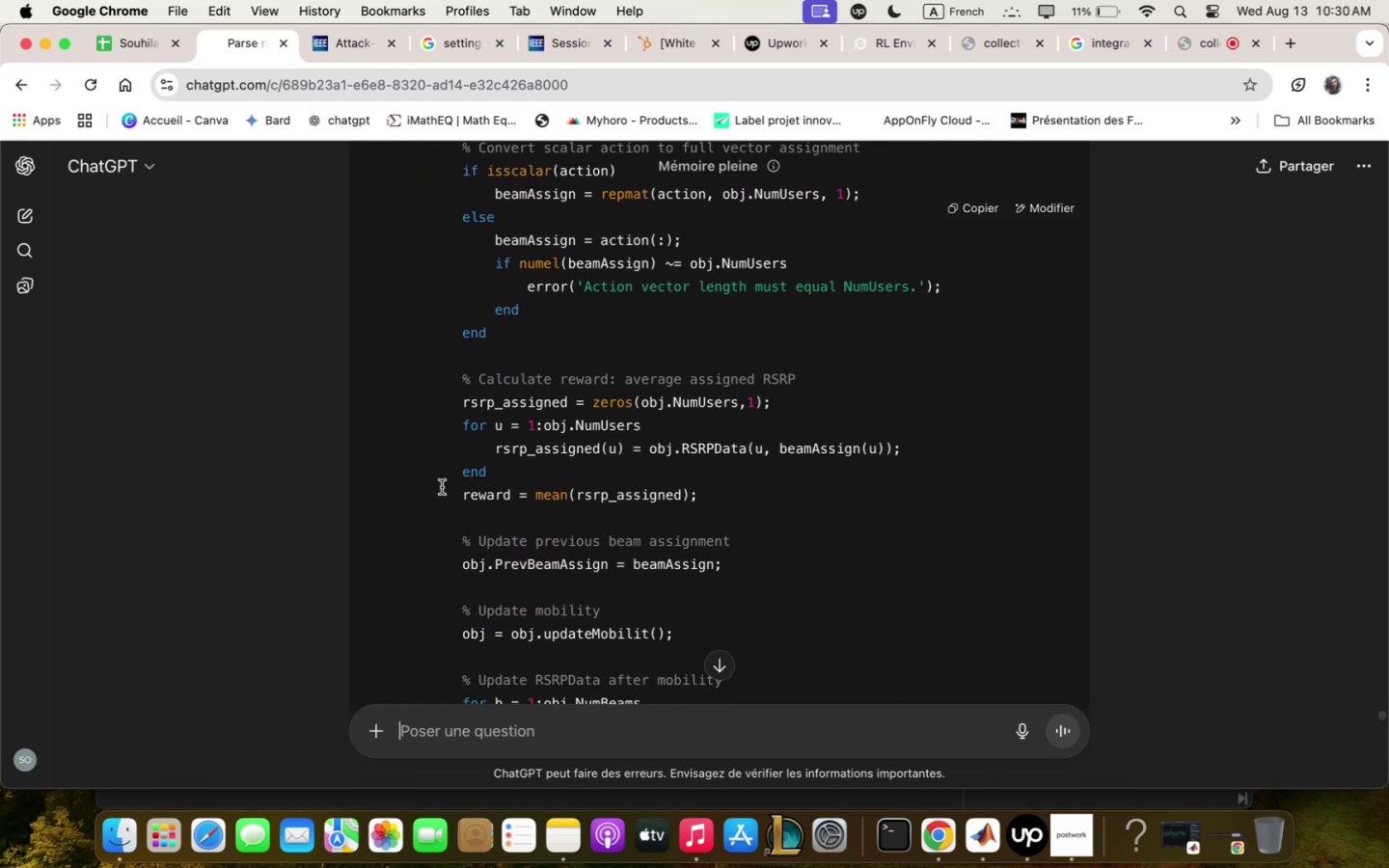 
wait(7.07)
 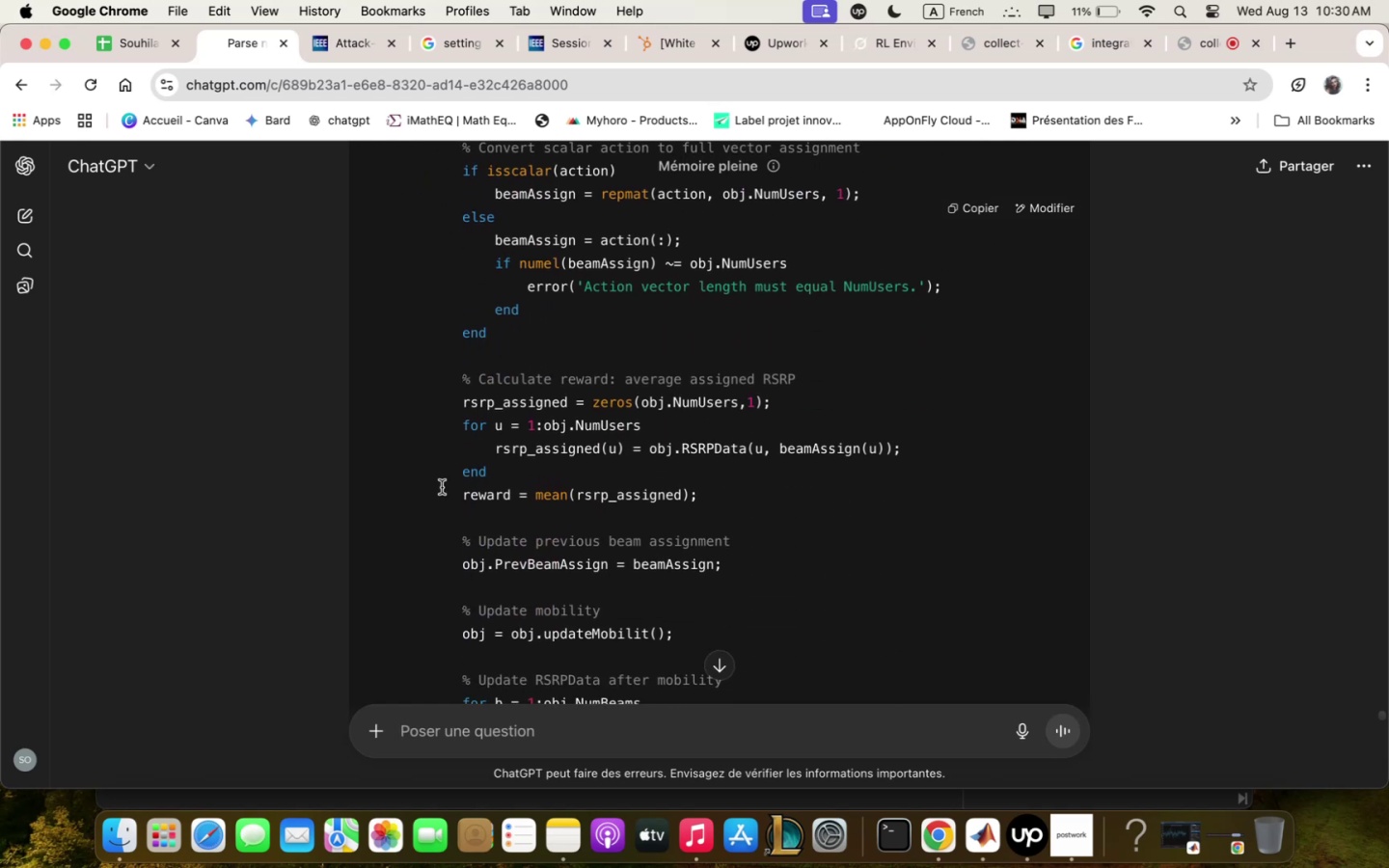 
scroll: coordinate [442, 487], scroll_direction: down, amount: 8.0
 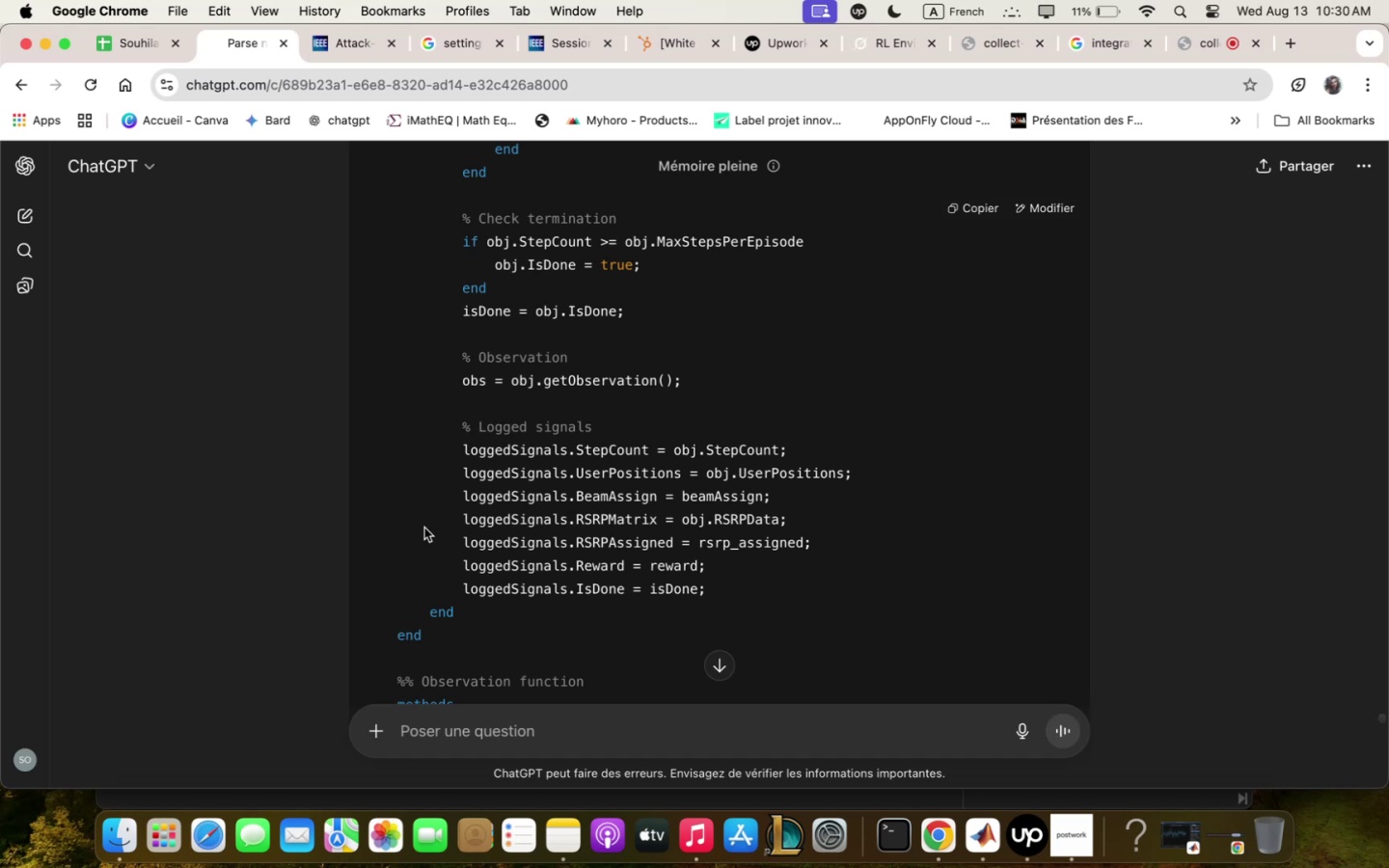 
wait(5.69)
 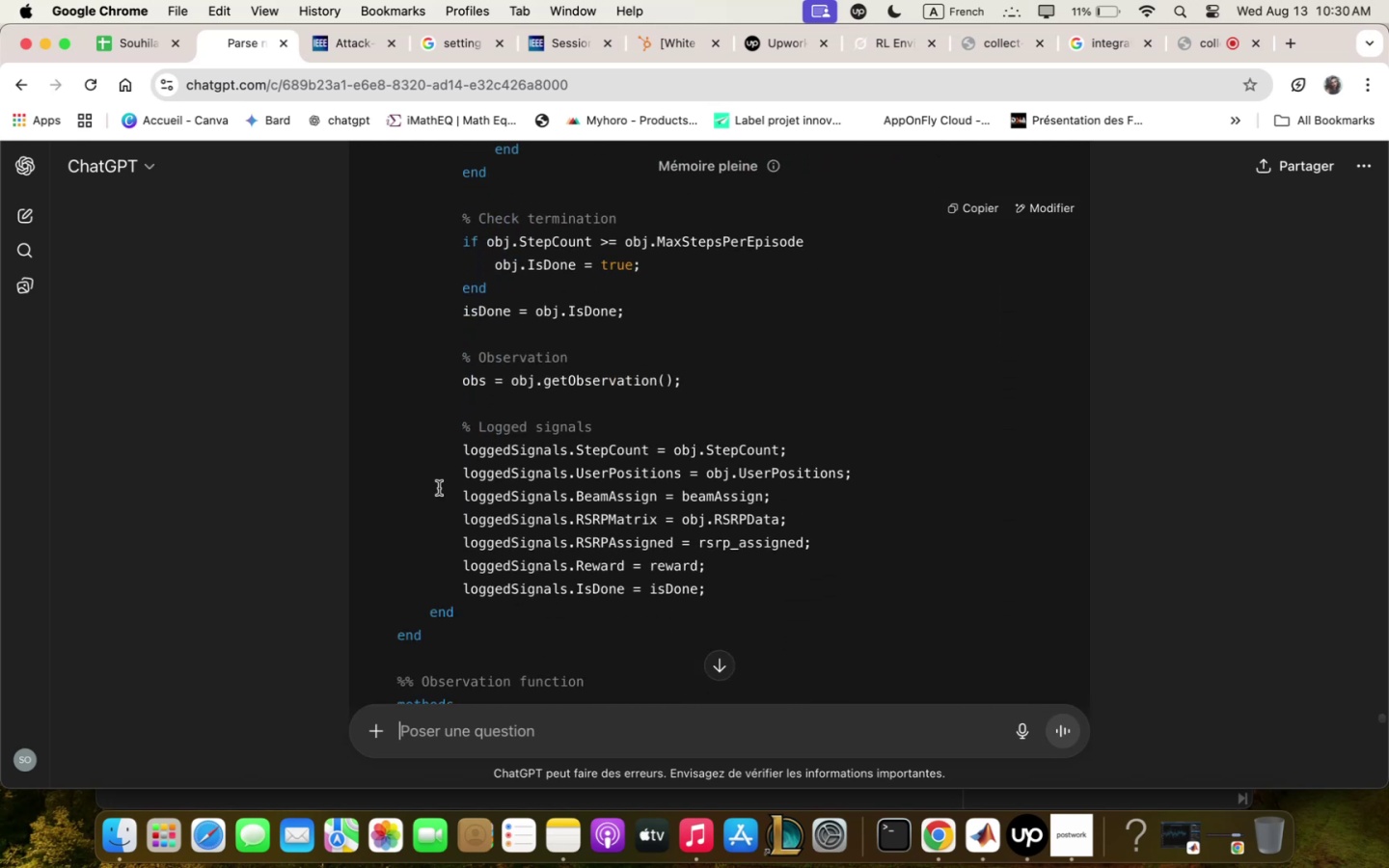 
scroll: coordinate [593, 559], scroll_direction: down, amount: 14.0
 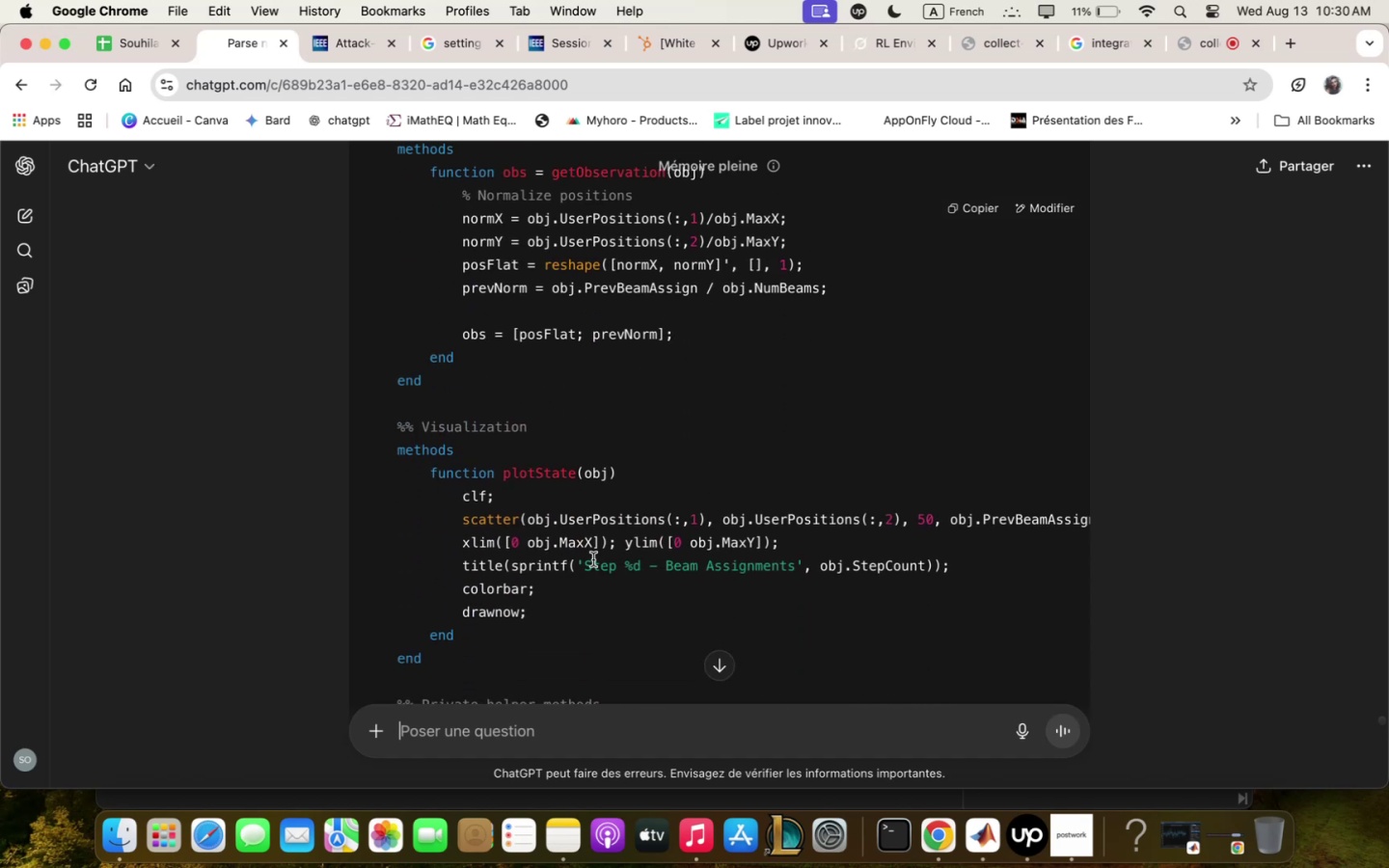 
wait(6.27)
 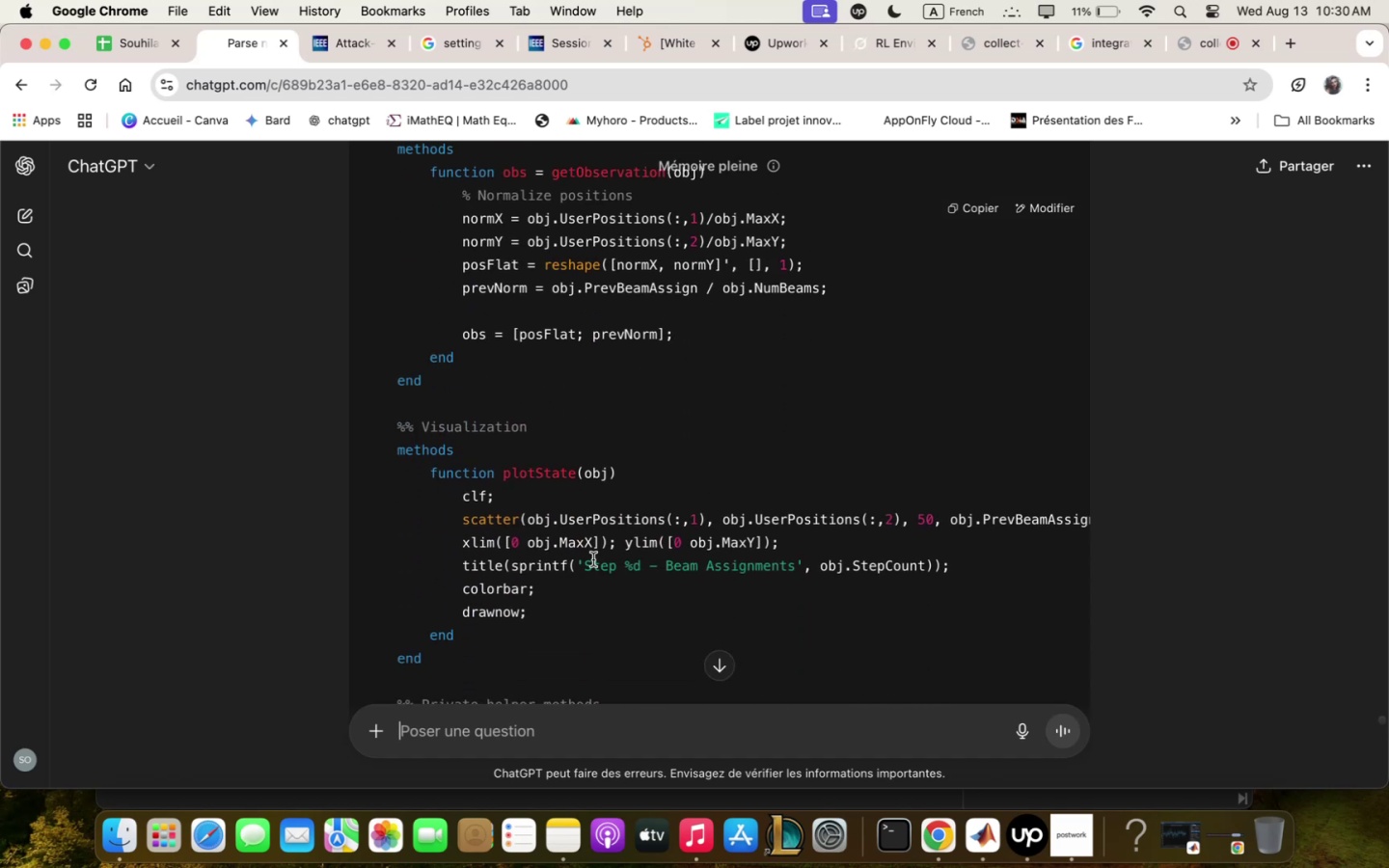 
scroll: coordinate [828, 363], scroll_direction: down, amount: 28.0
 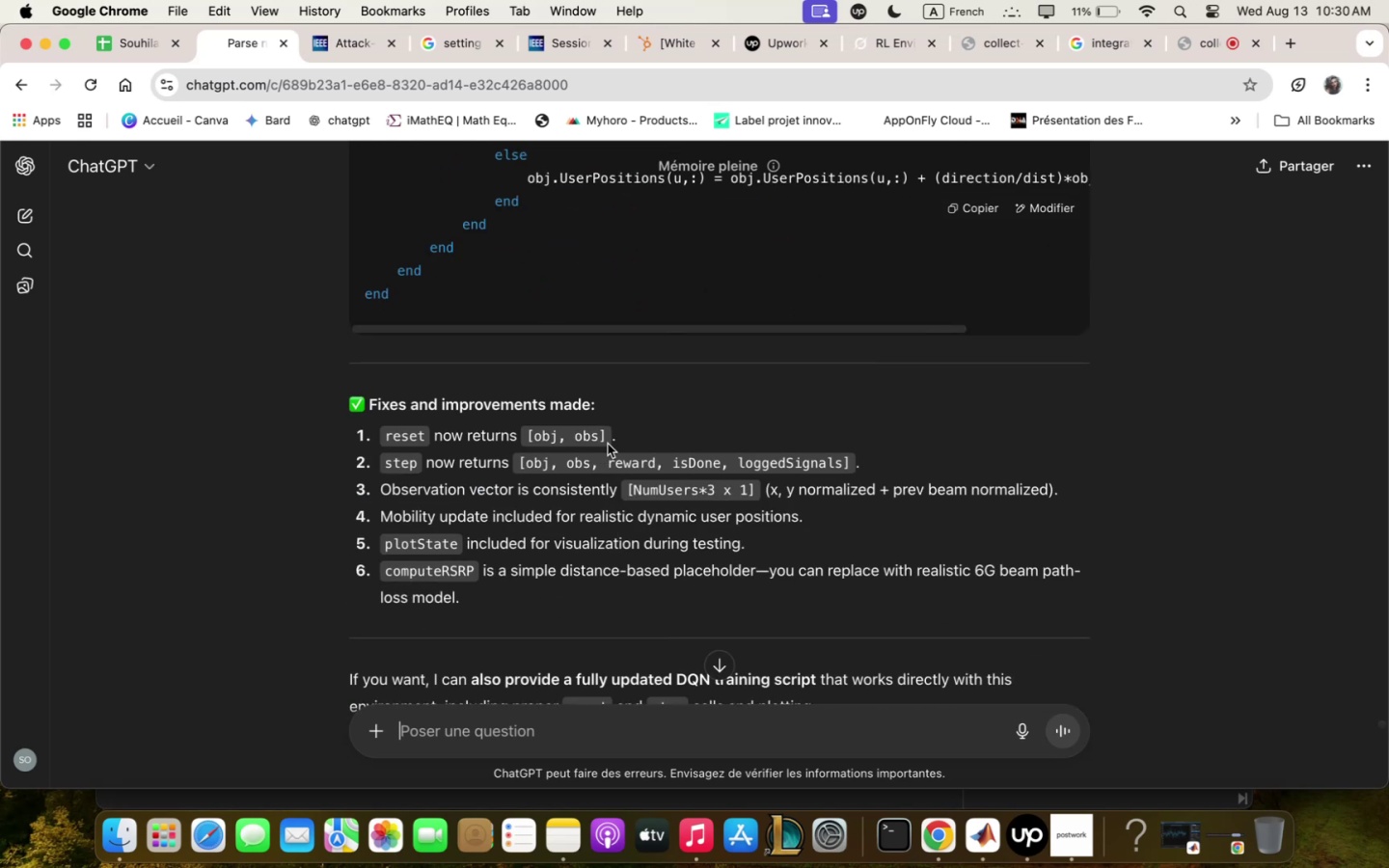 
wait(9.33)
 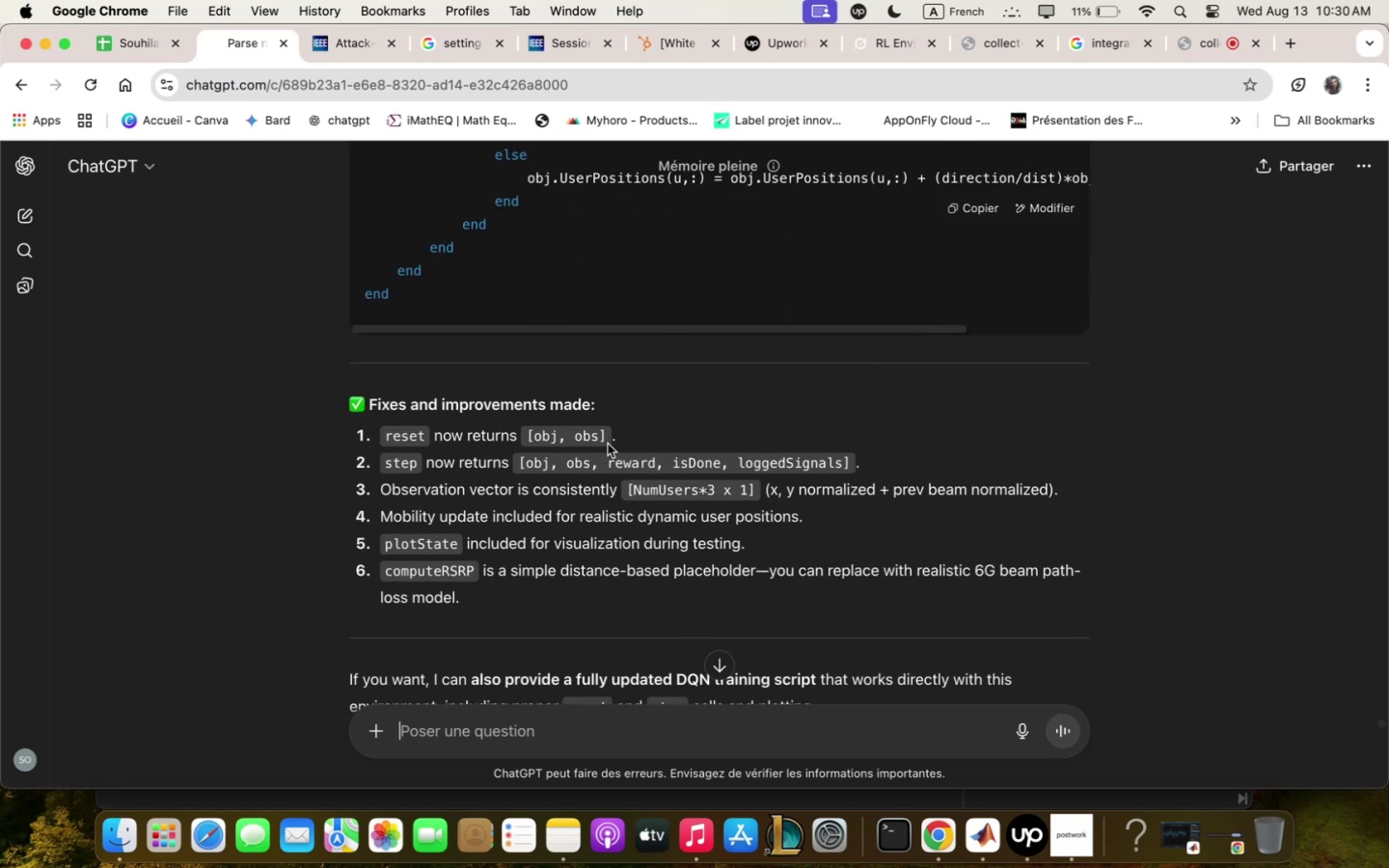 
scroll: coordinate [804, 475], scroll_direction: down, amount: 3.0
 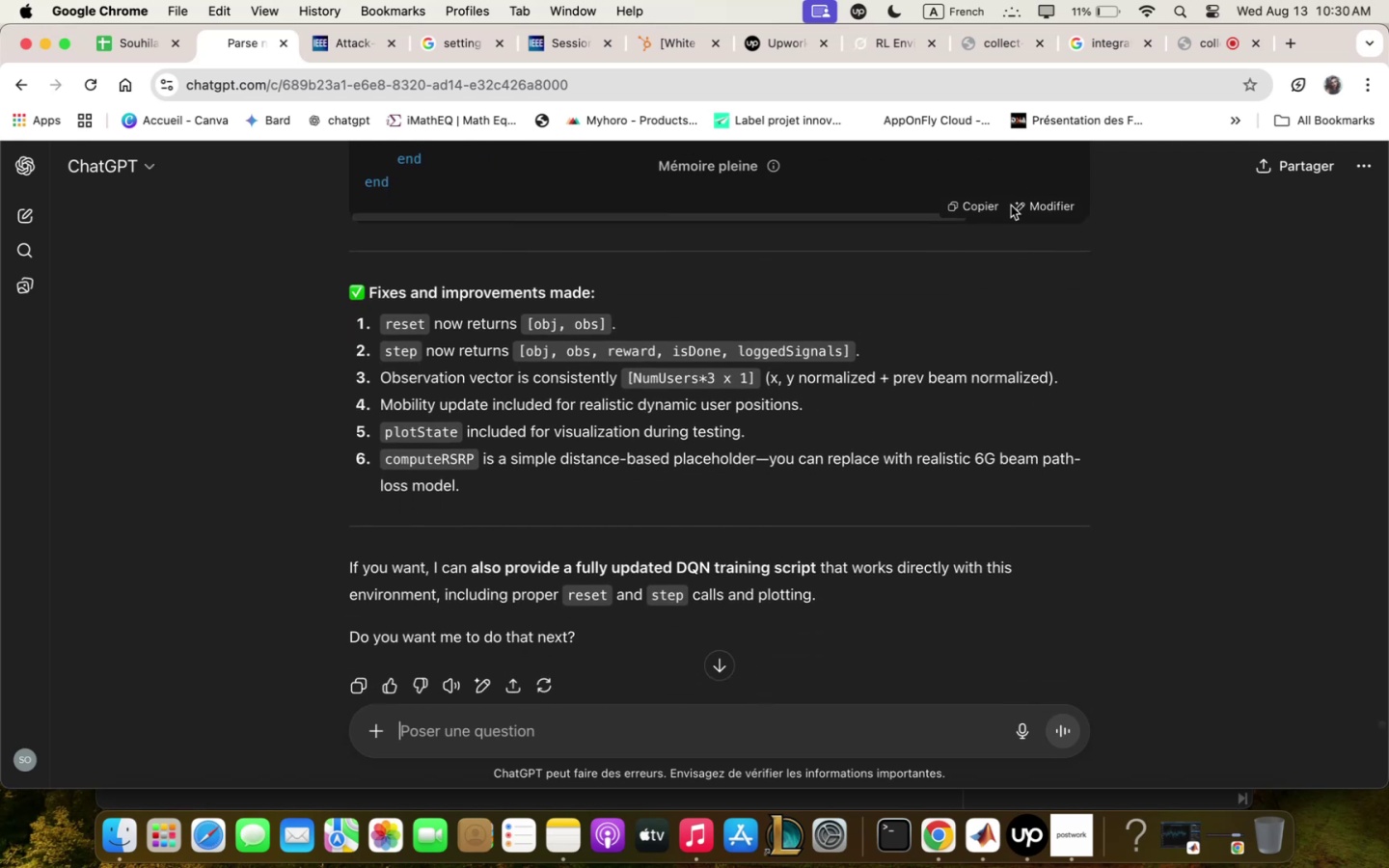 
left_click([978, 218])
 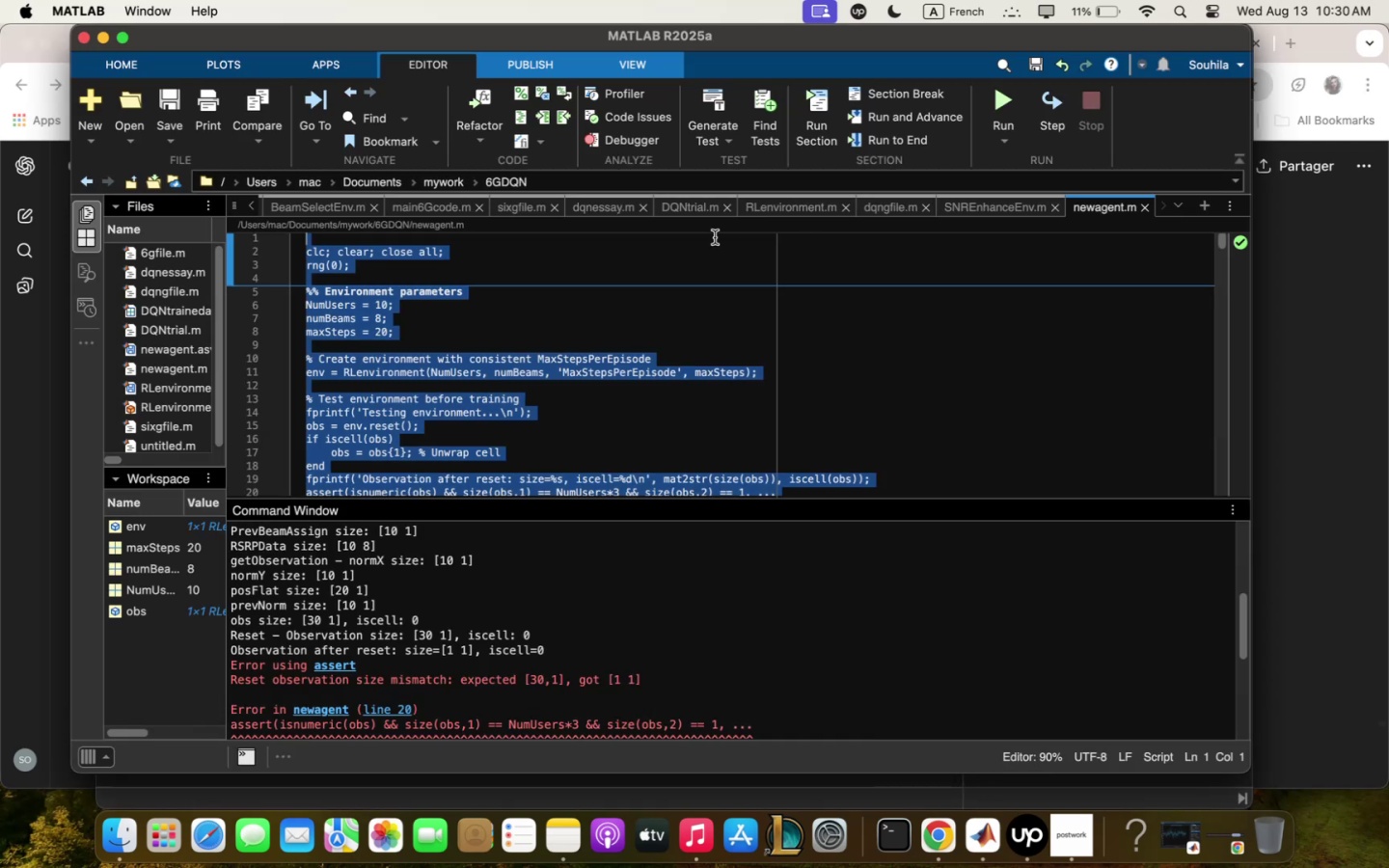 
left_click([779, 213])
 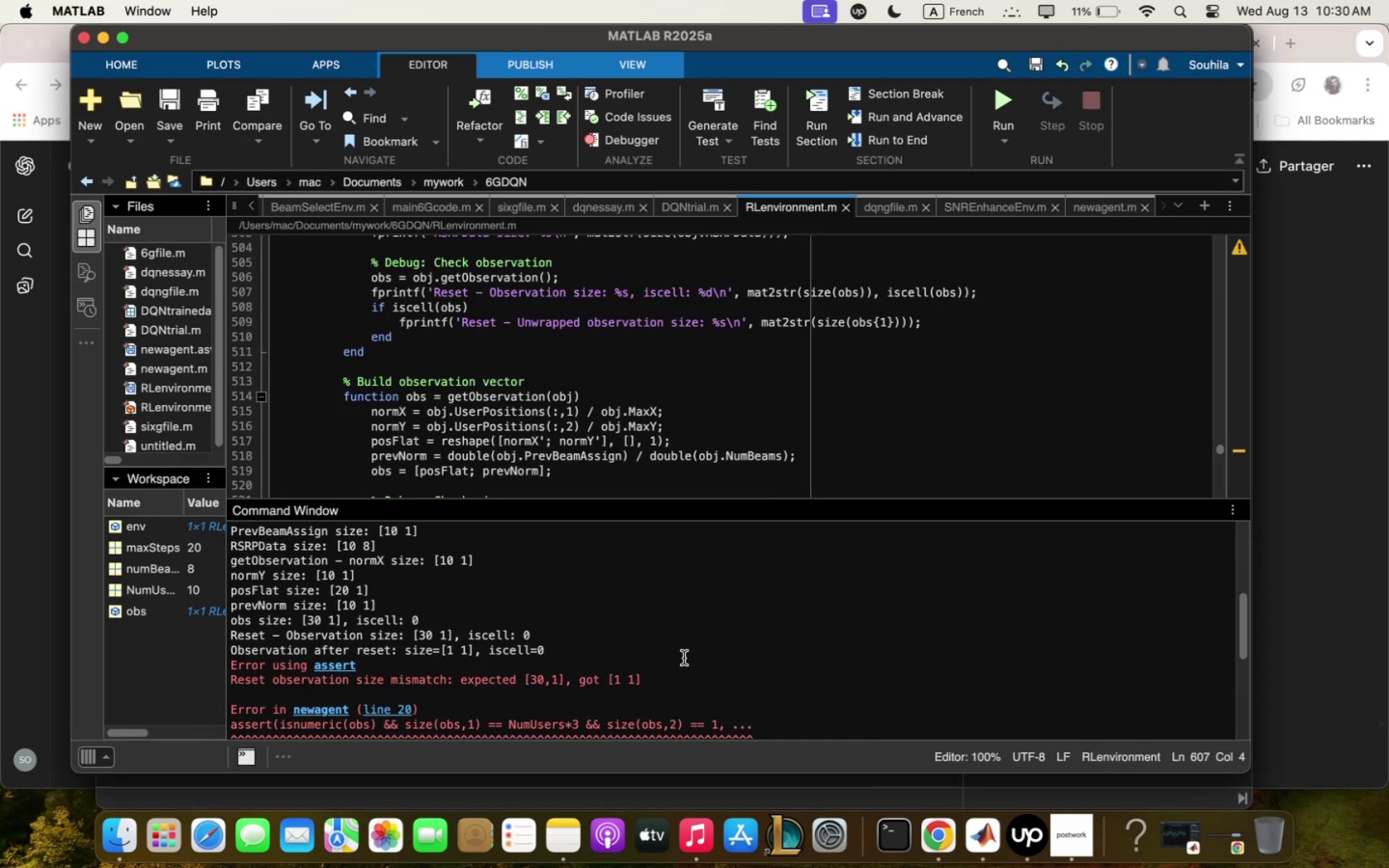 
scroll: coordinate [684, 657], scroll_direction: down, amount: 32.0
 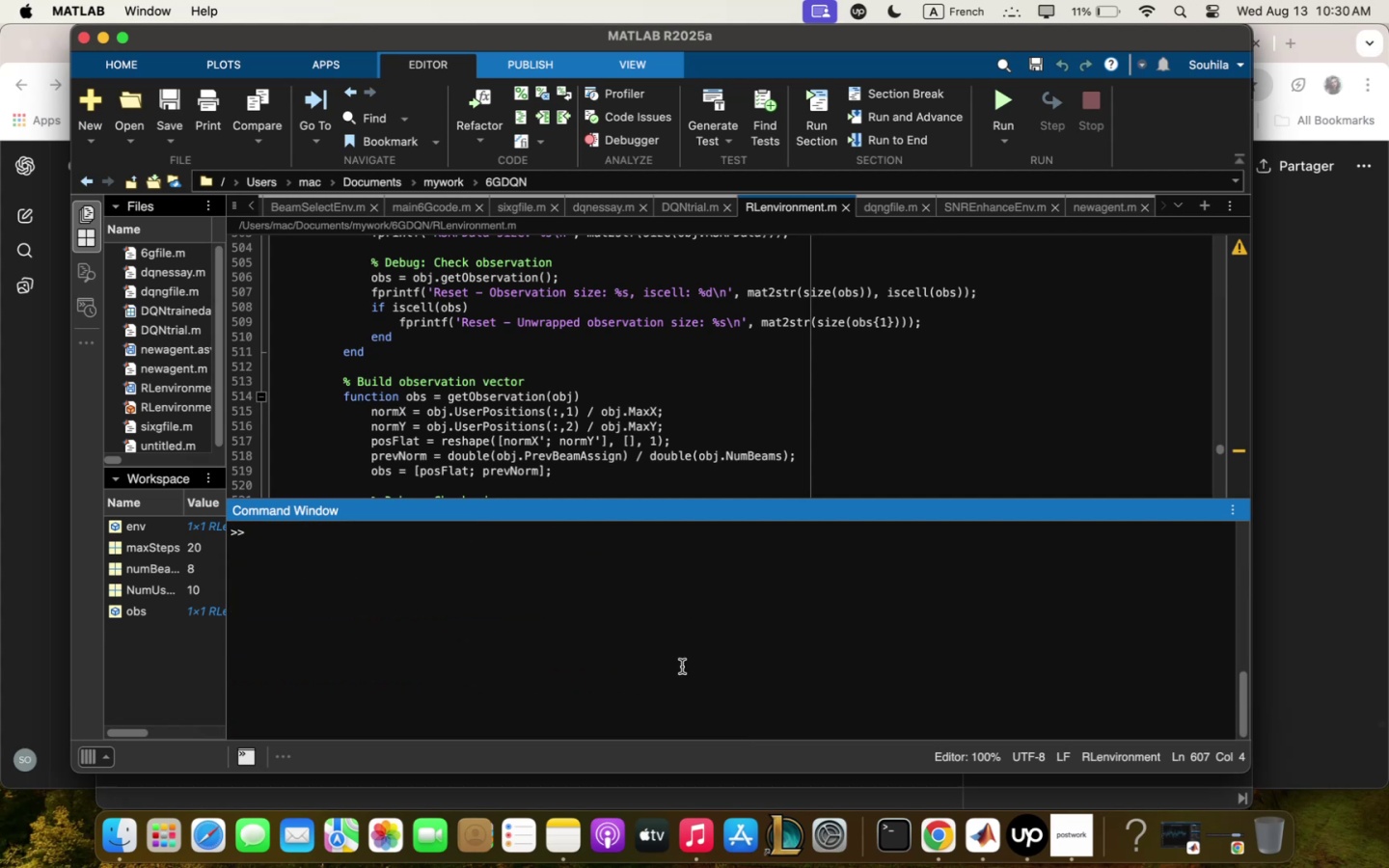 
left_click([682, 666])
 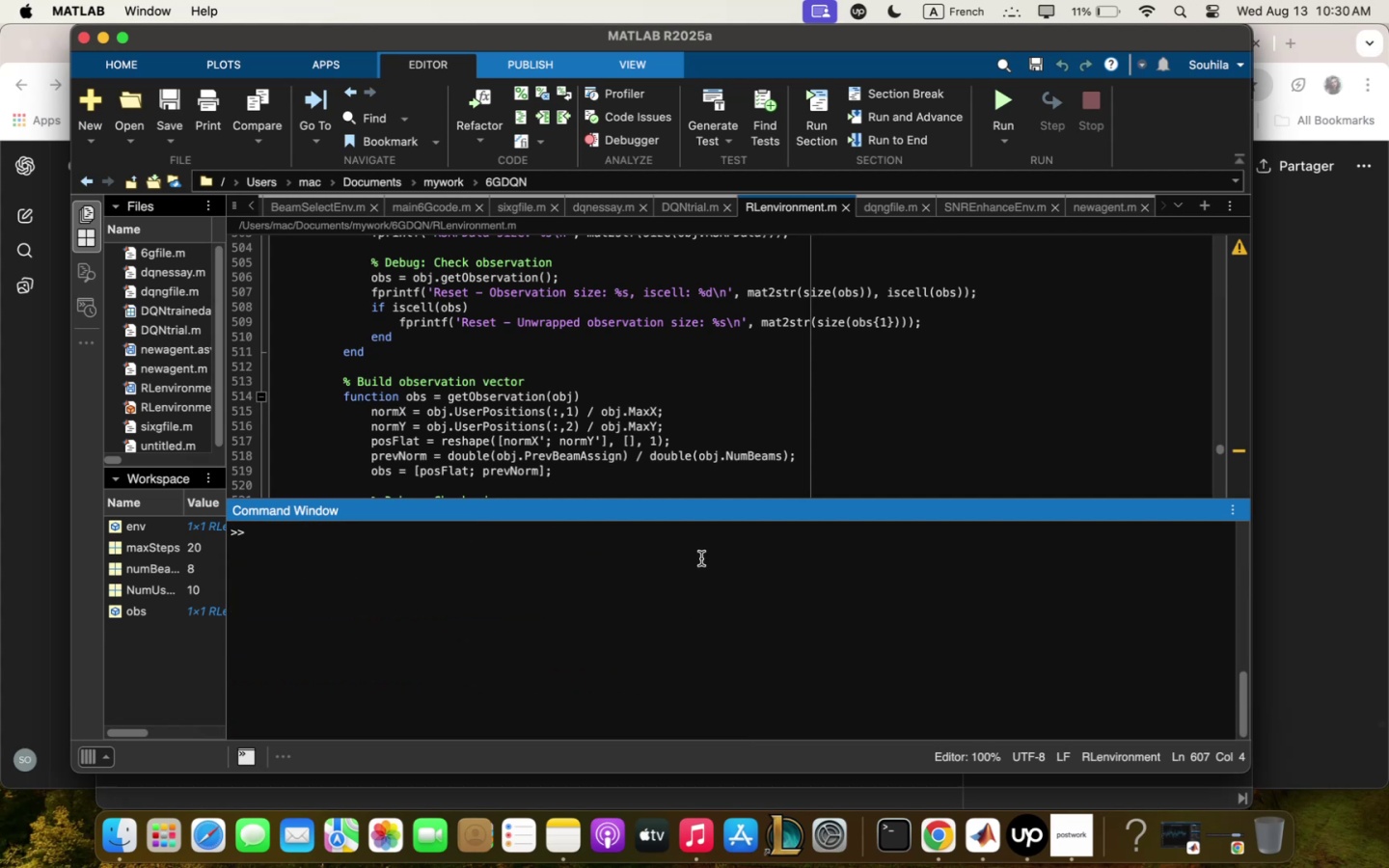 
type(clc)
 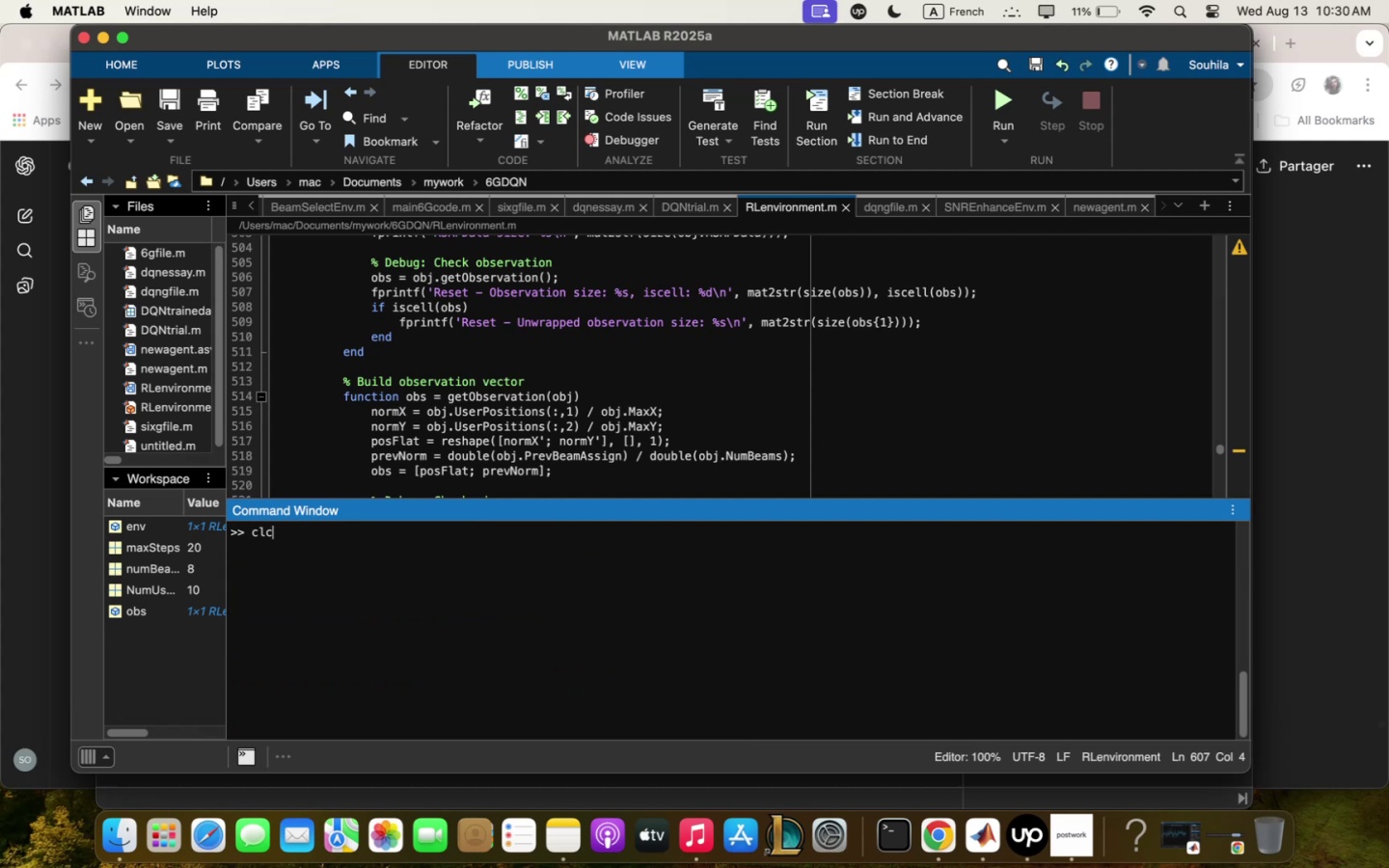 
key(Enter)
 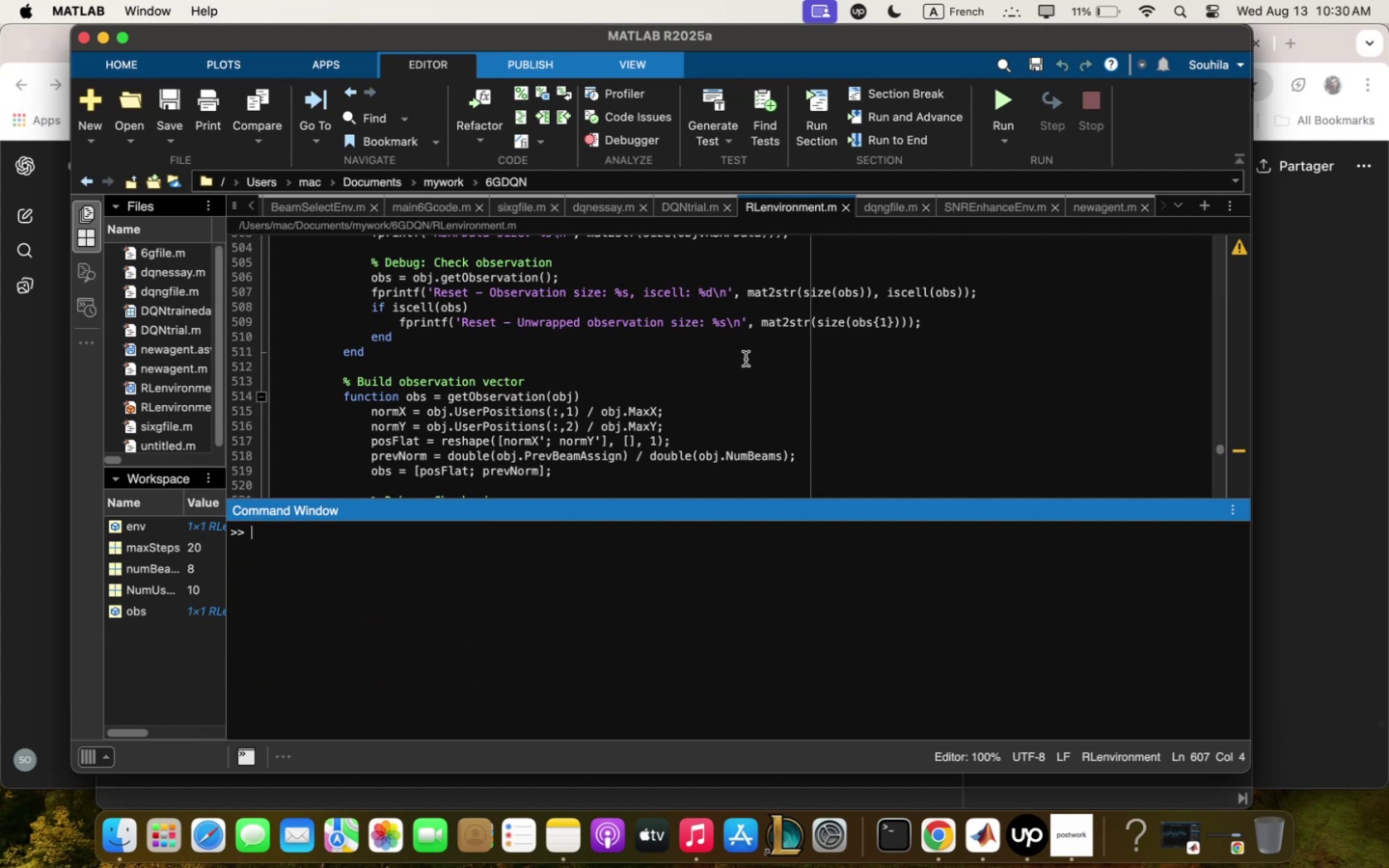 
scroll: coordinate [743, 372], scroll_direction: down, amount: 2.0
 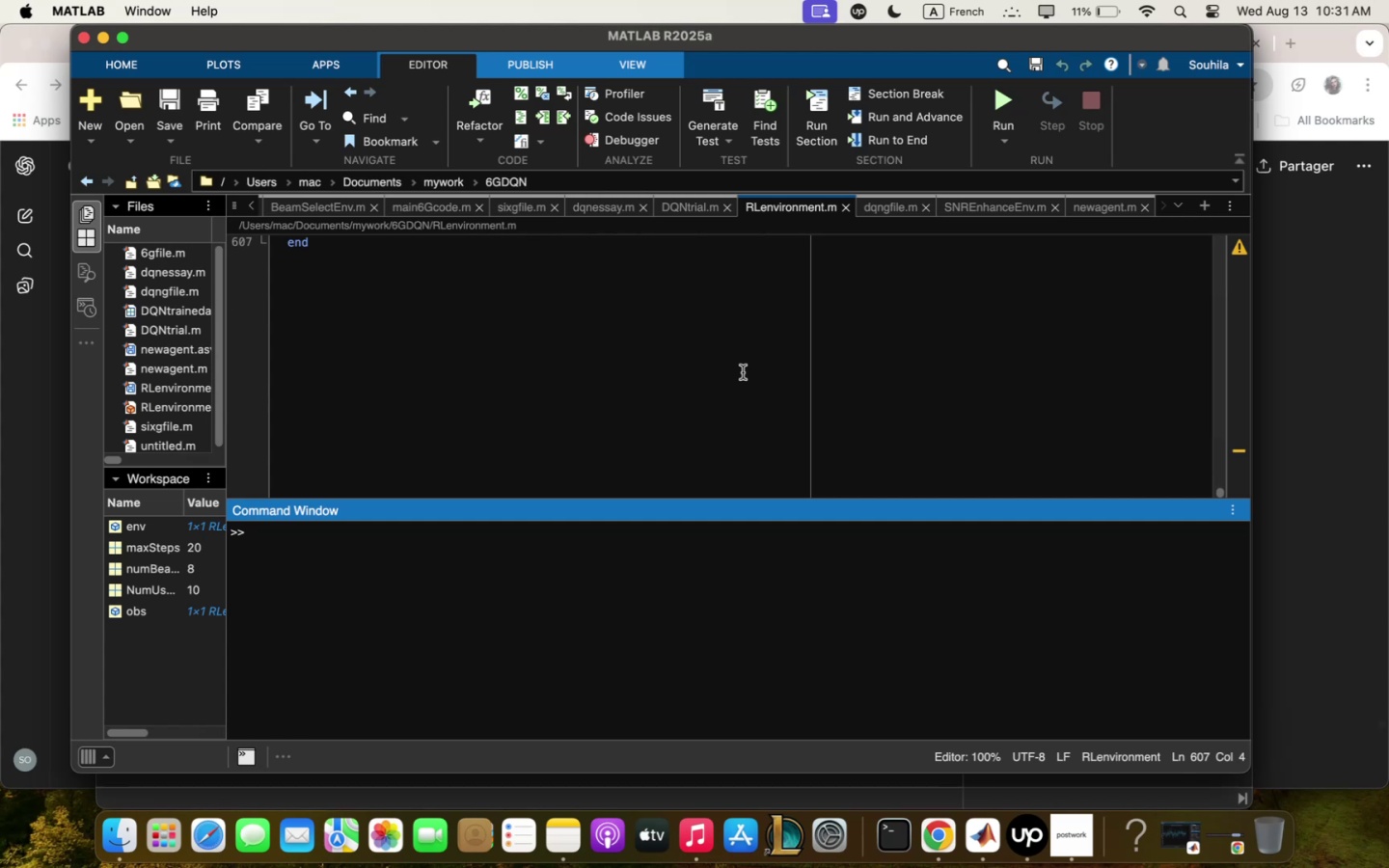 
scroll: coordinate [744, 372], scroll_direction: up, amount: 163.0
 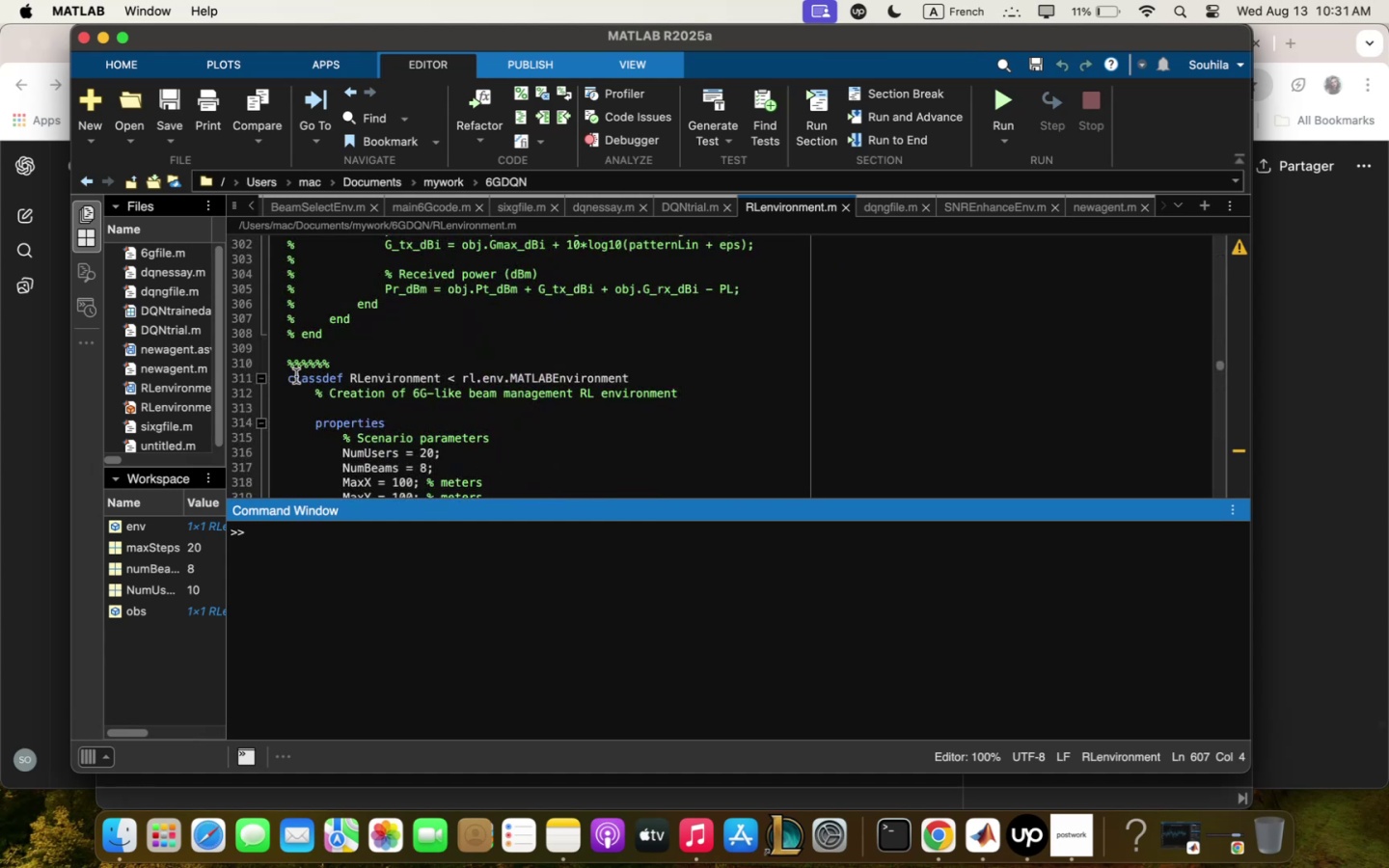 
left_click_drag(start_coordinate=[290, 381], to_coordinate=[352, 582])
 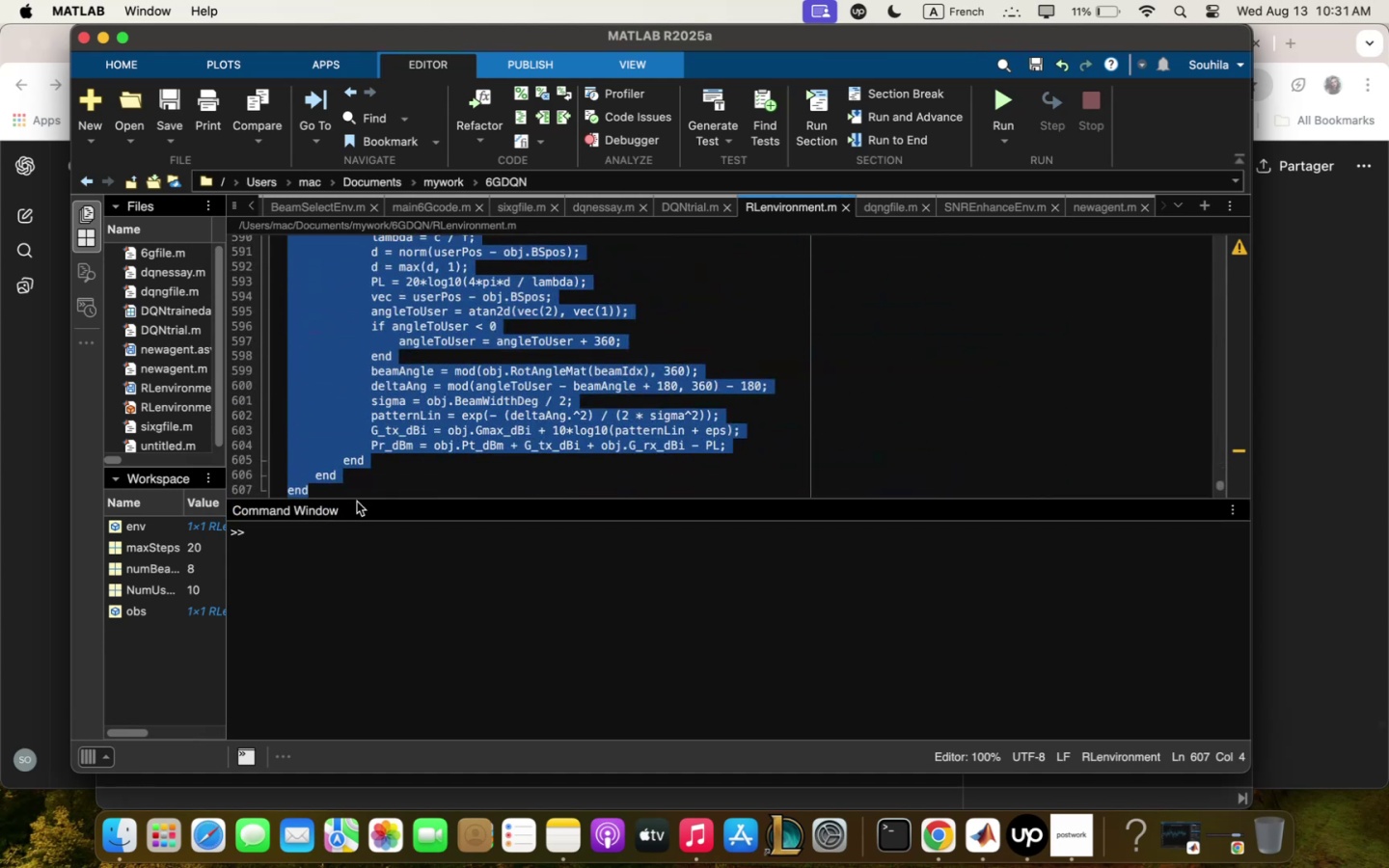 
key(Backspace)
 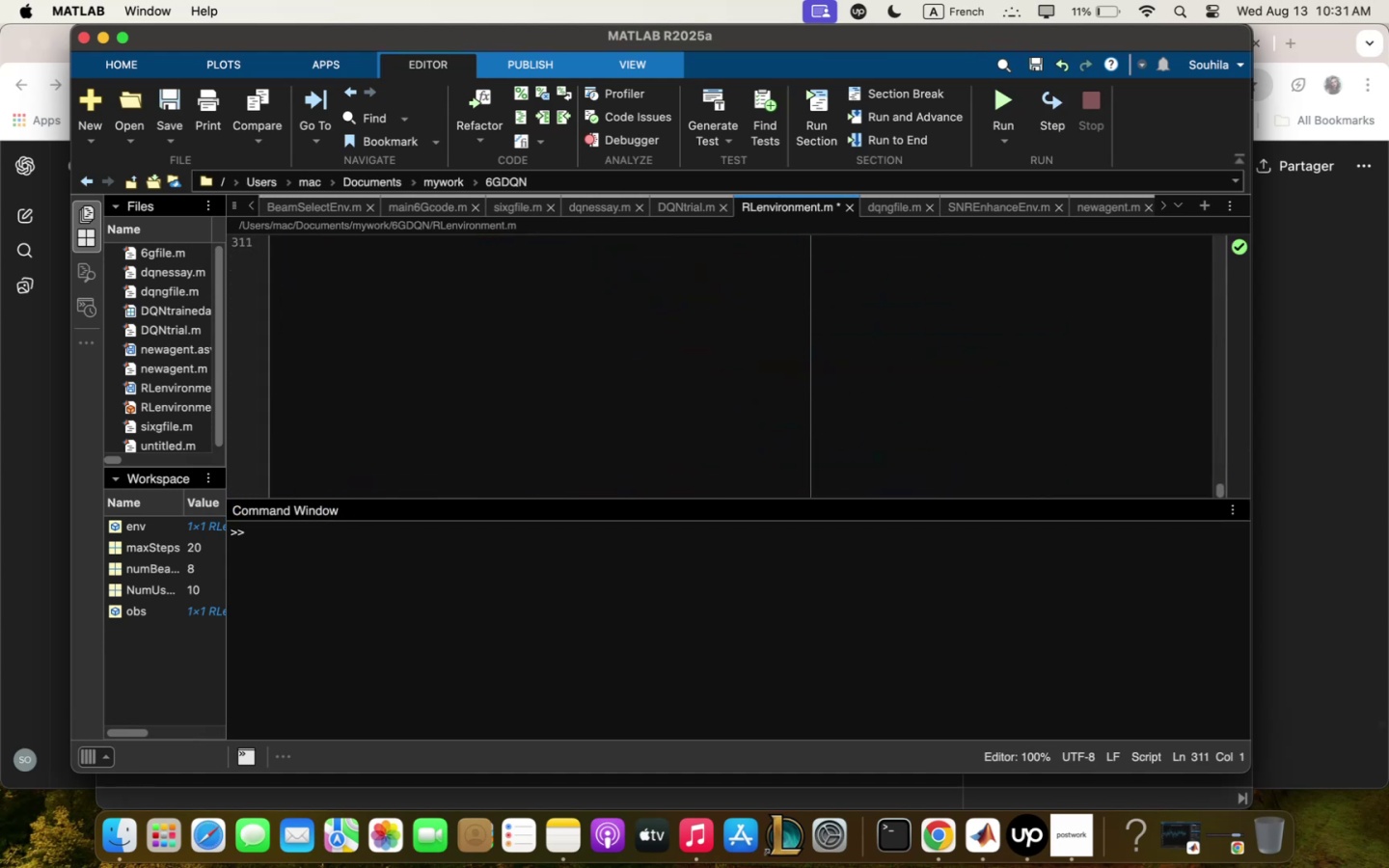 
key(ArrowUp)
 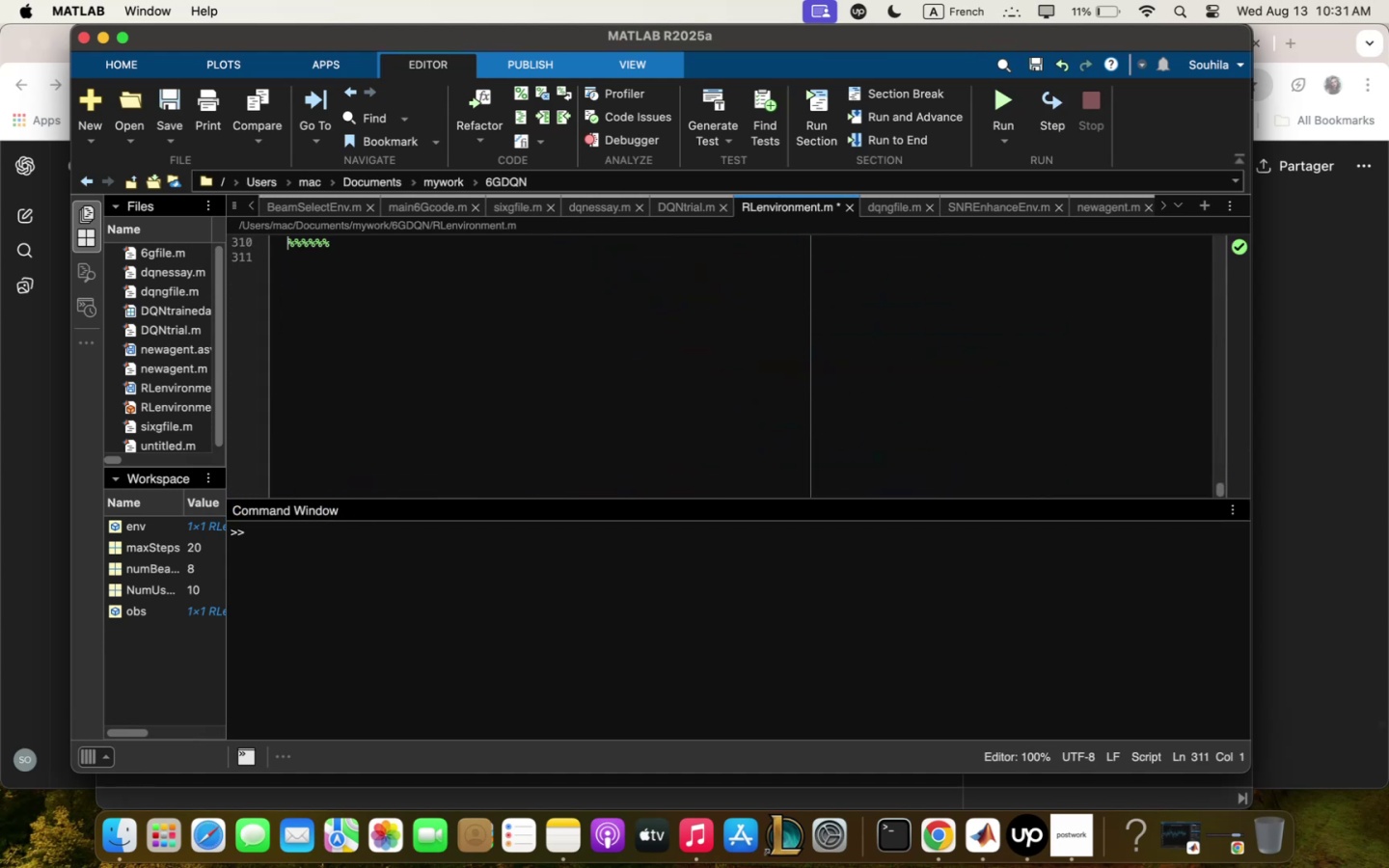 
key(ArrowUp)
 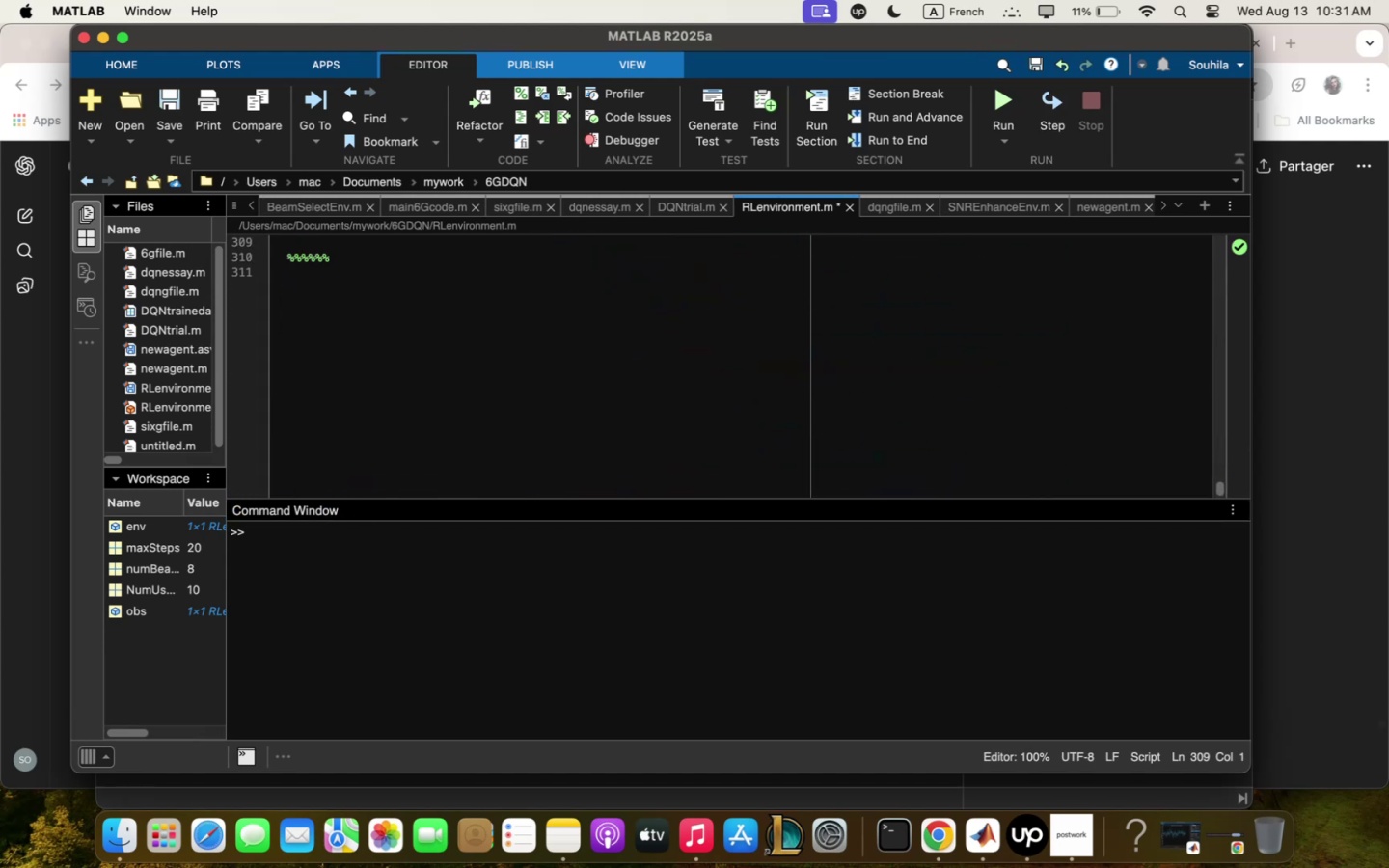 
key(ArrowUp)
 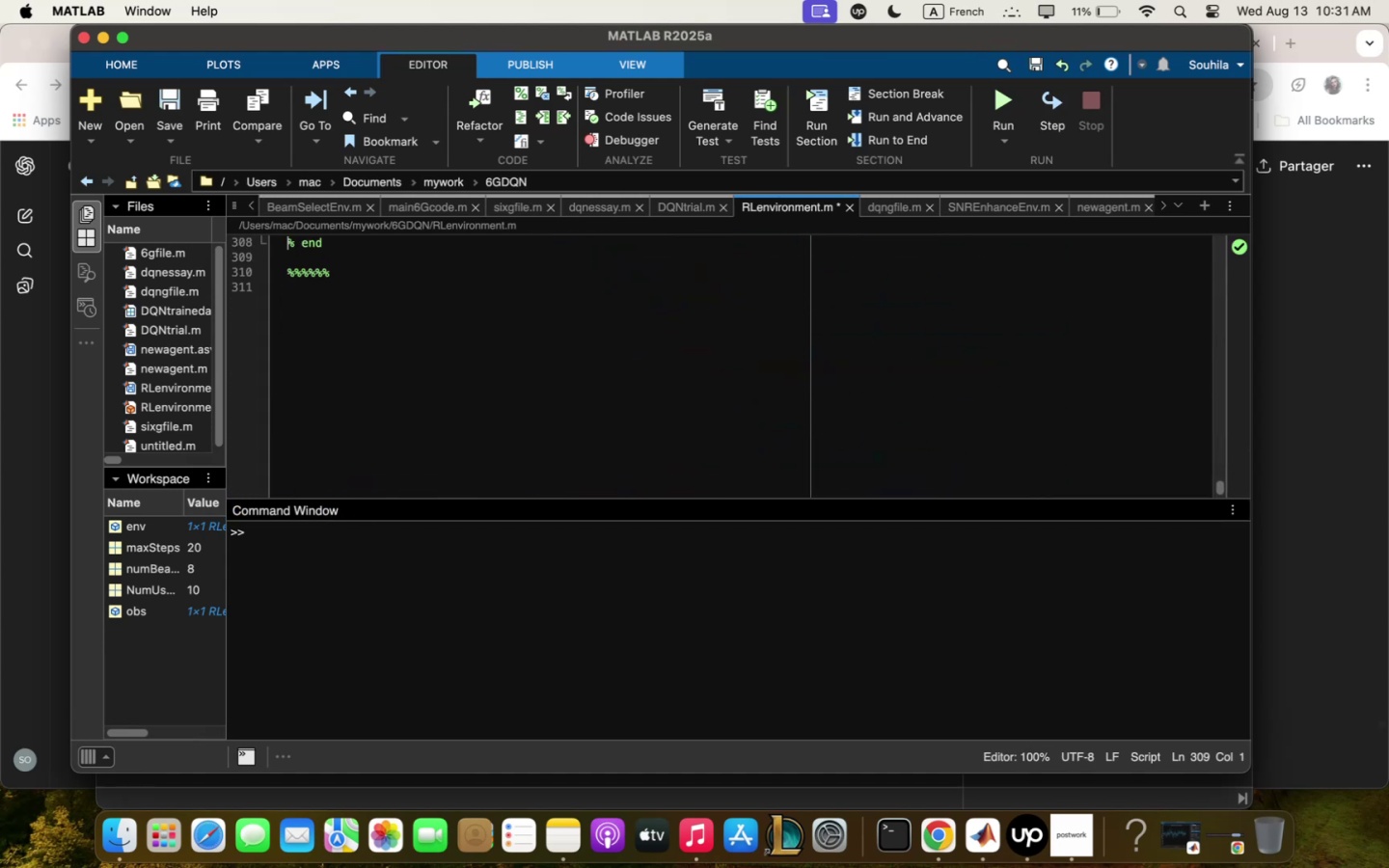 
key(ArrowUp)
 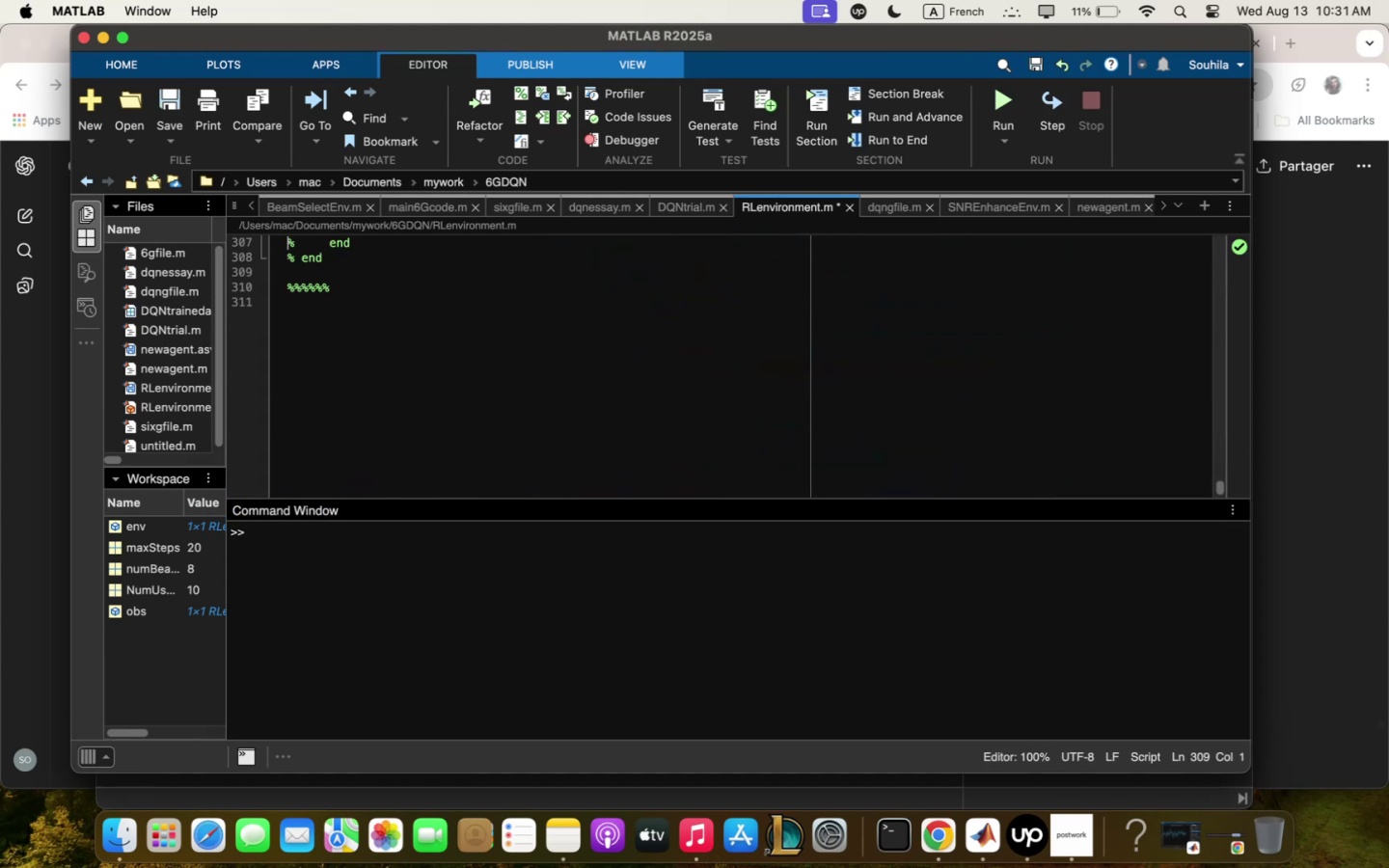 
key(ArrowDown)
 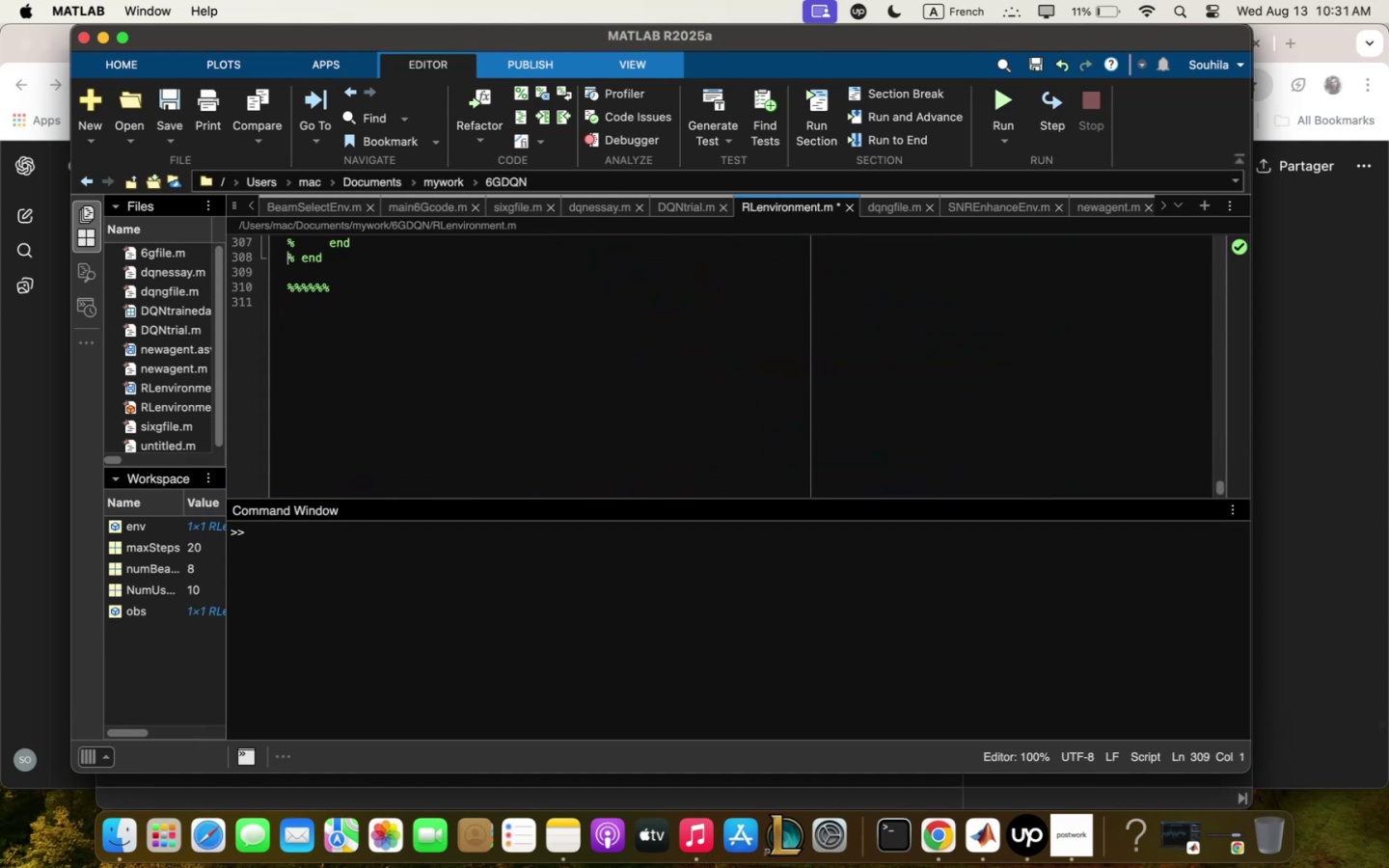 
key(ArrowDown)
 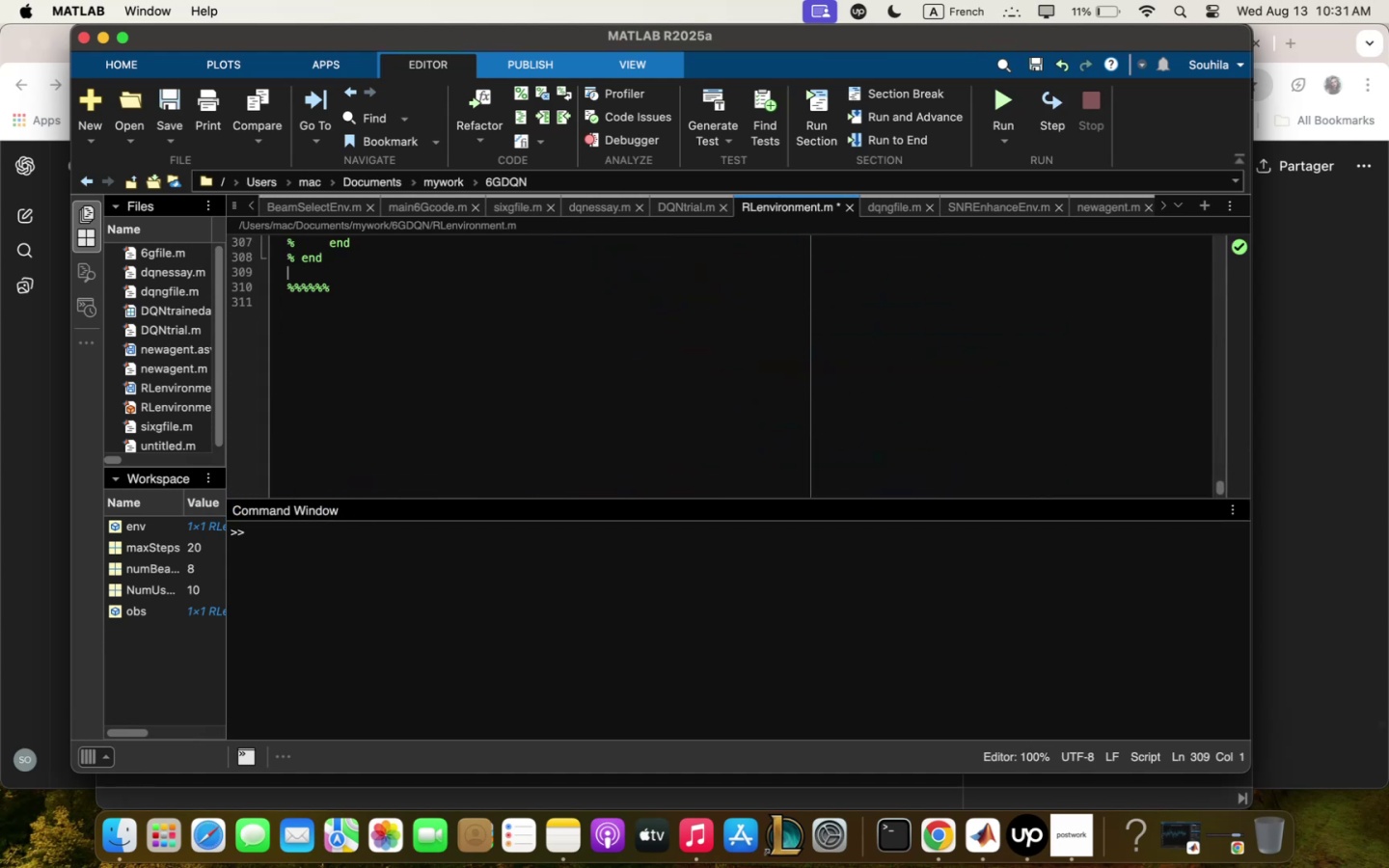 
key(ArrowDown)
 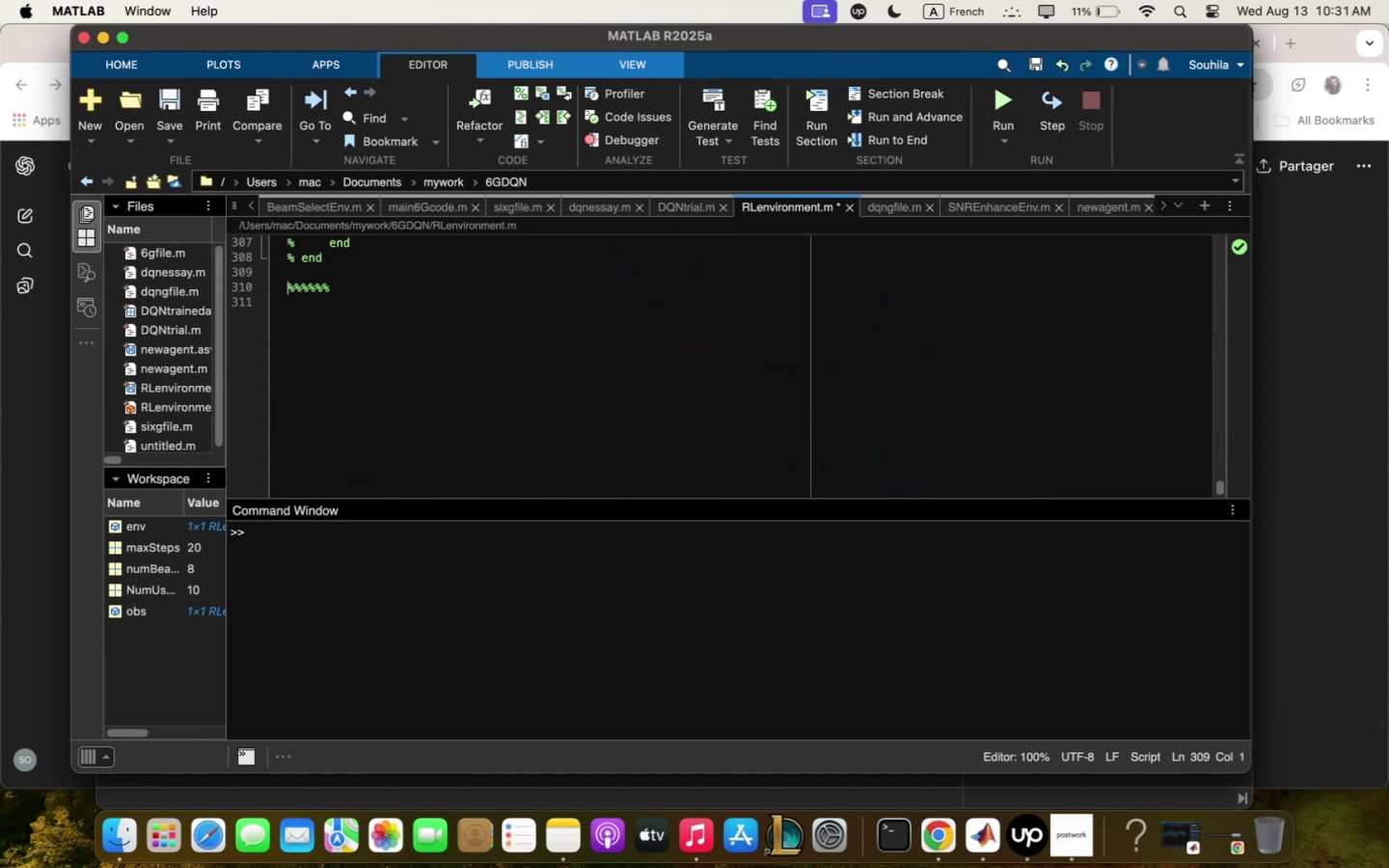 
key(ArrowDown)
 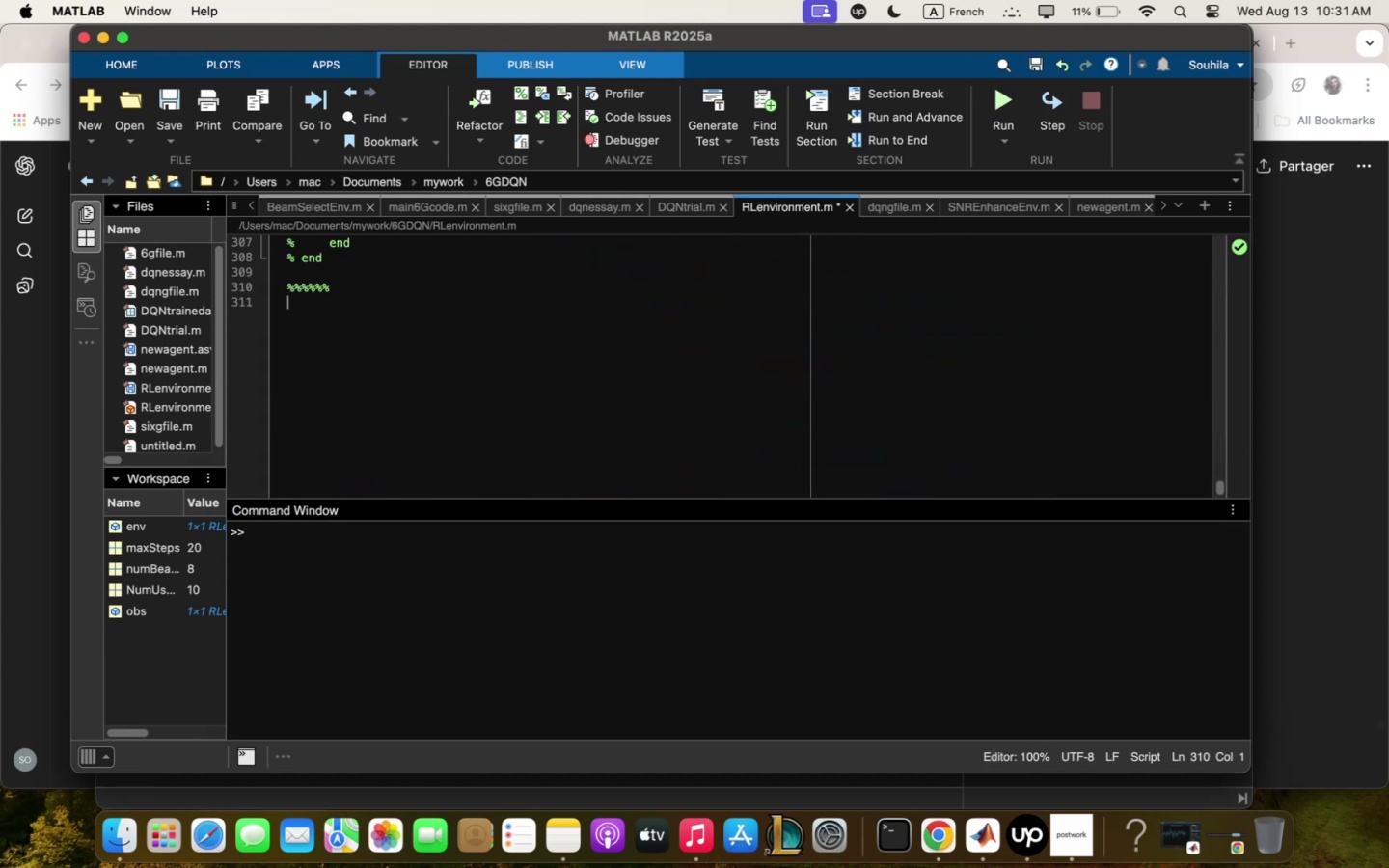 
key(Meta+V)
 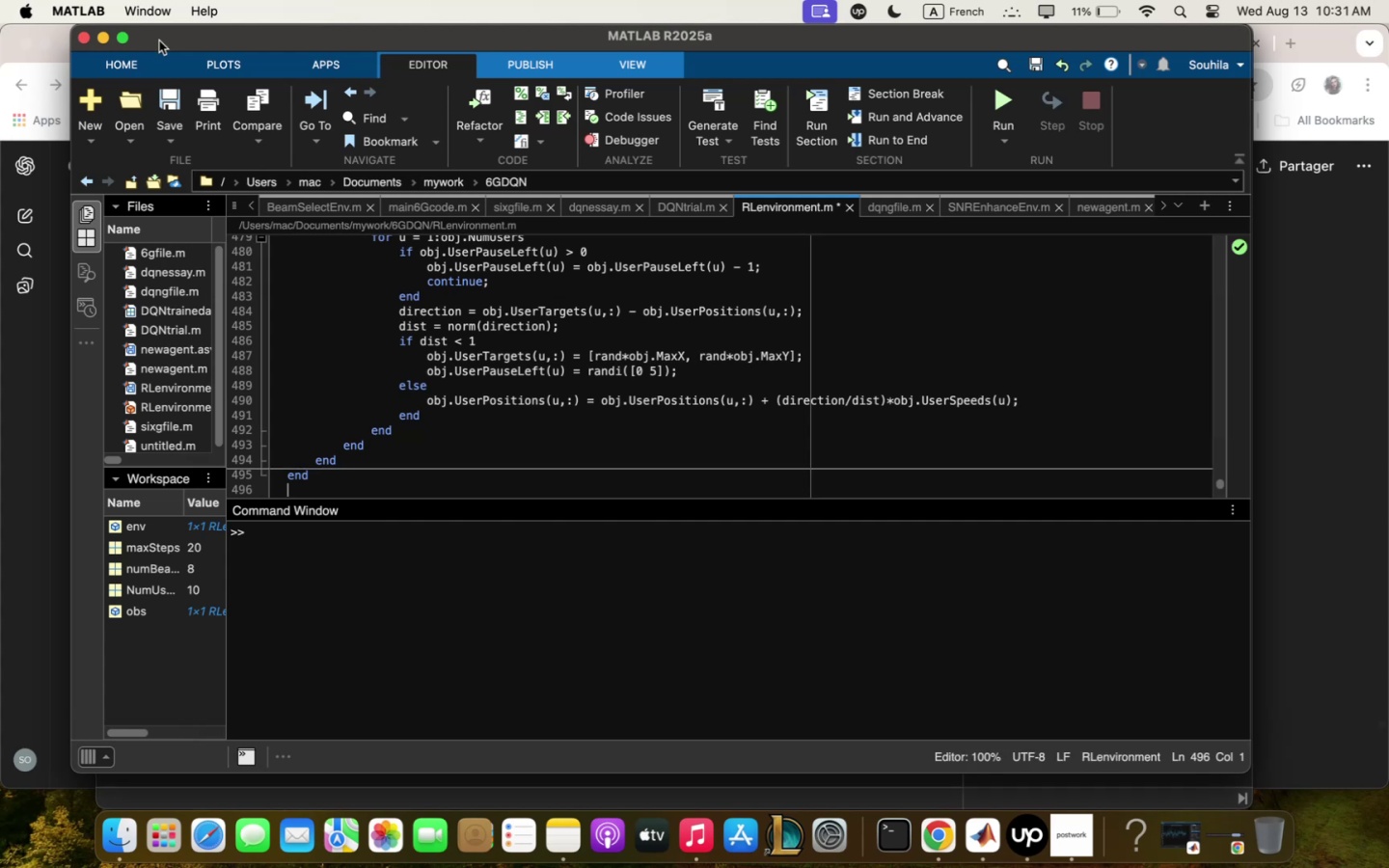 
left_click([175, 88])
 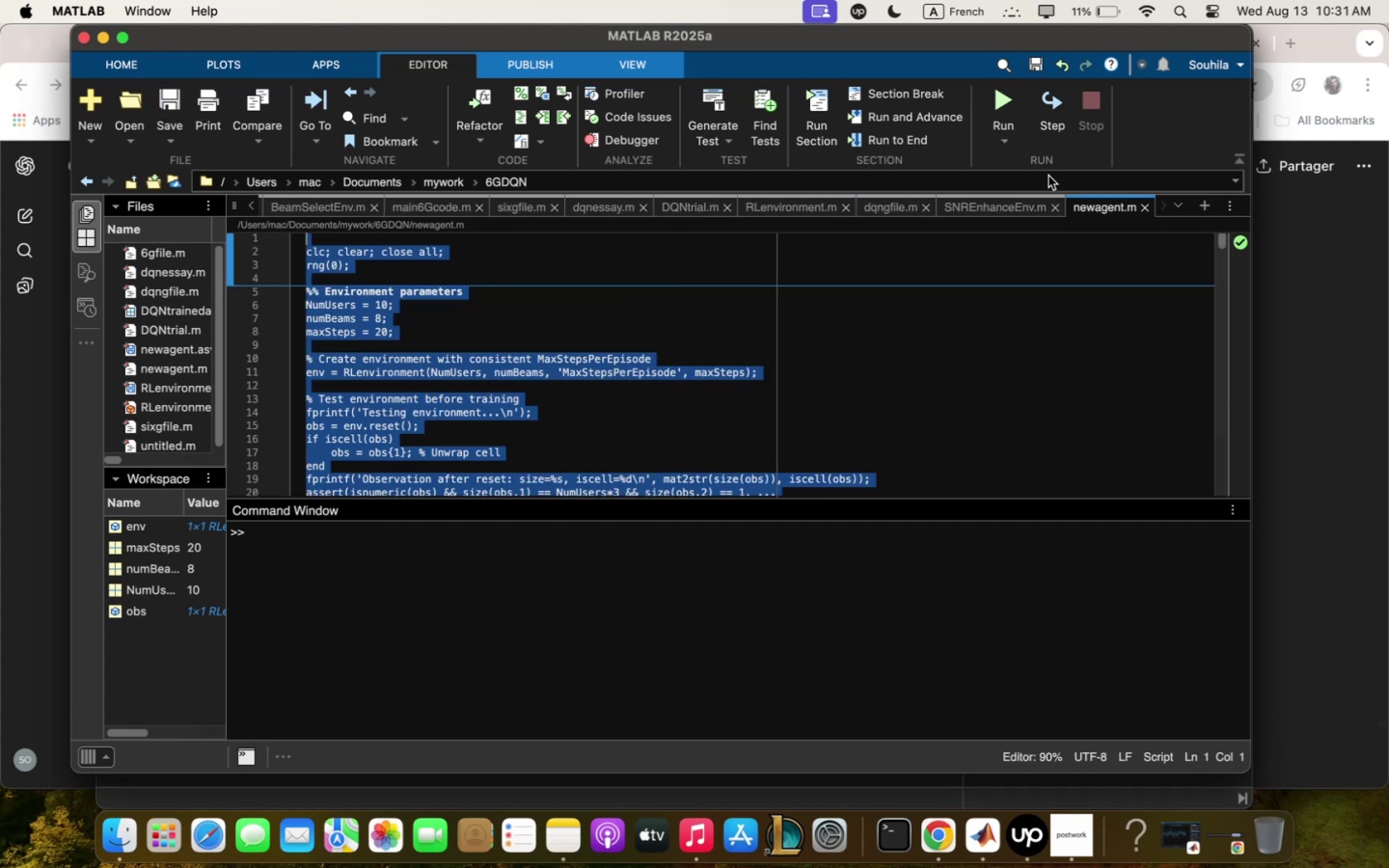 
mouse_move([994, 121])
 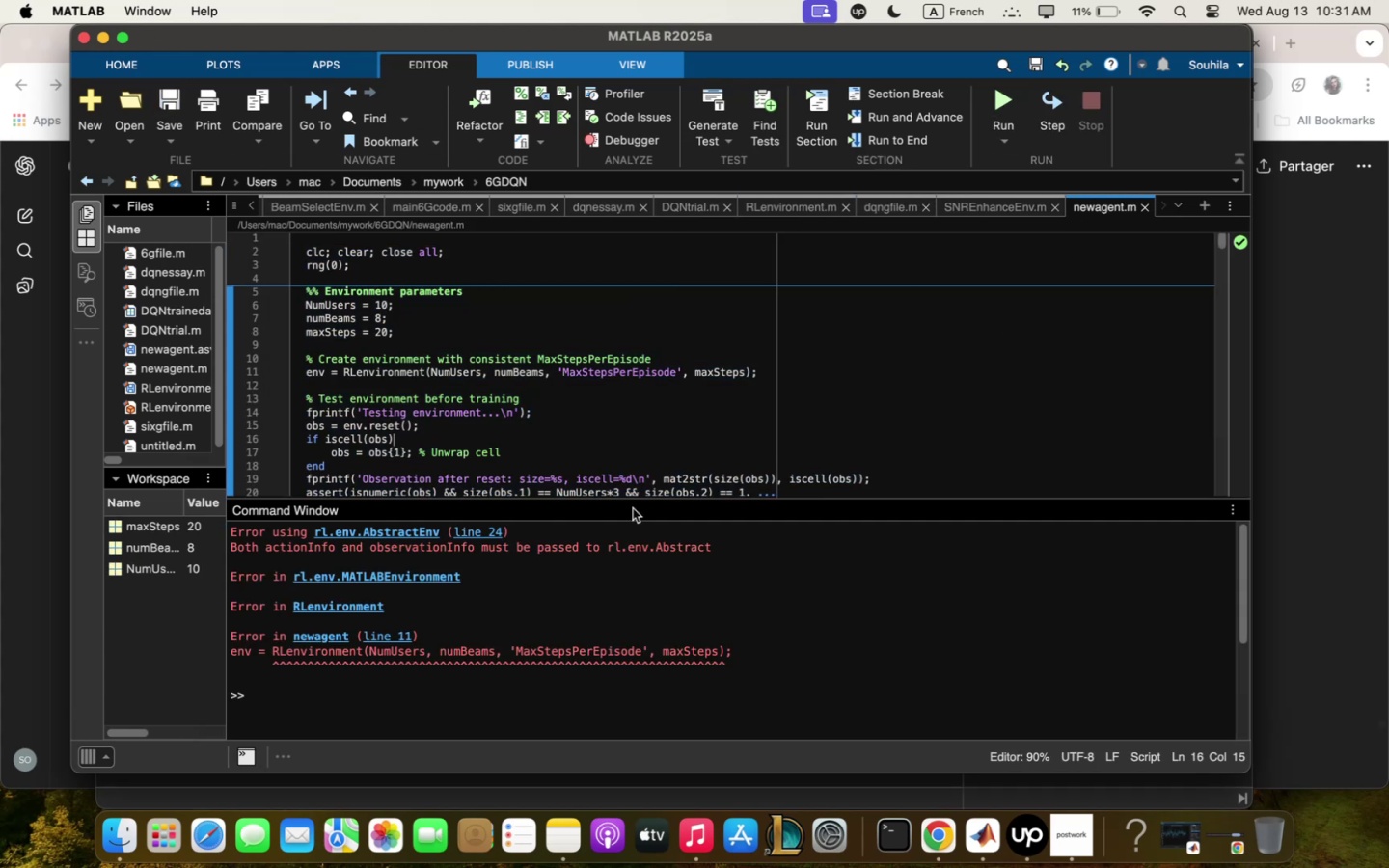 
left_click([1330, 405])
 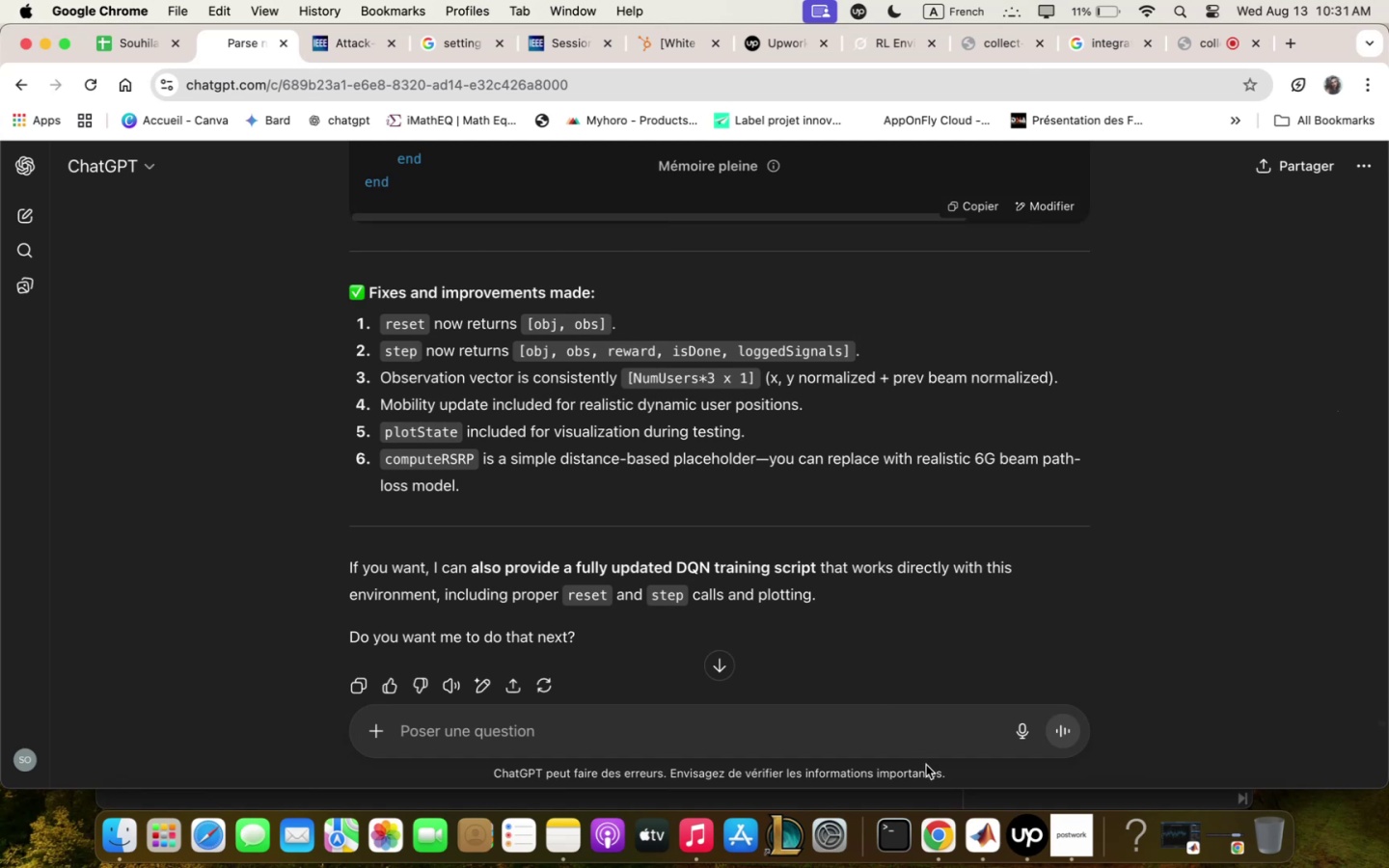 
left_click([878, 734])
 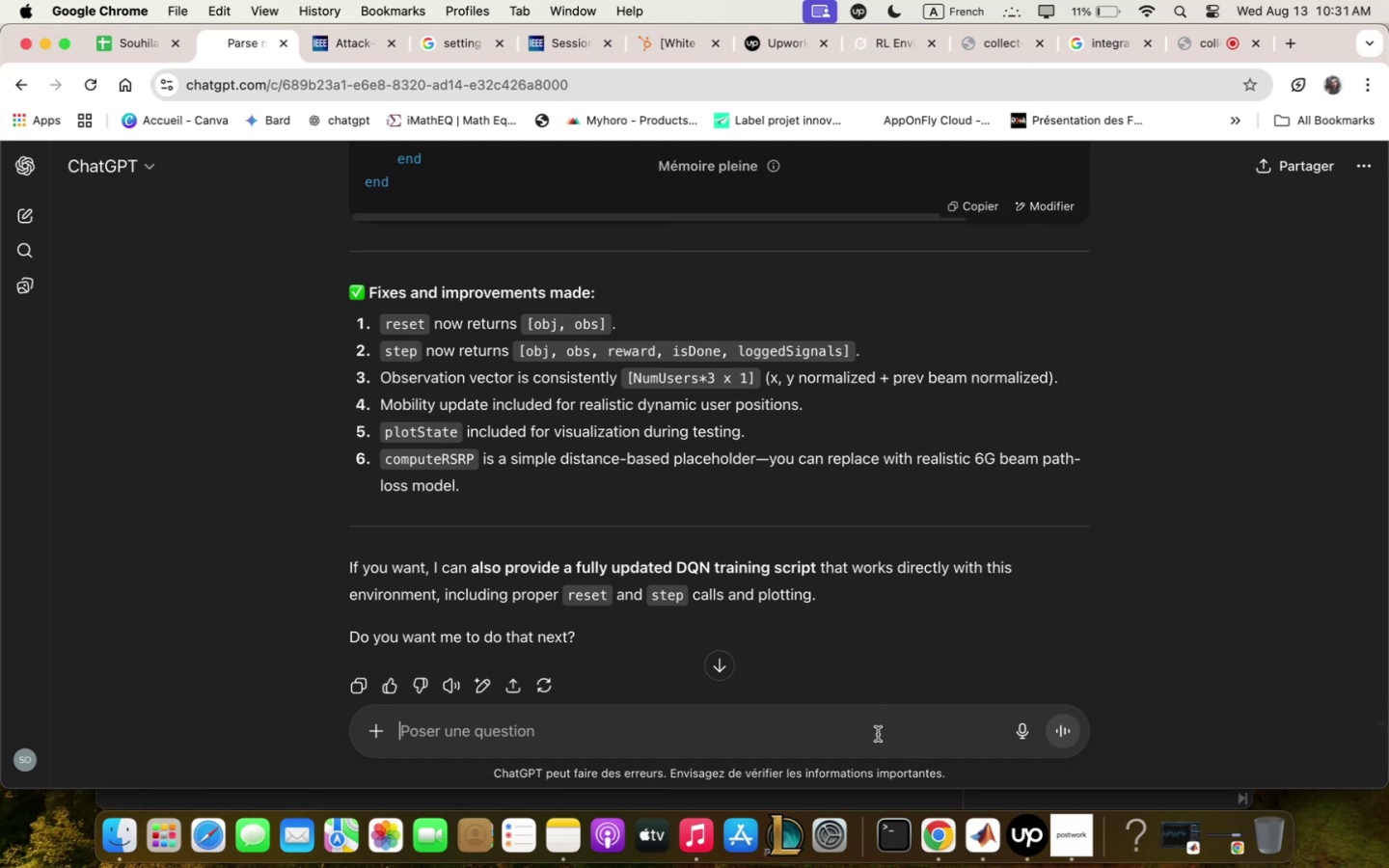 
type(yes)
 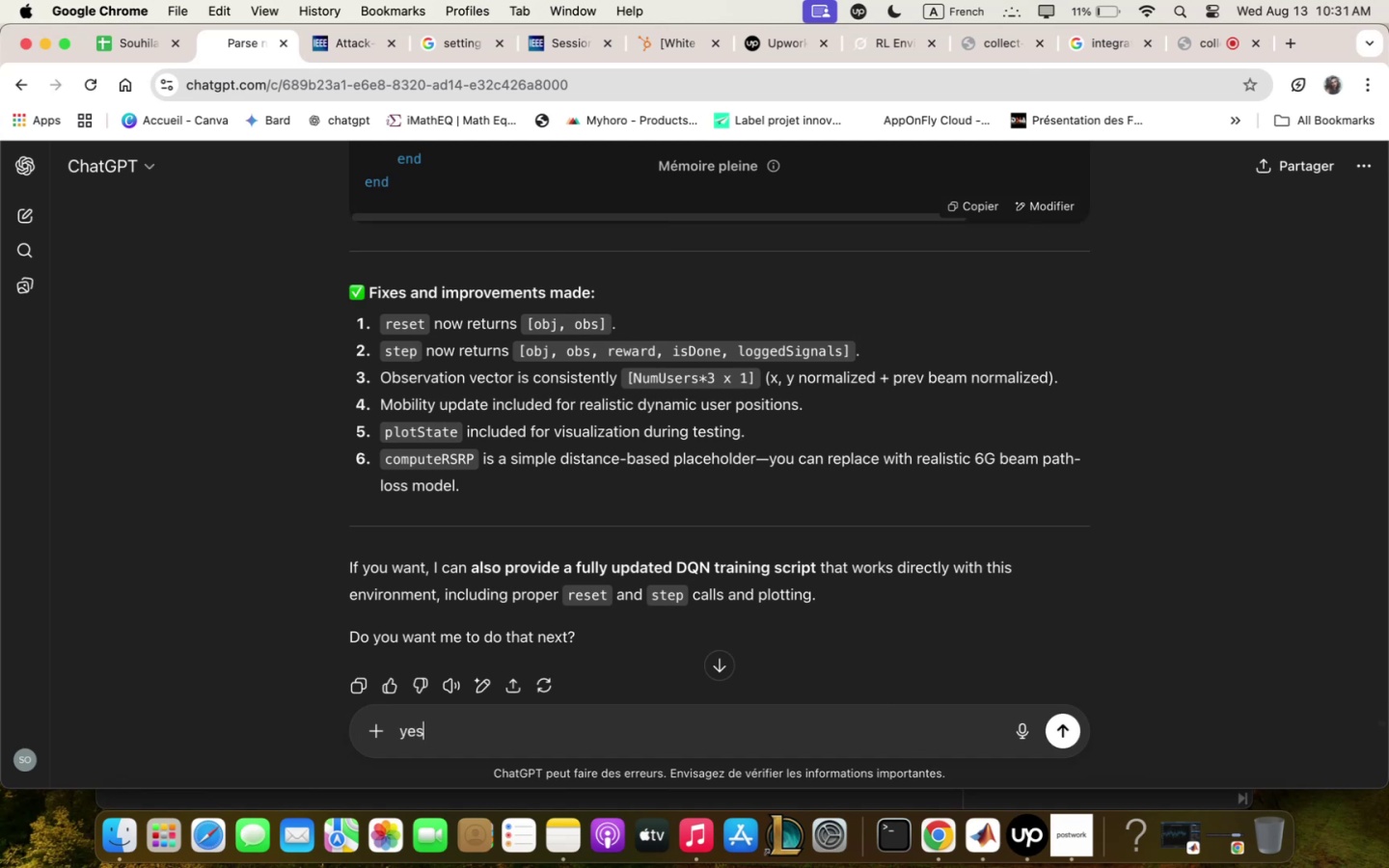 
key(Enter)
 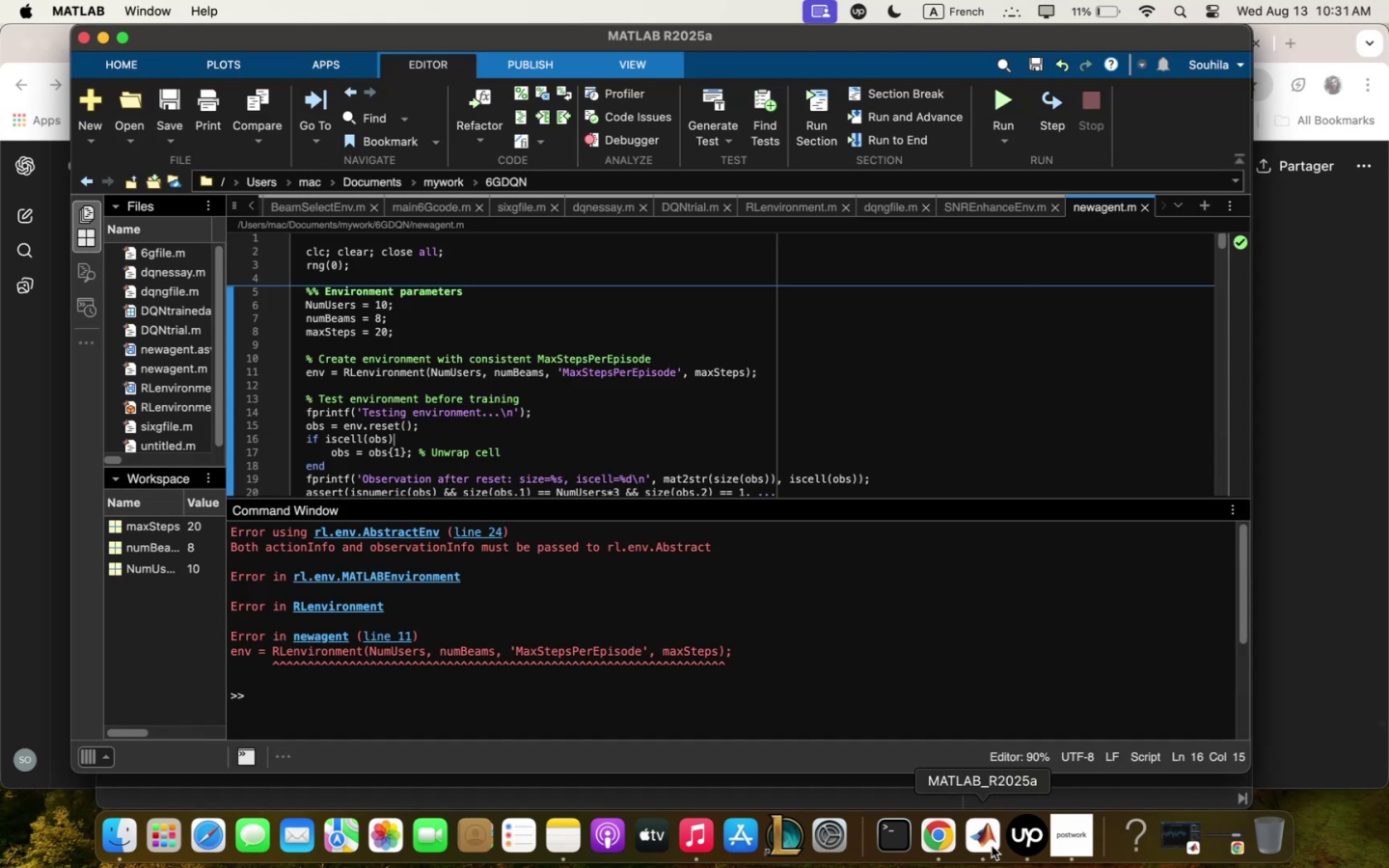 
left_click([797, 427])
 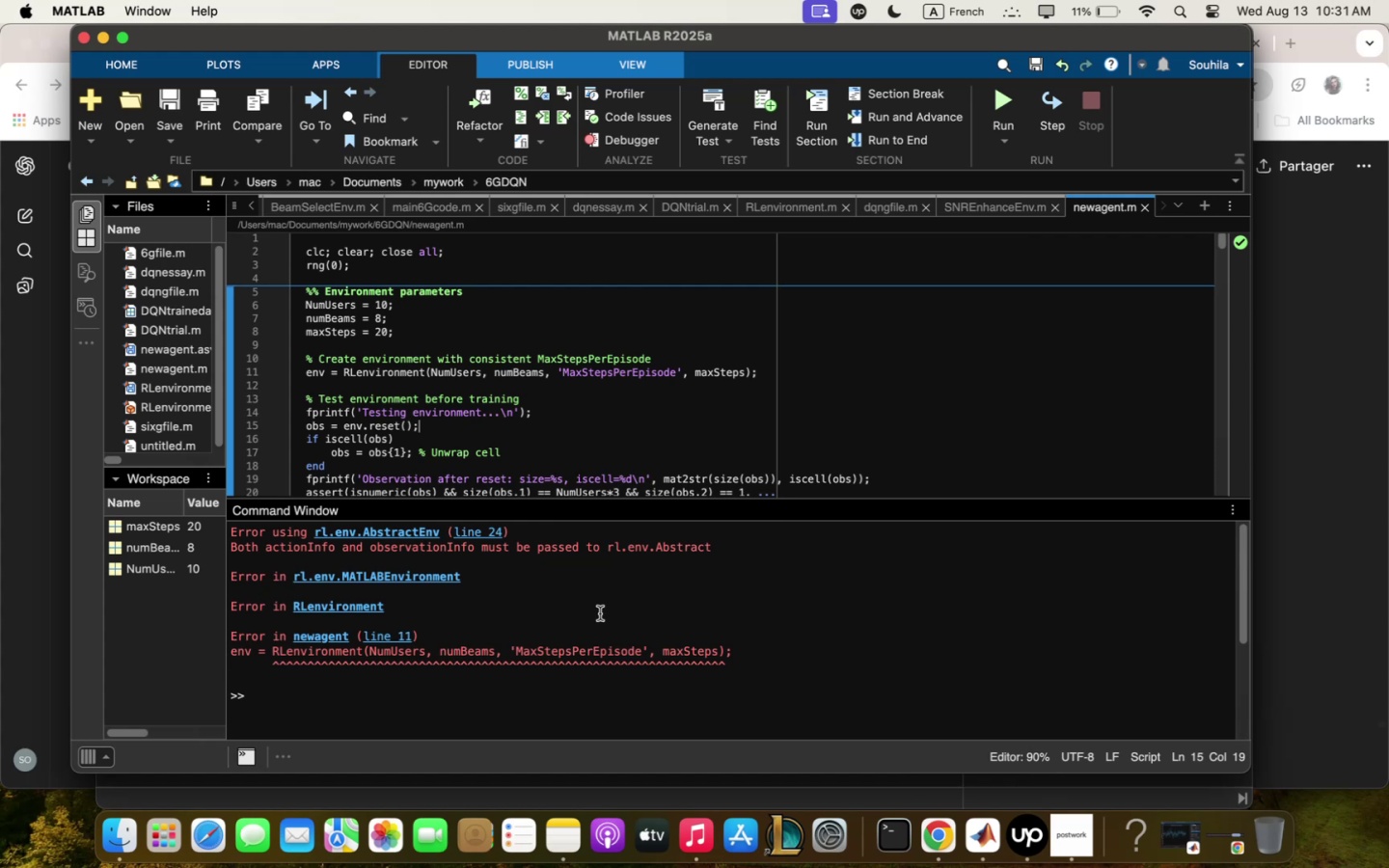 
scroll: coordinate [540, 635], scroll_direction: up, amount: 1.0
 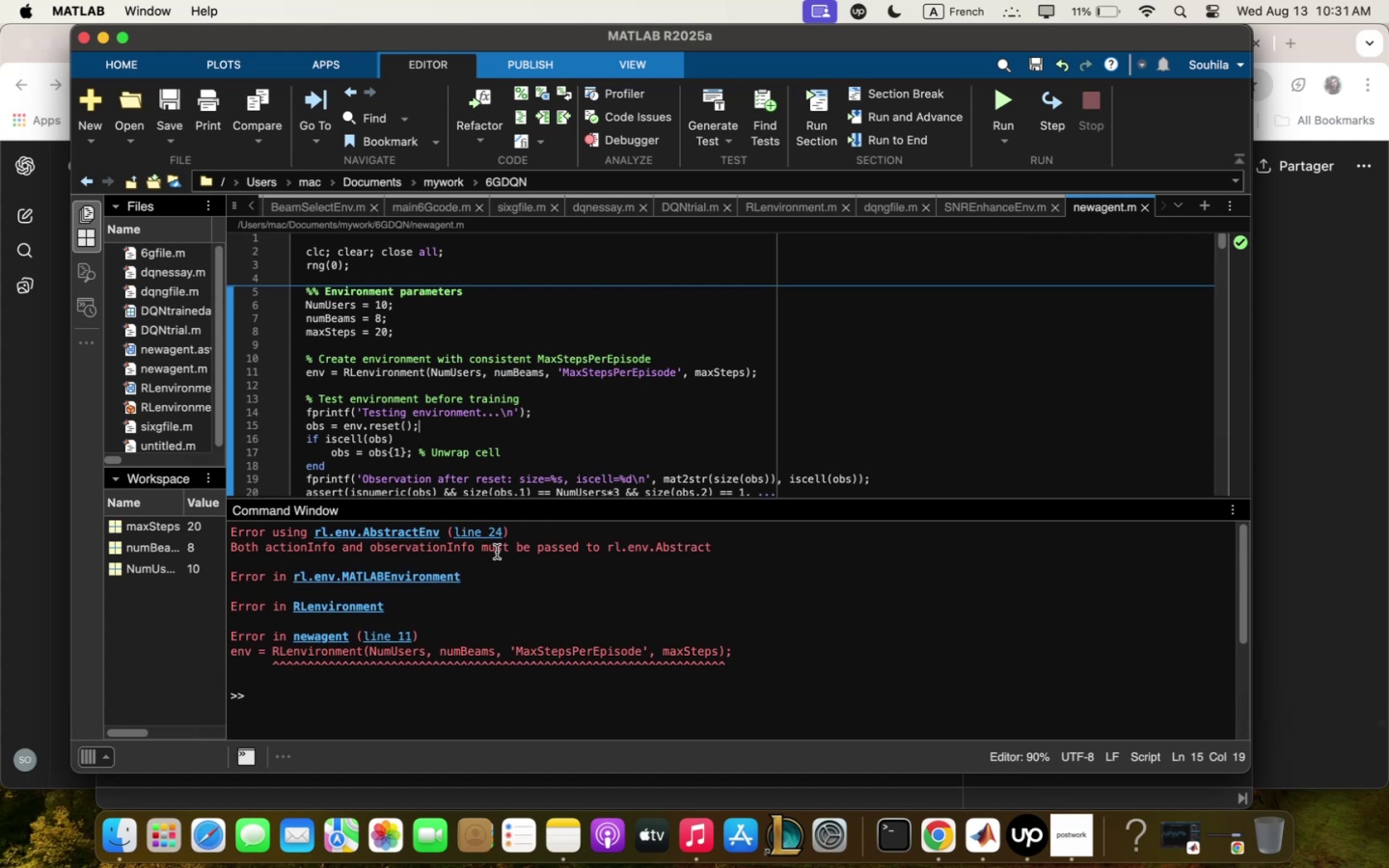 
double_click([493, 531])
 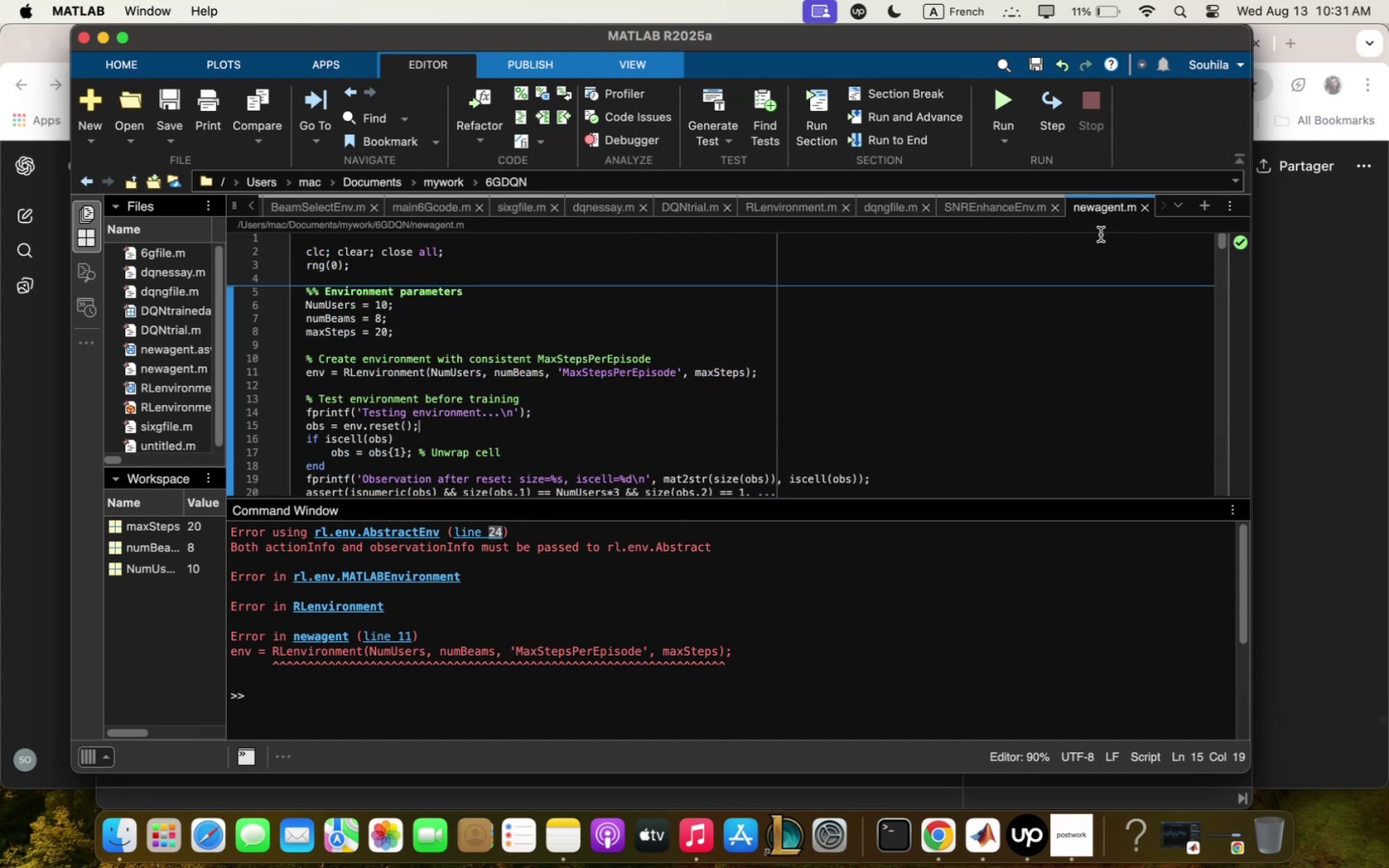 
wait(10.76)
 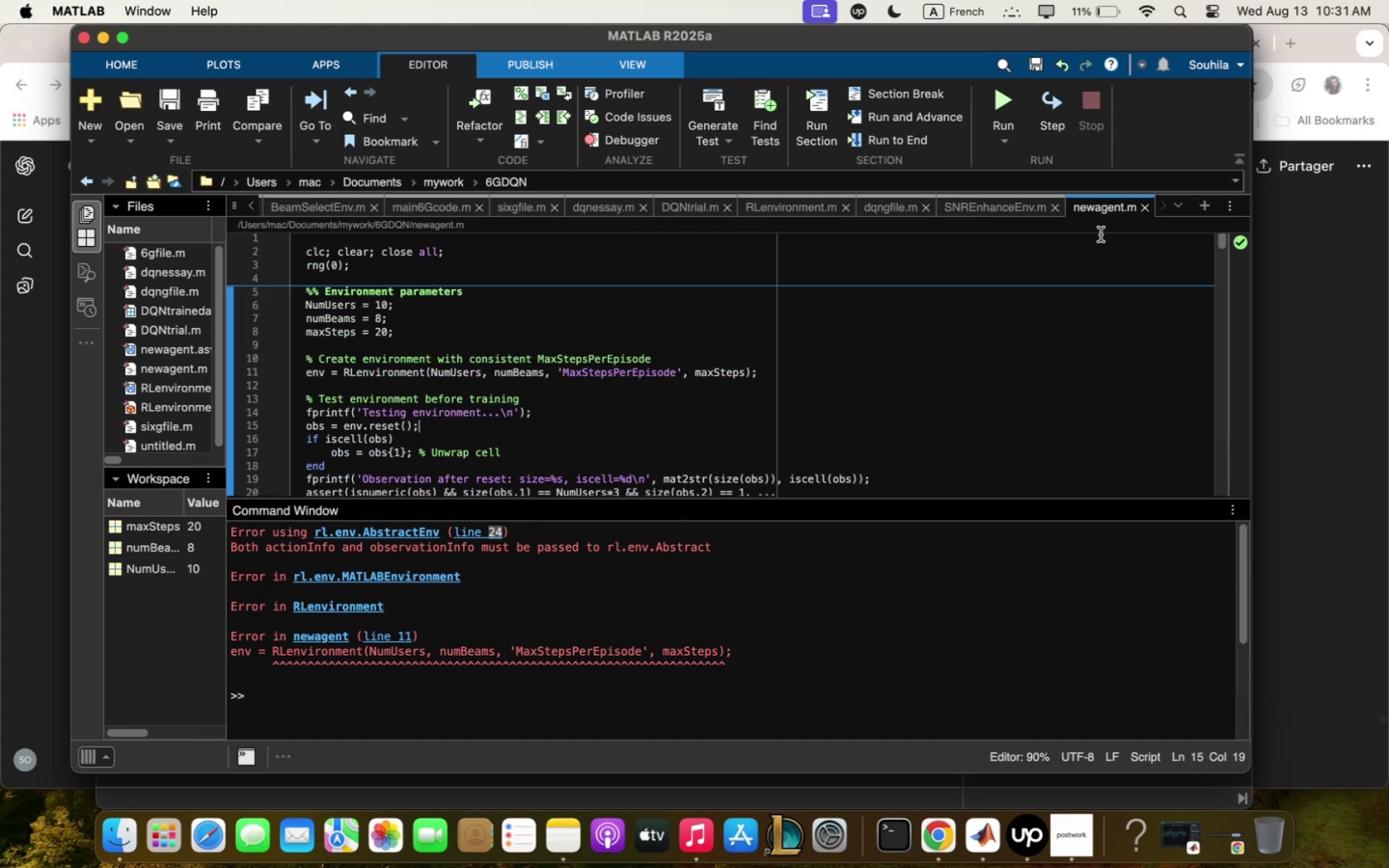 
double_click([403, 630])
 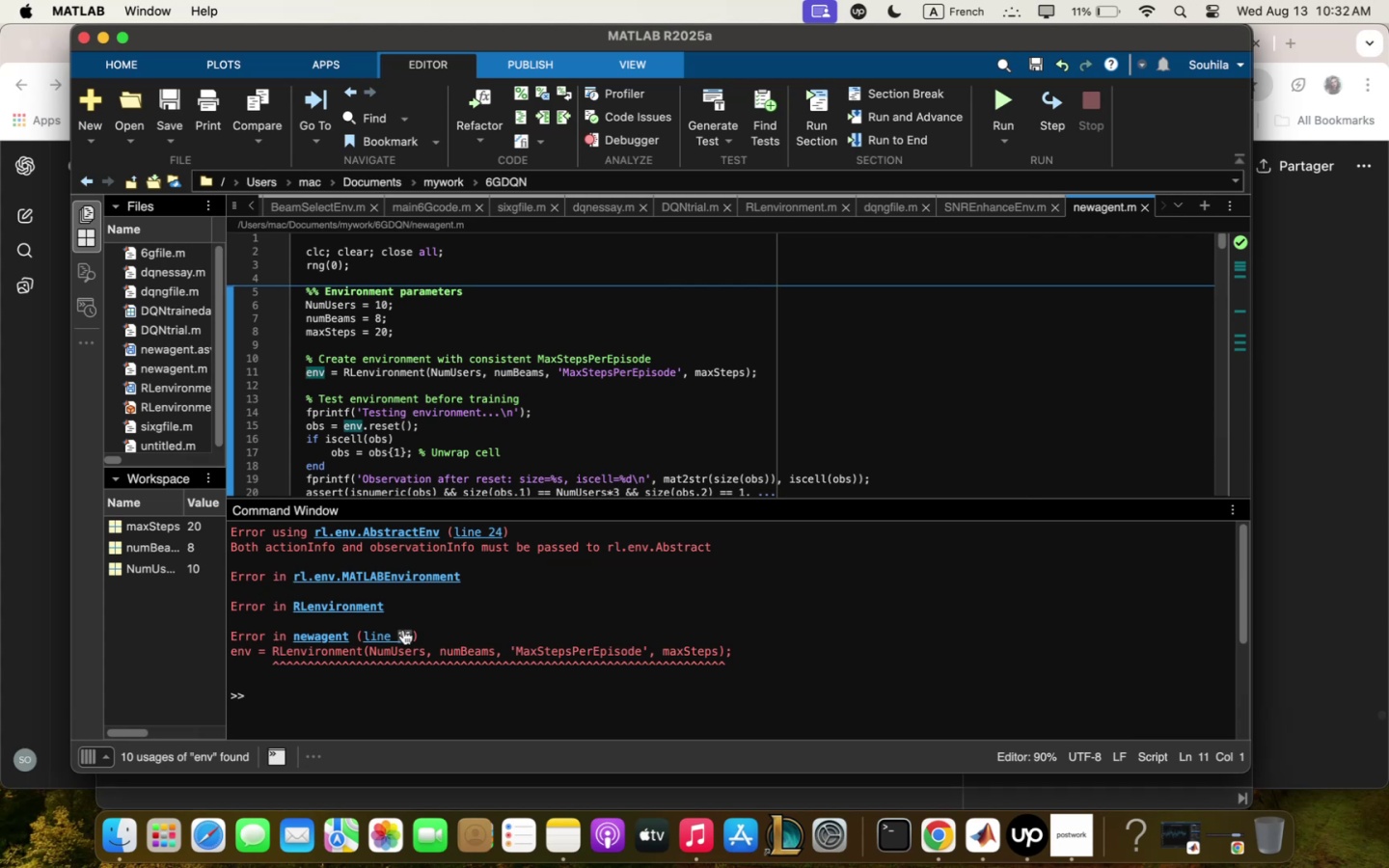 
wait(8.74)
 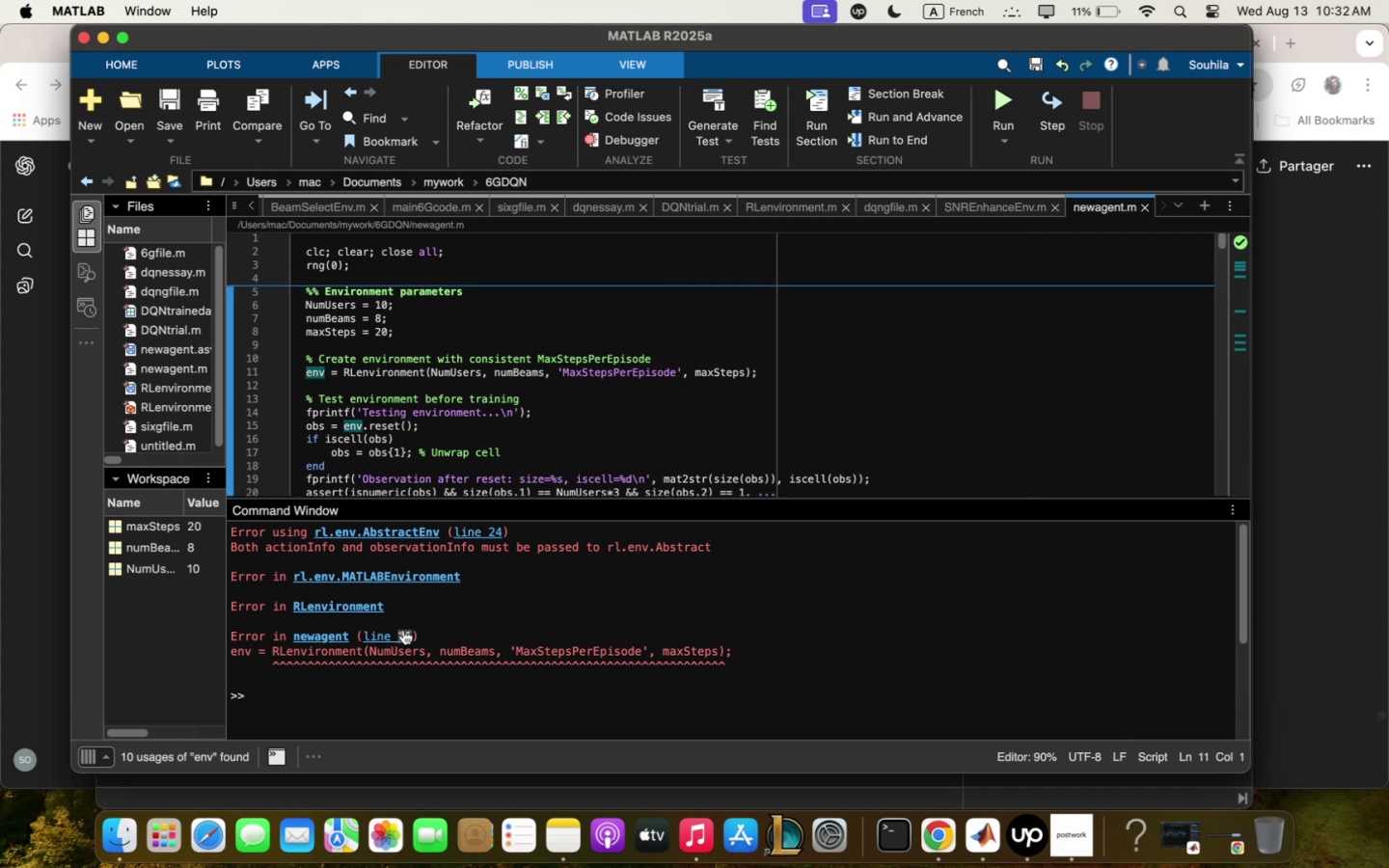 
scroll: coordinate [506, 453], scroll_direction: down, amount: 6.0
 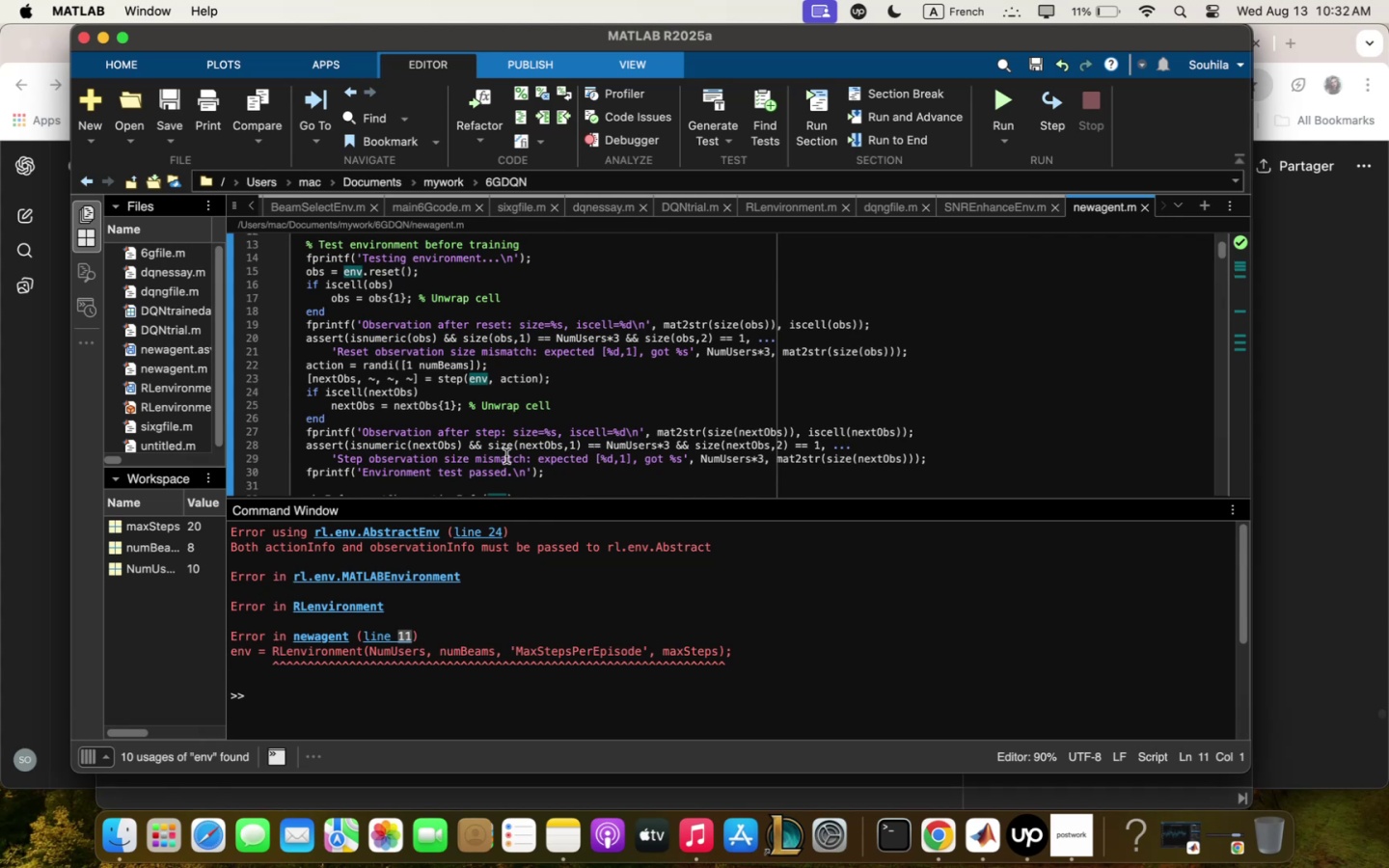 
wait(6.6)
 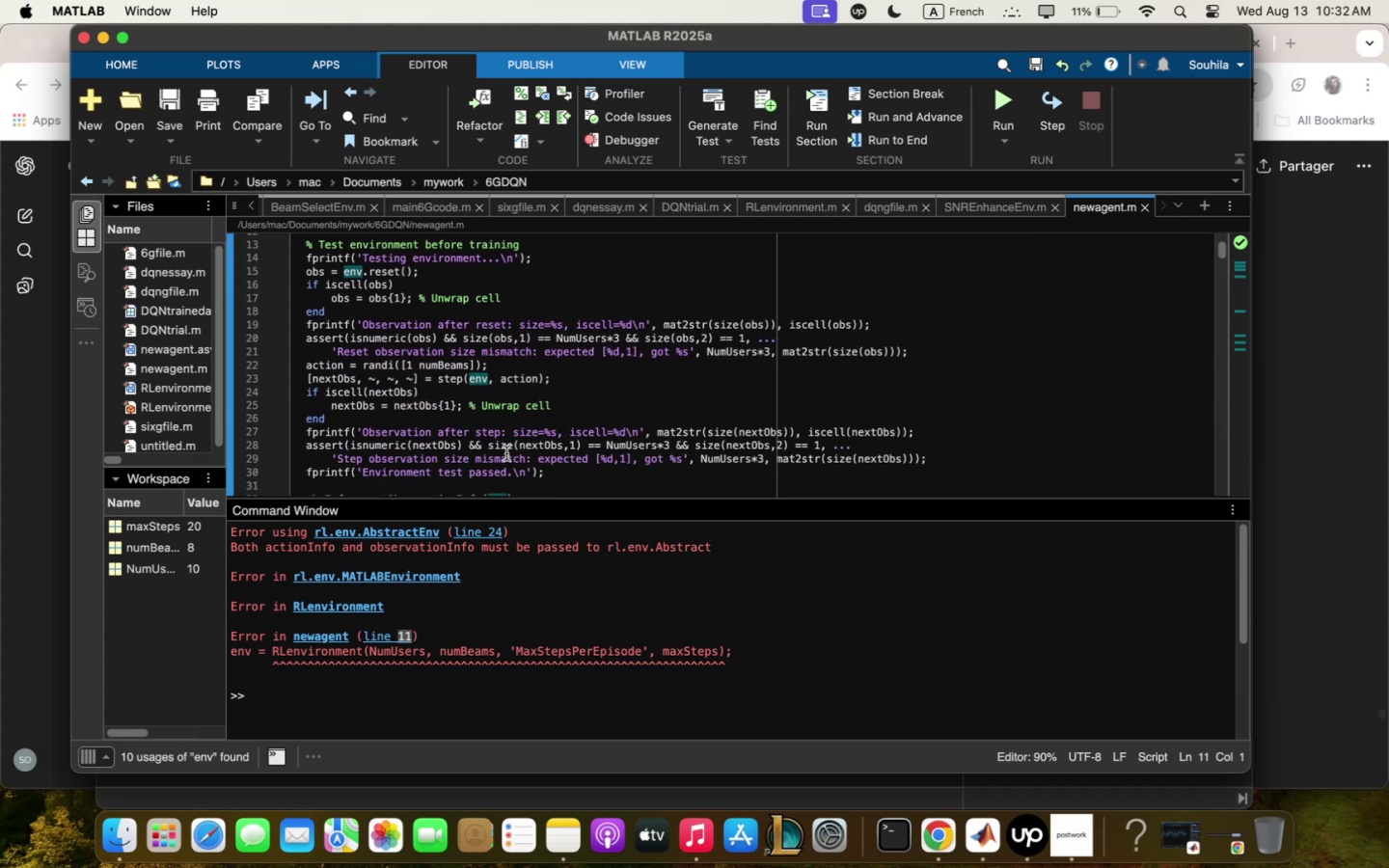 
left_click([1352, 516])
 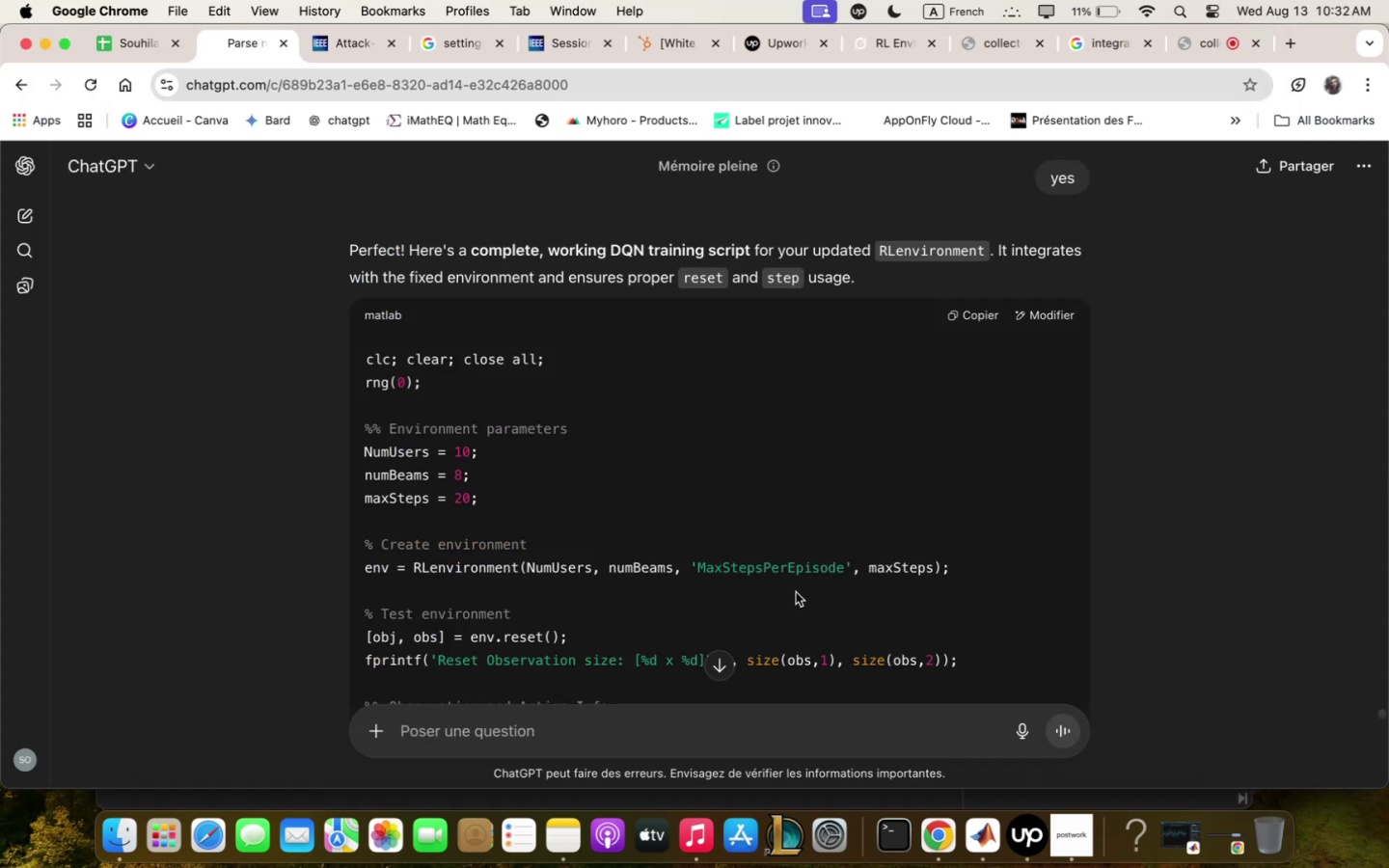 
scroll: coordinate [795, 591], scroll_direction: down, amount: 13.0
 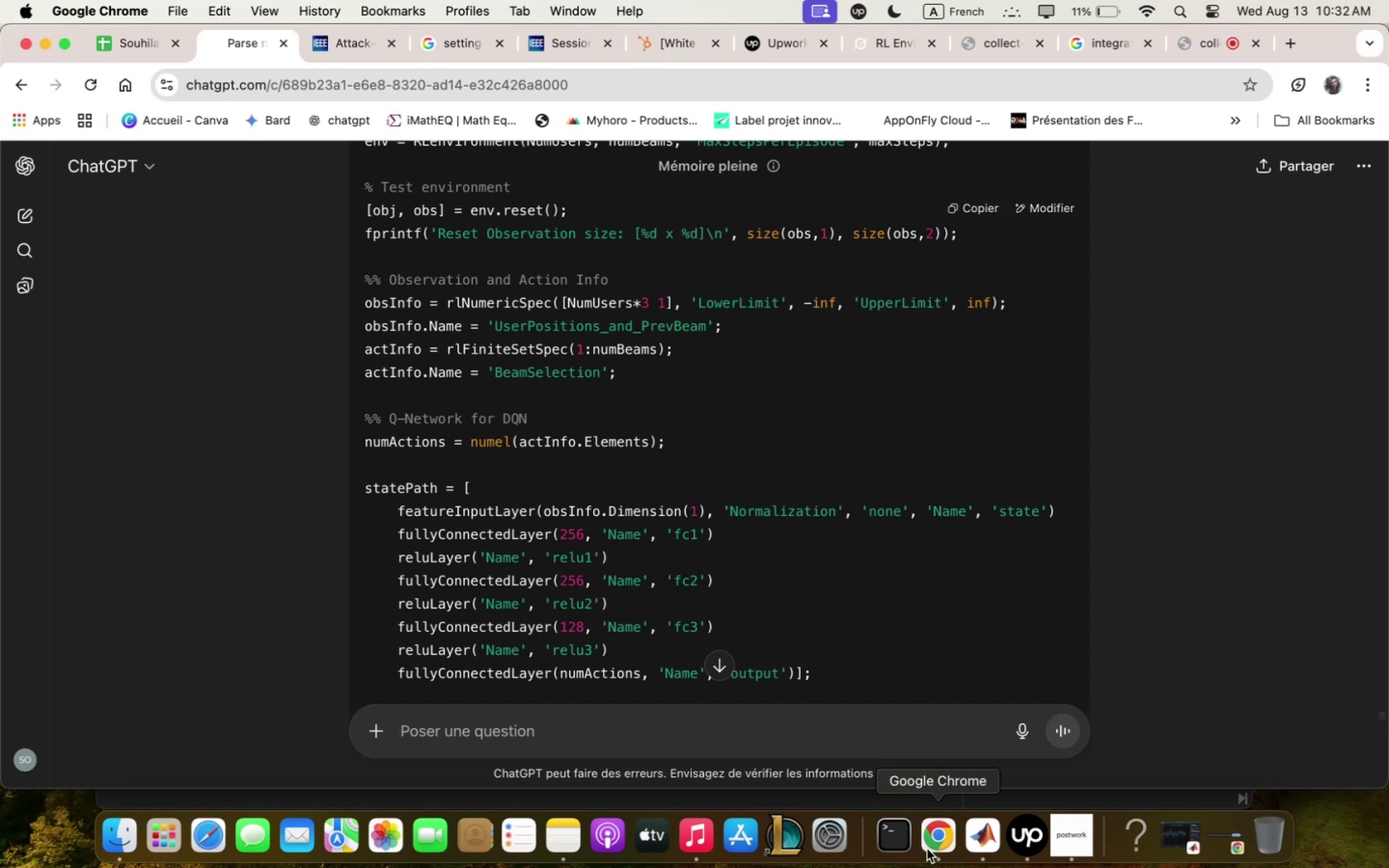 
left_click([940, 856])
 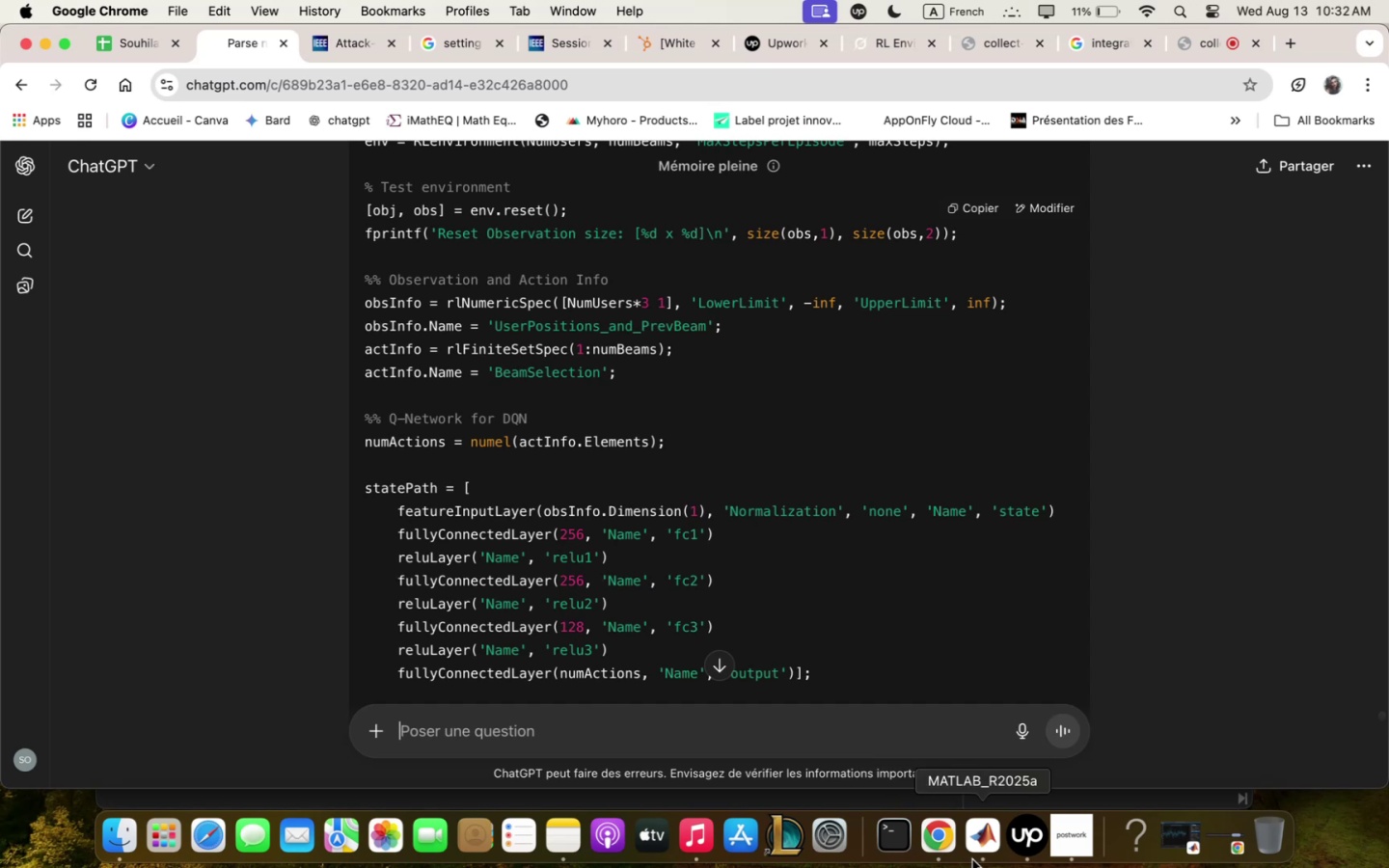 
left_click([977, 856])
 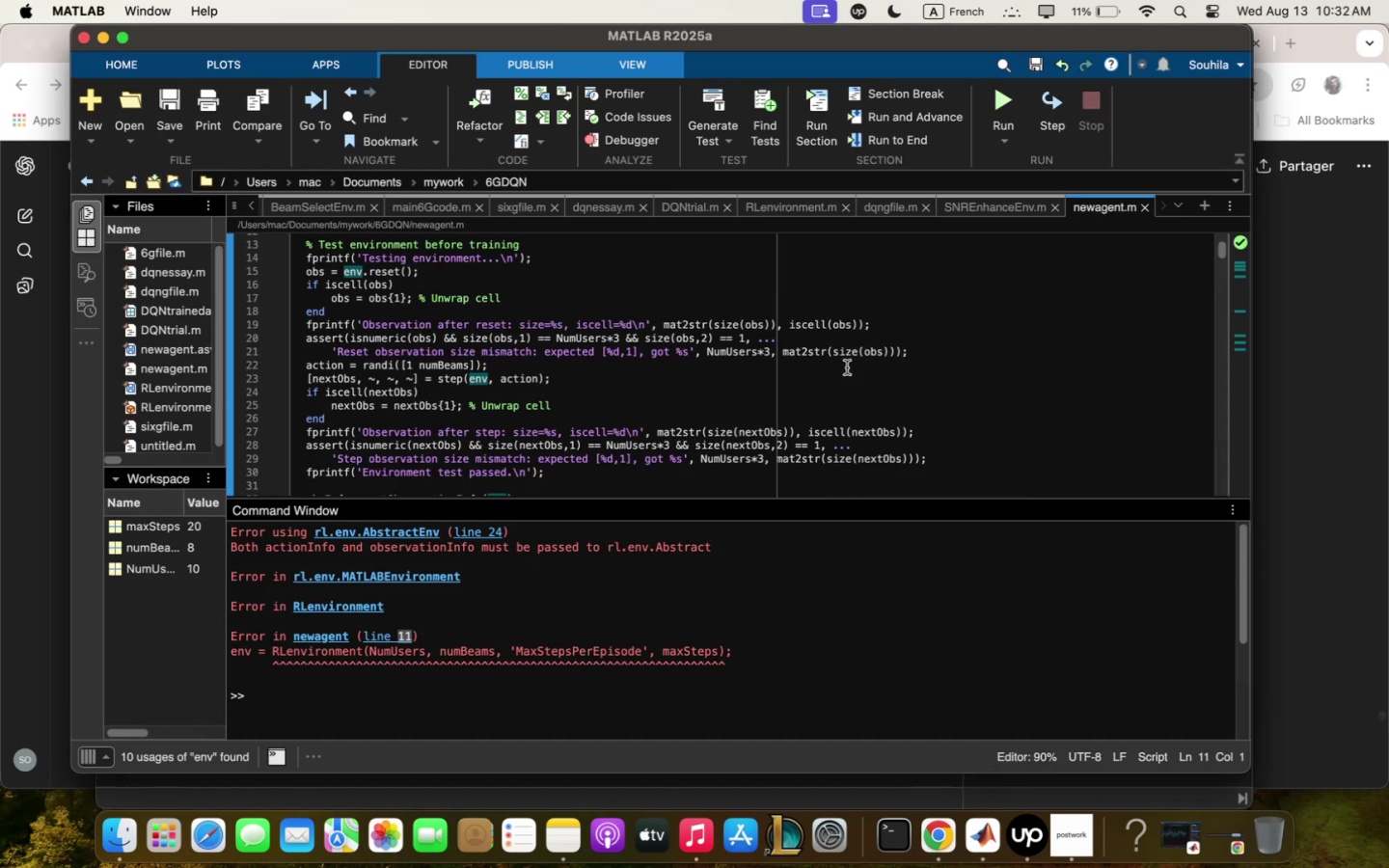 
scroll: coordinate [848, 370], scroll_direction: down, amount: 41.0
 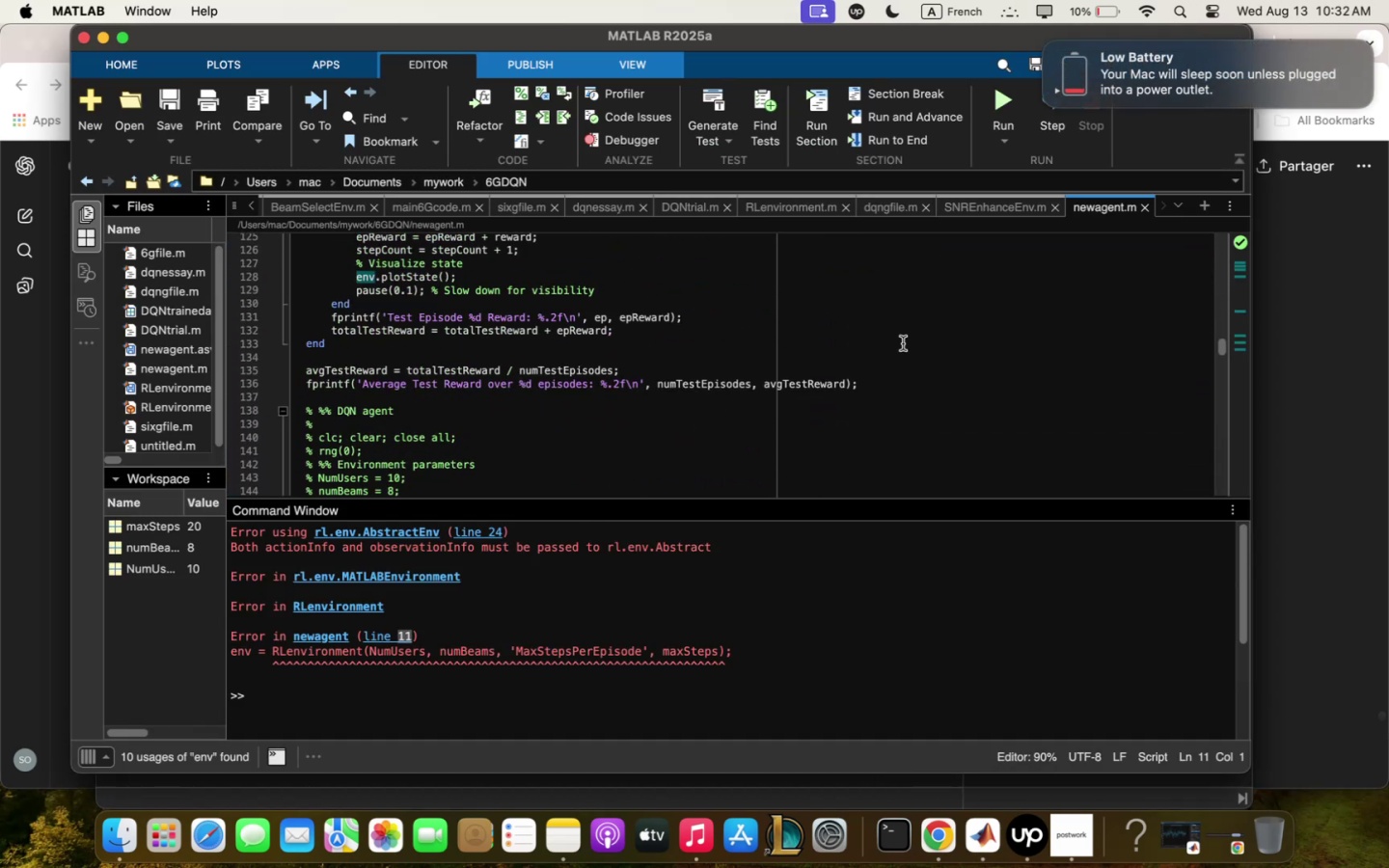 
left_click_drag(start_coordinate=[893, 382], to_coordinate=[203, 123])
 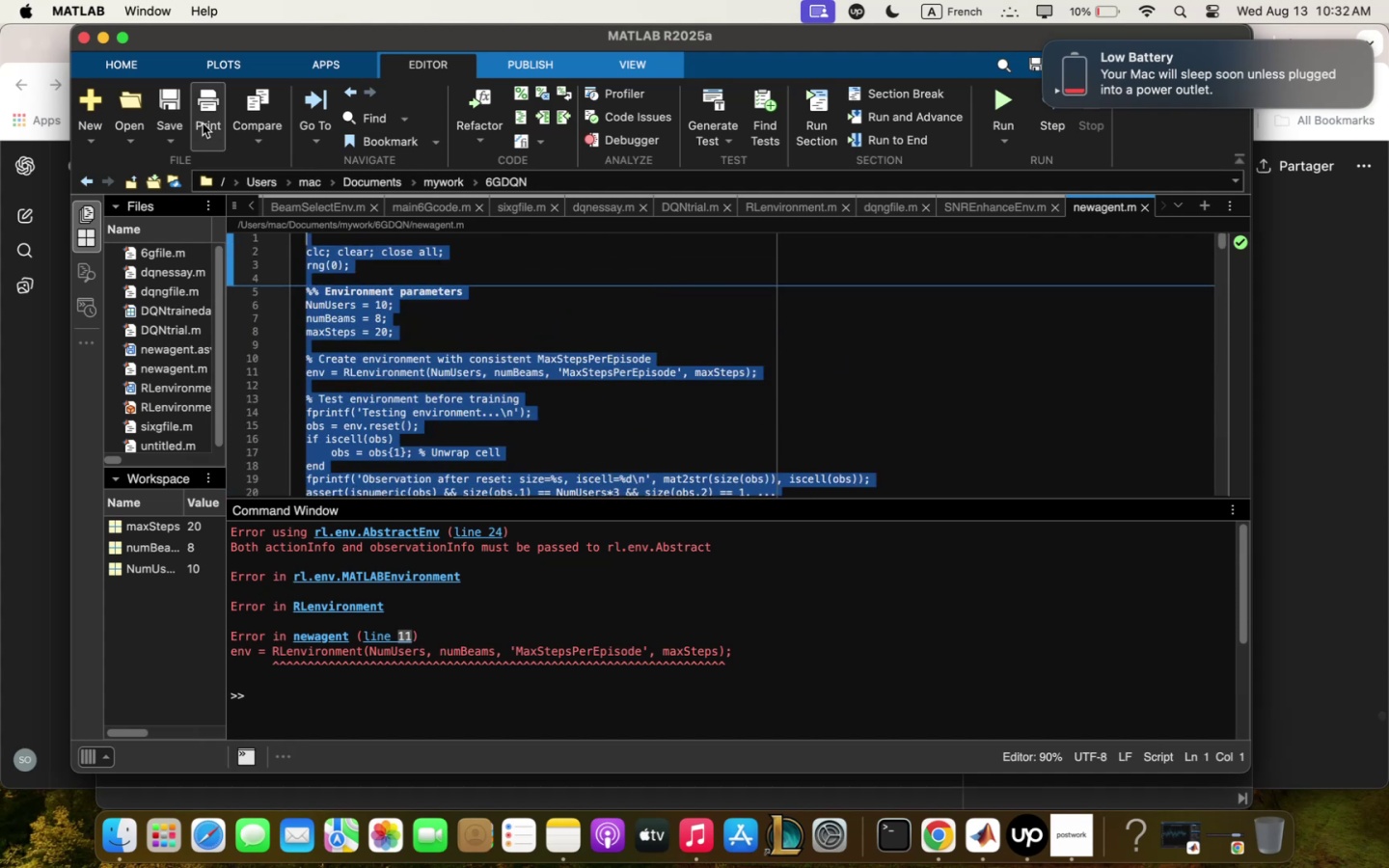 
key(Backspace)
 